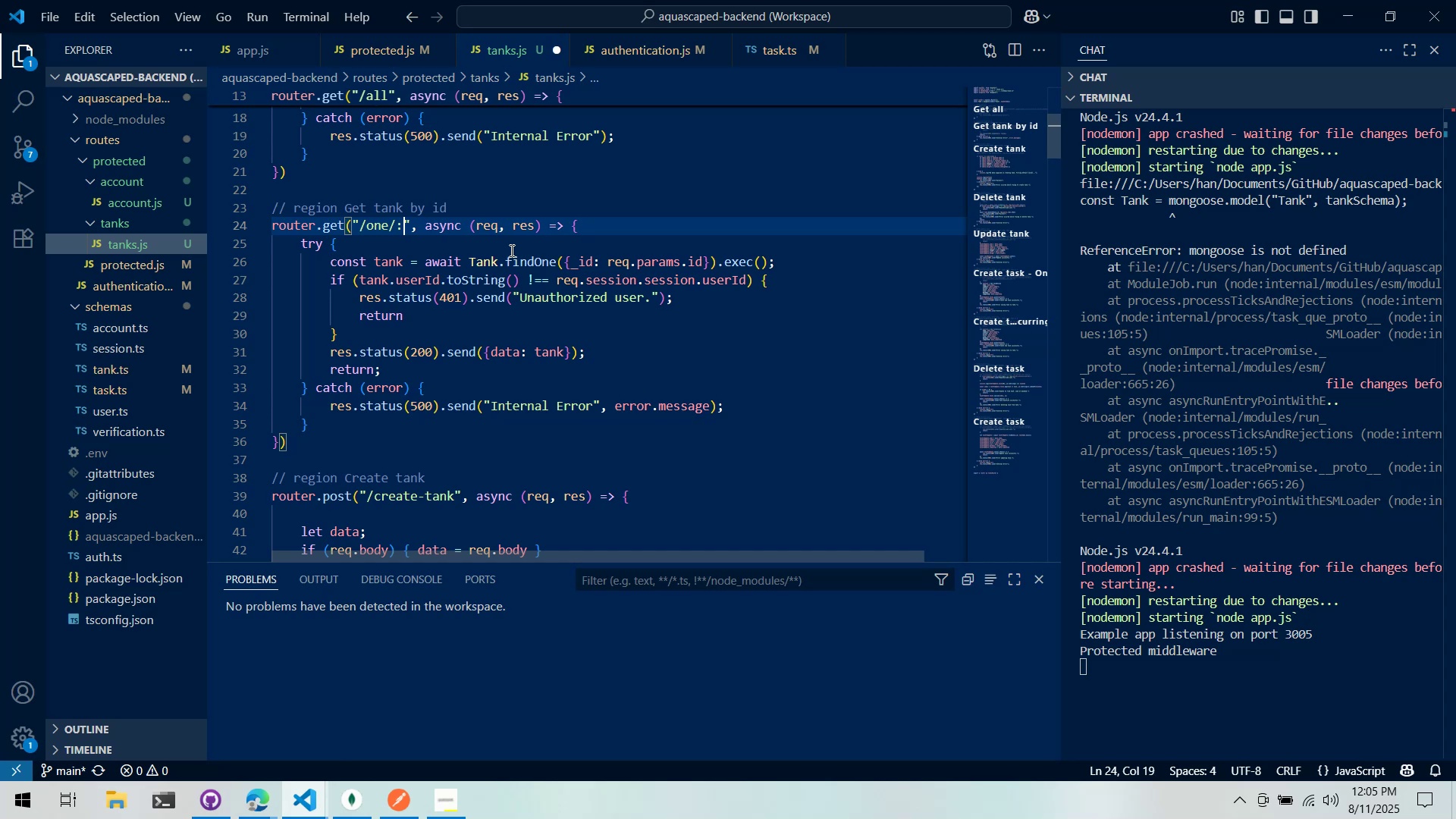 
key(Backspace)
 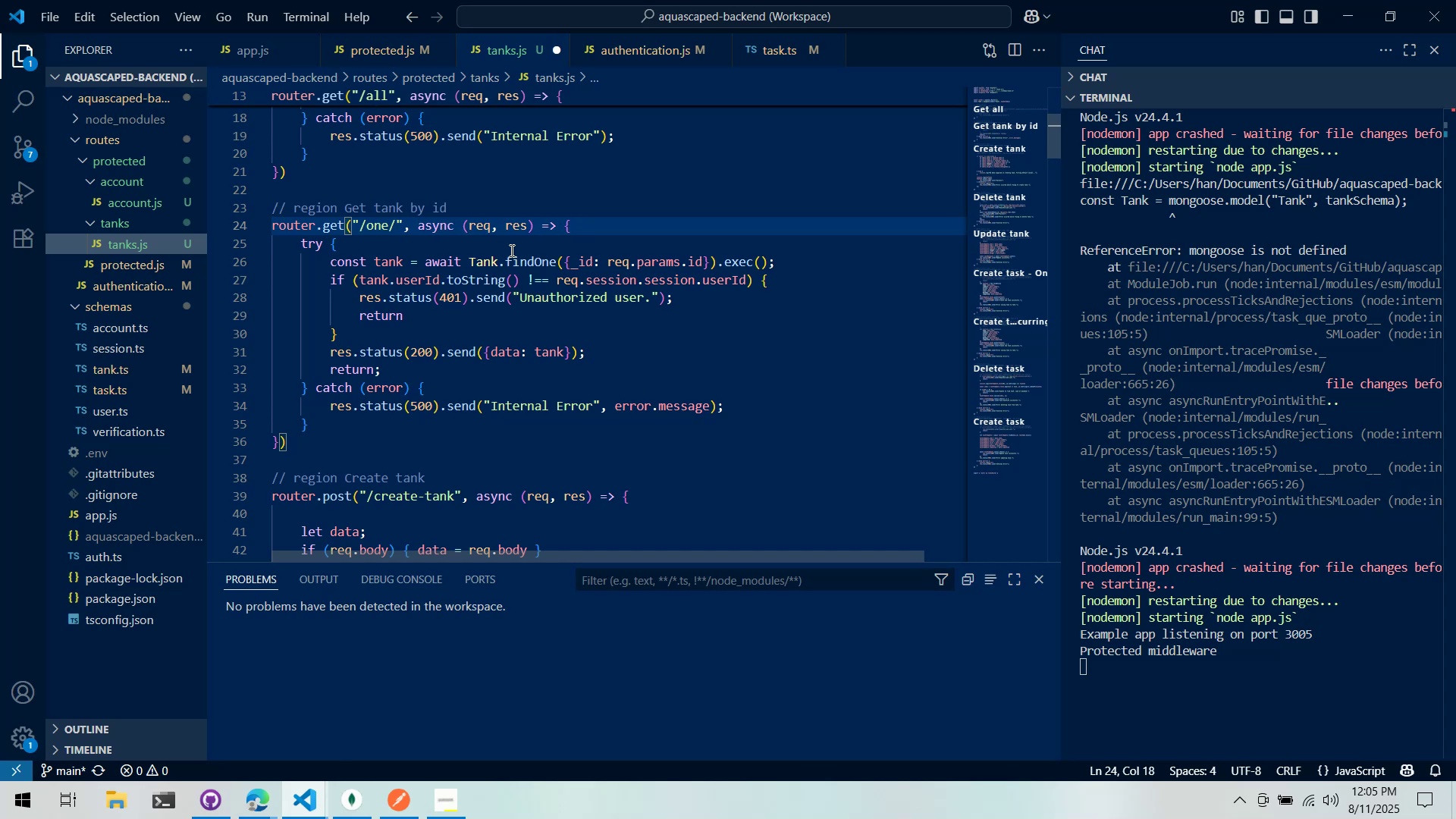 
left_click([510, 250])
 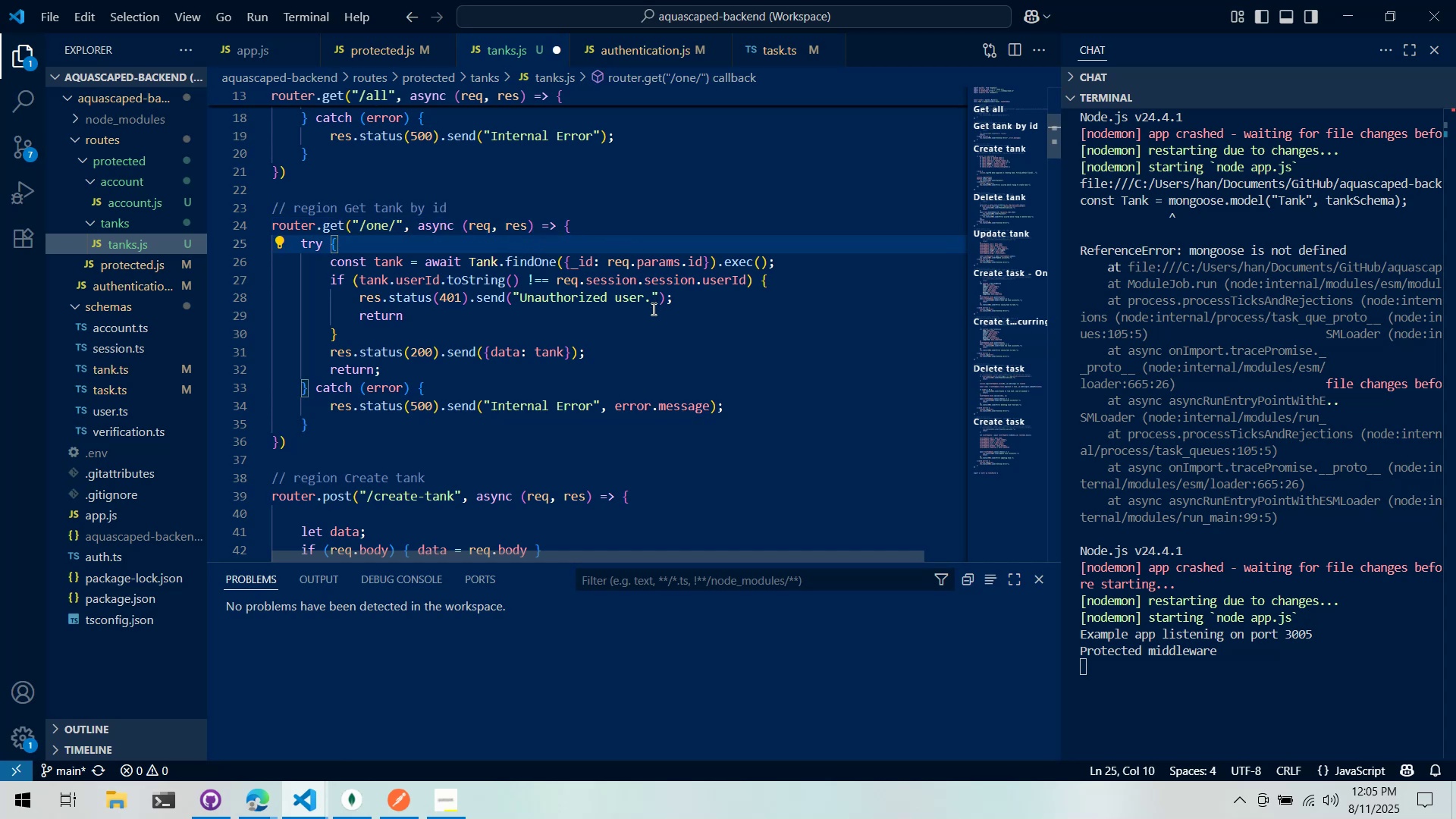 
scroll: coordinate [667, 301], scroll_direction: up, amount: 1.0
 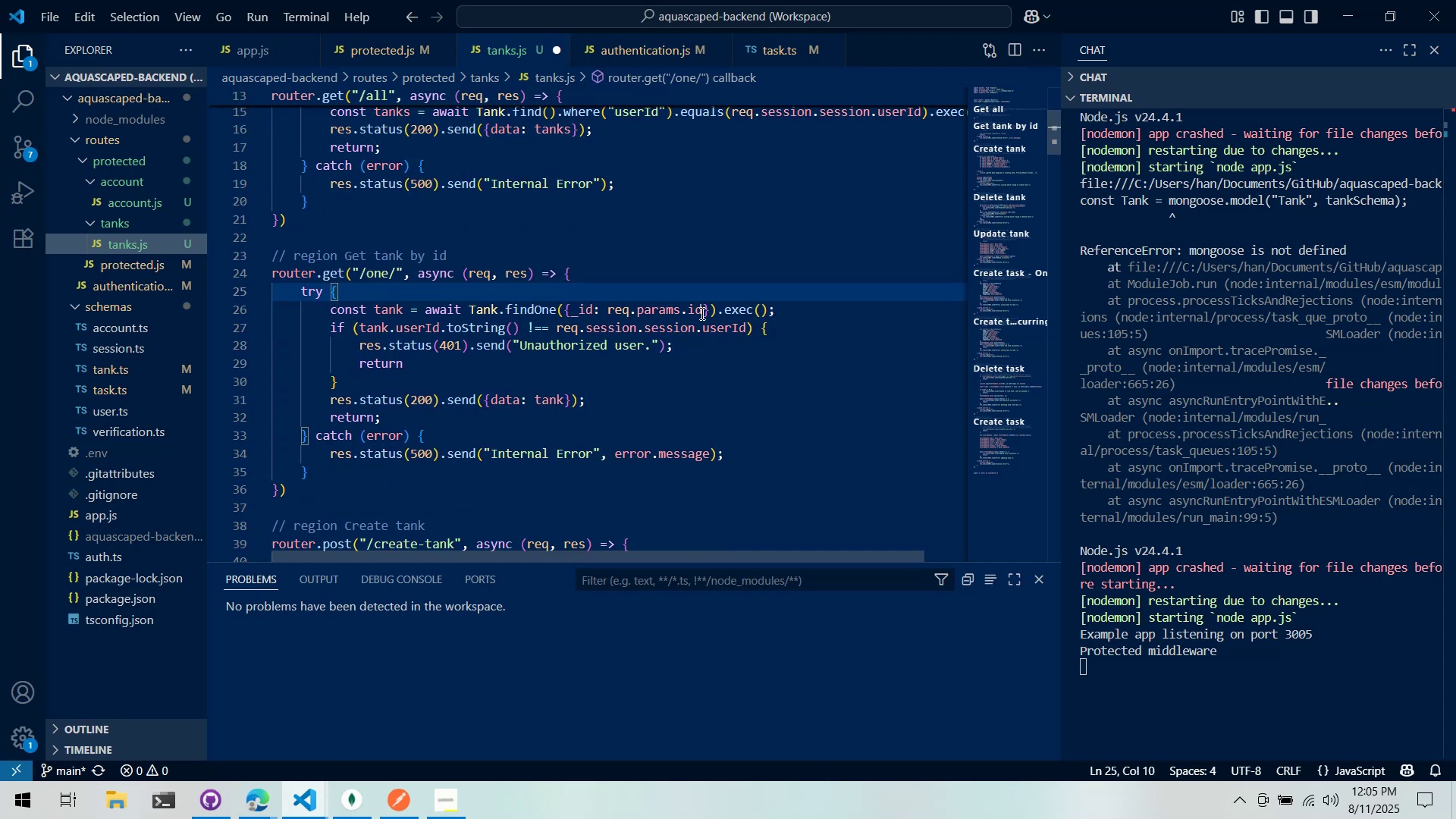 
scroll: coordinate [707, 306], scroll_direction: down, amount: 9.0
 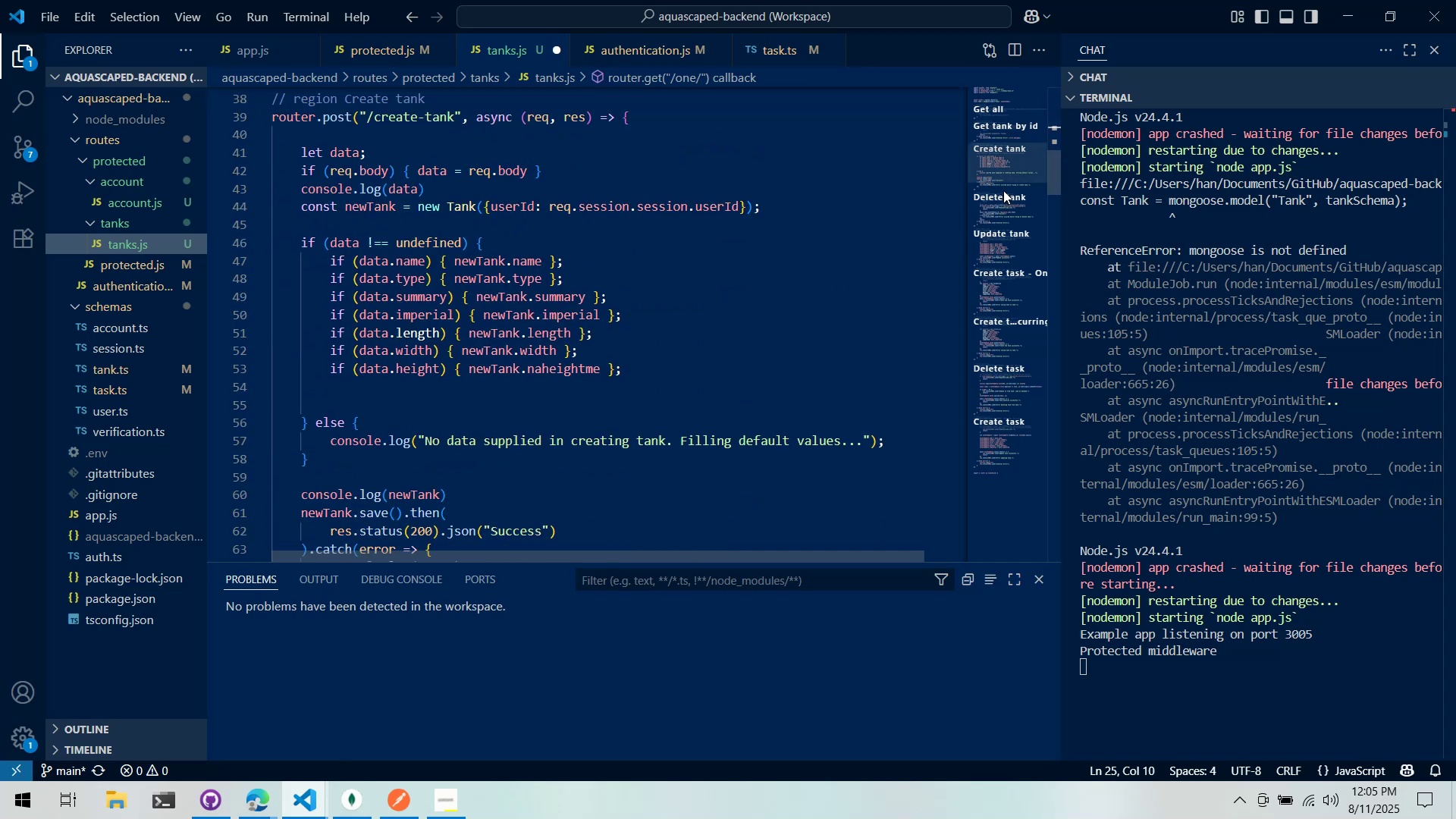 
left_click_drag(start_coordinate=[1000, 162], to_coordinate=[996, 199])
 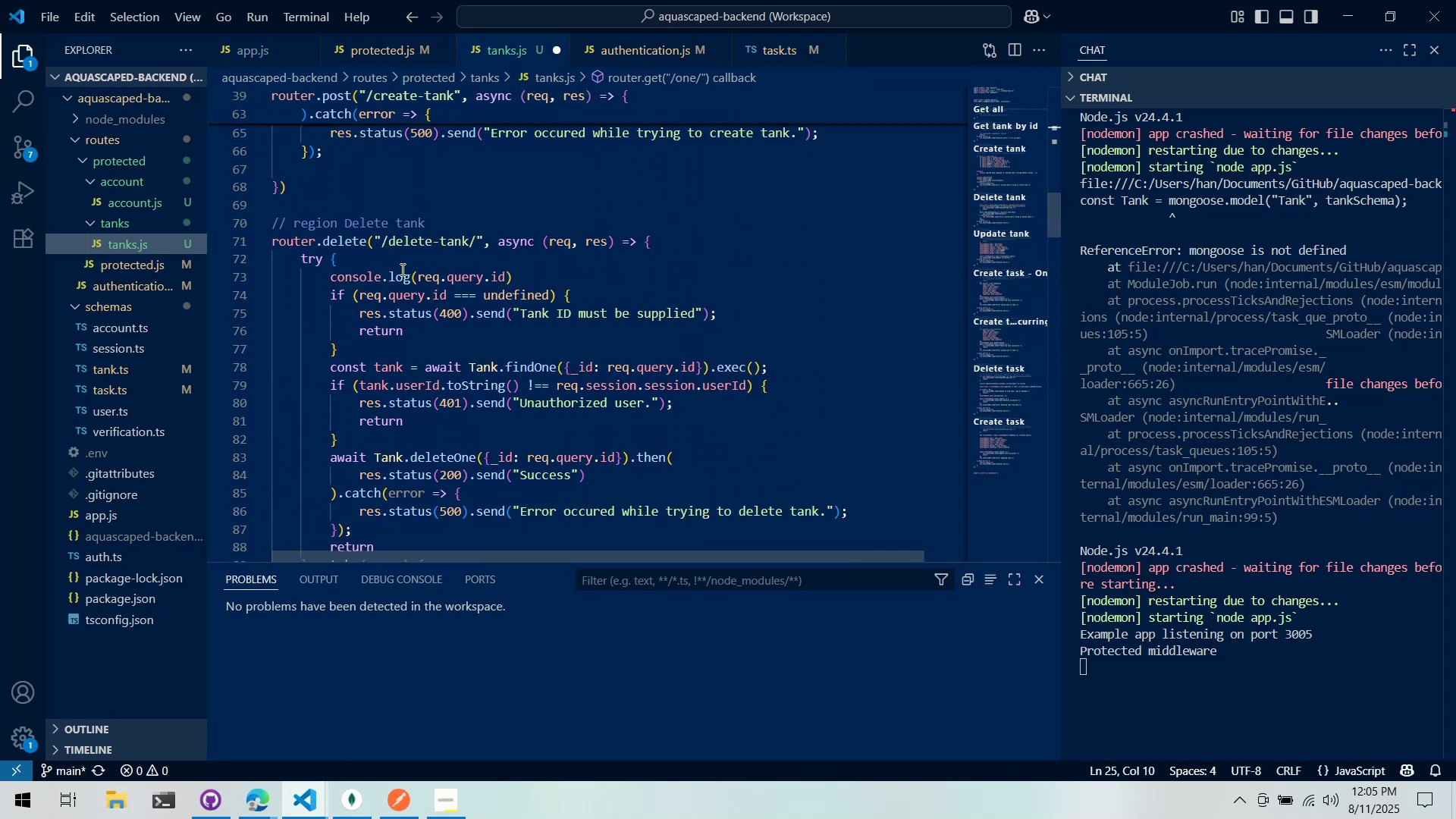 
left_click([403, 274])
 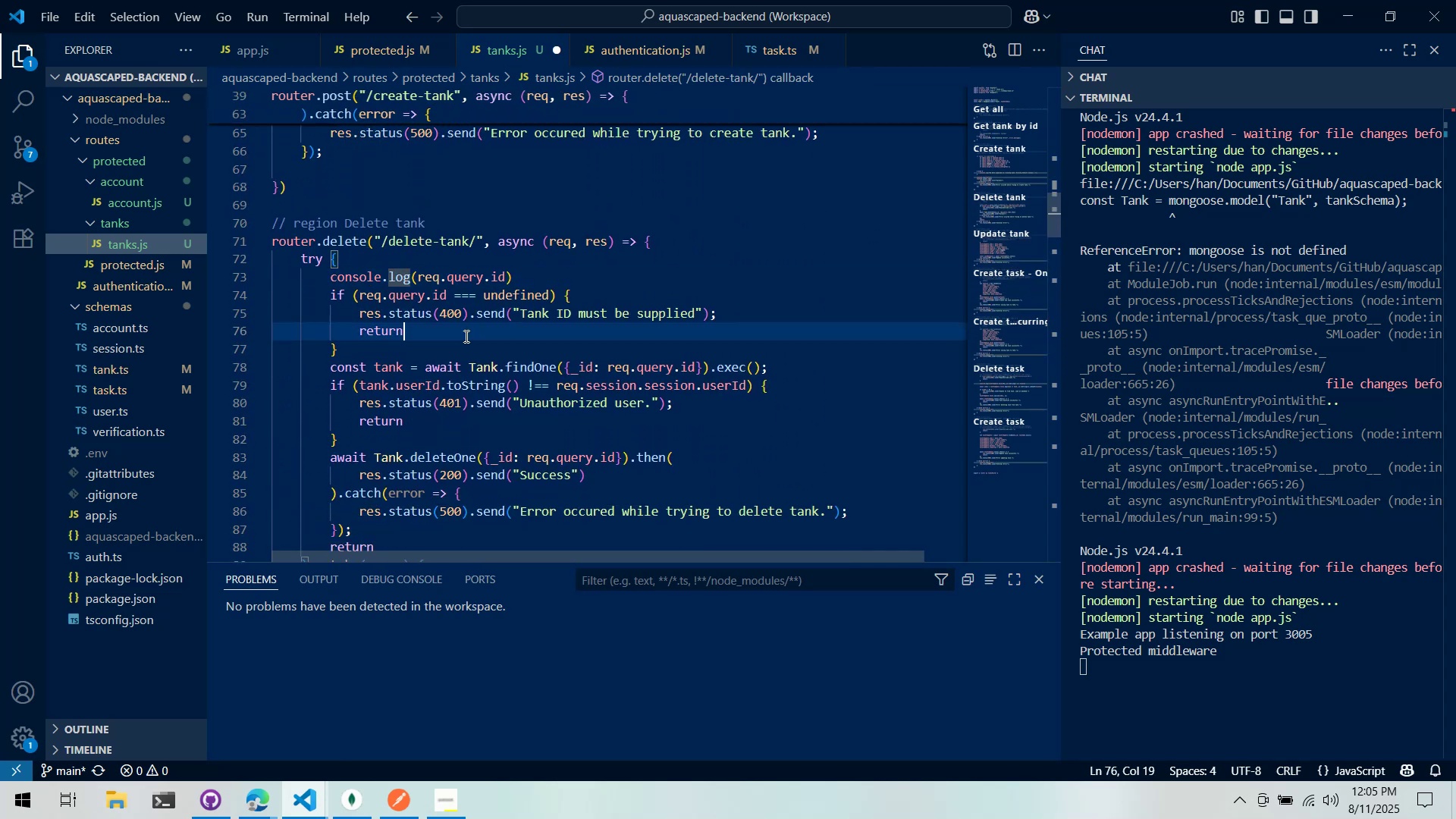 
left_click([465, 336])
 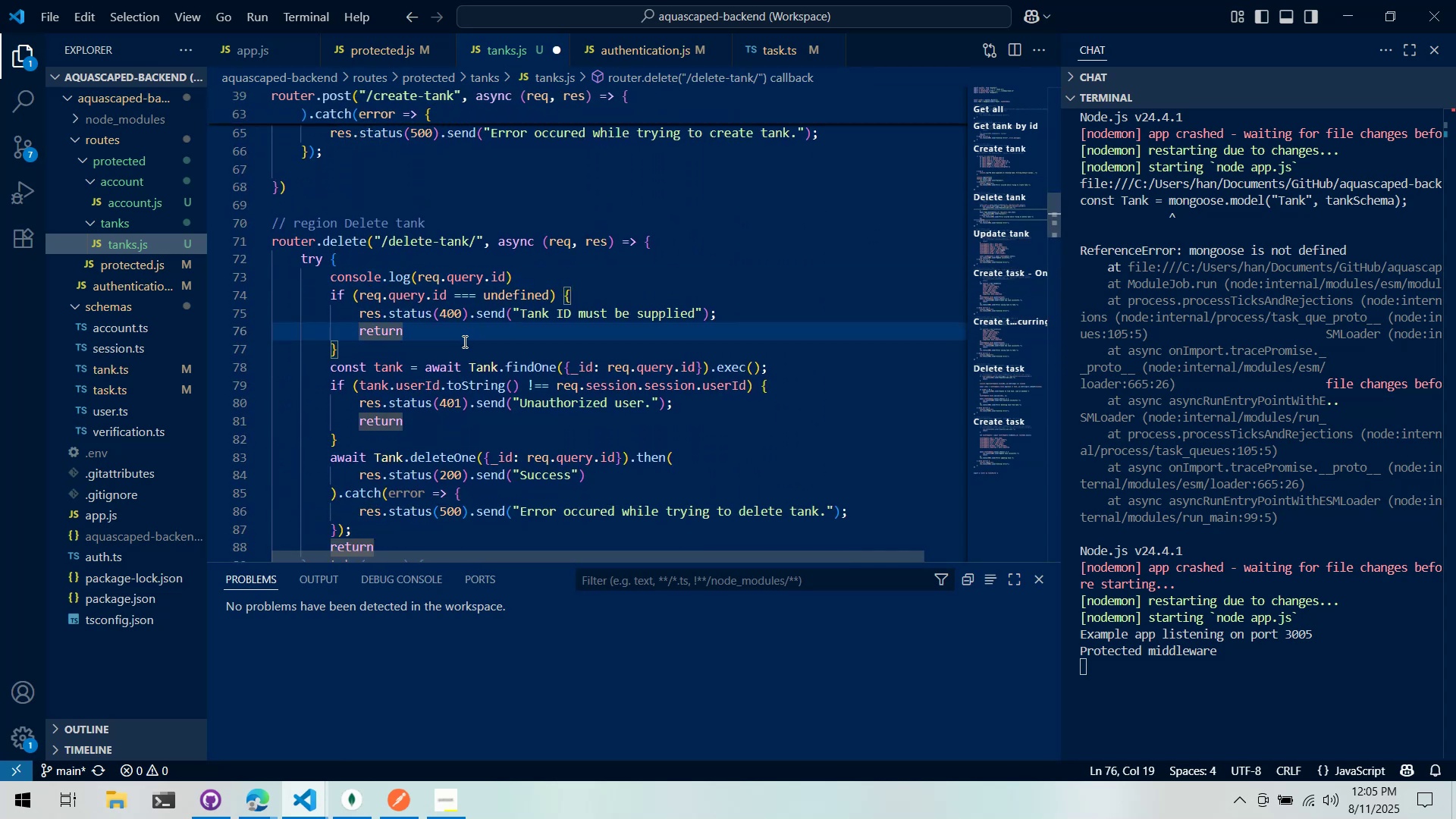 
left_click([463, 341])
 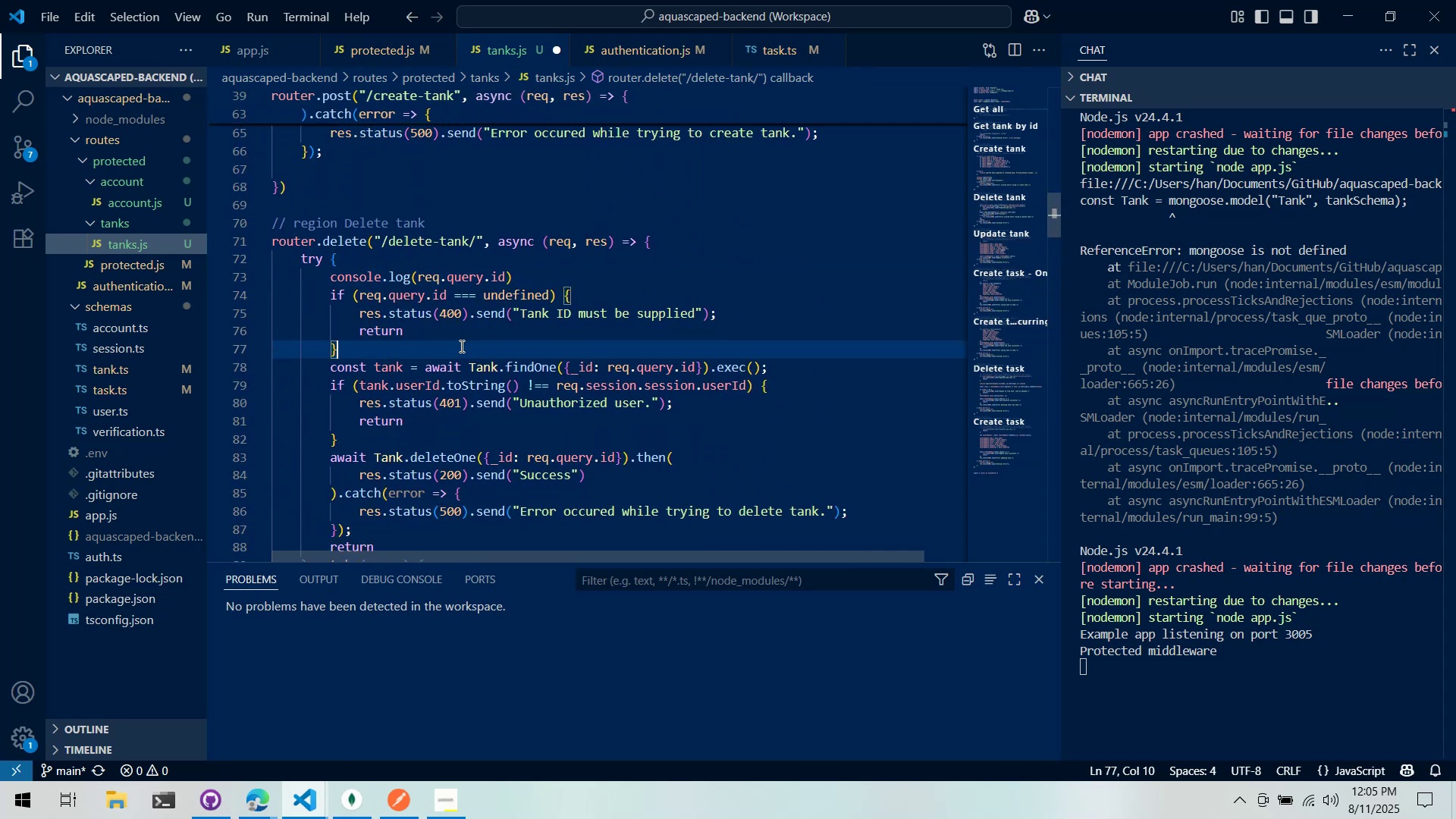 
left_click_drag(start_coordinate=[460, 346], to_coordinate=[229, 283])
 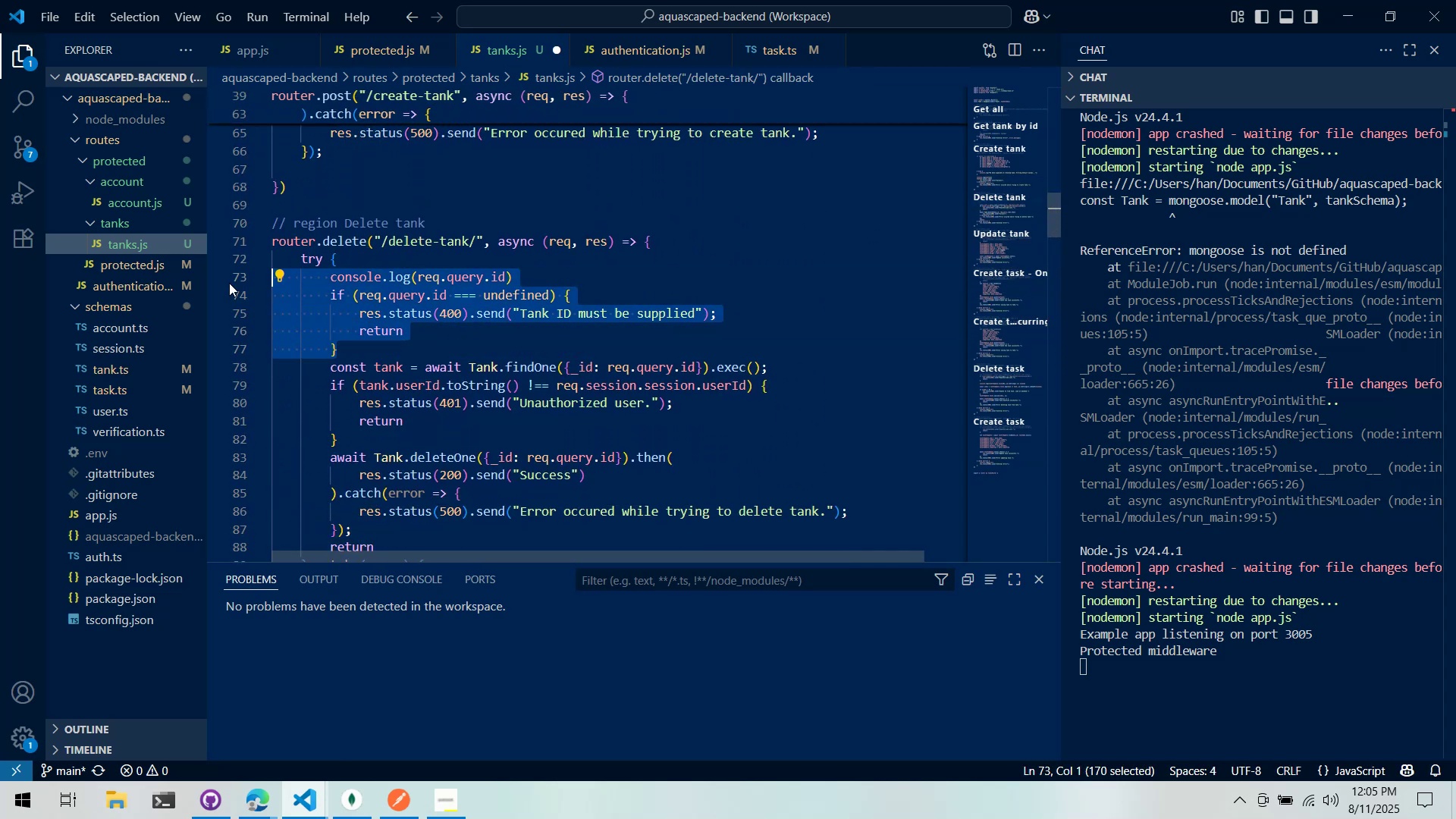 
hold_key(key=ControlLeft, duration=0.42)
 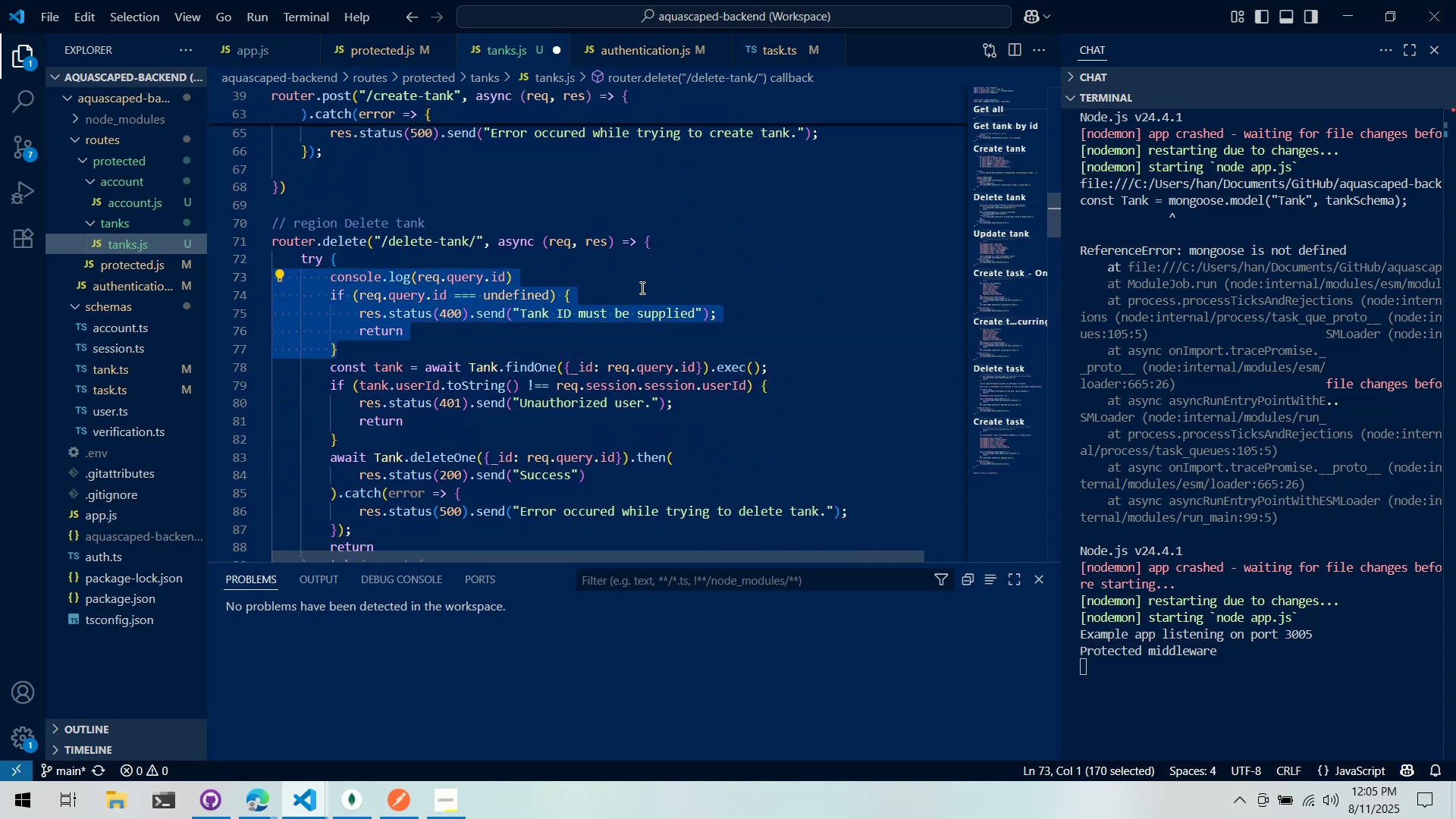 
scroll: coordinate [642, 292], scroll_direction: up, amount: 26.0
 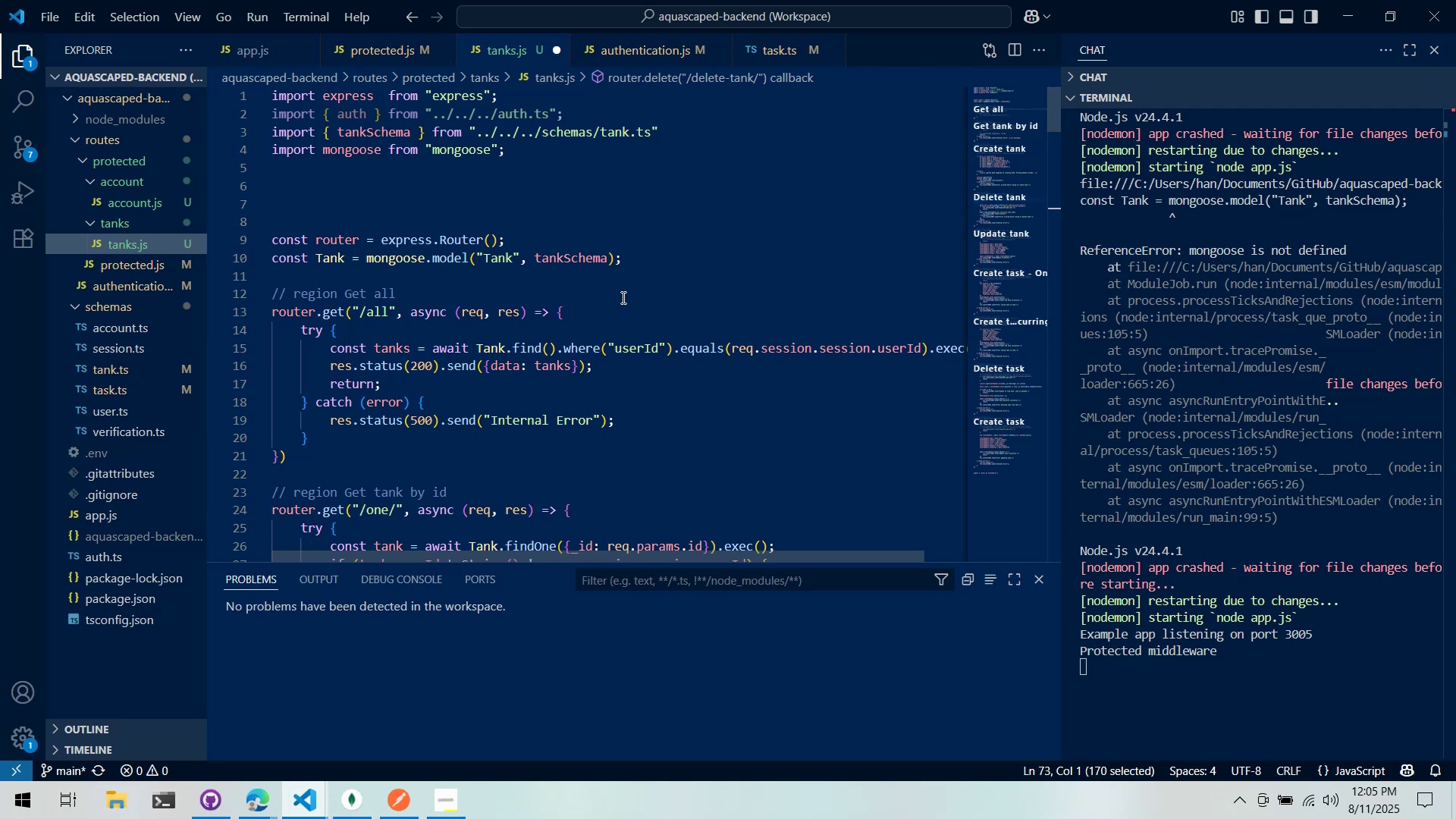 
left_click([619, 281])
 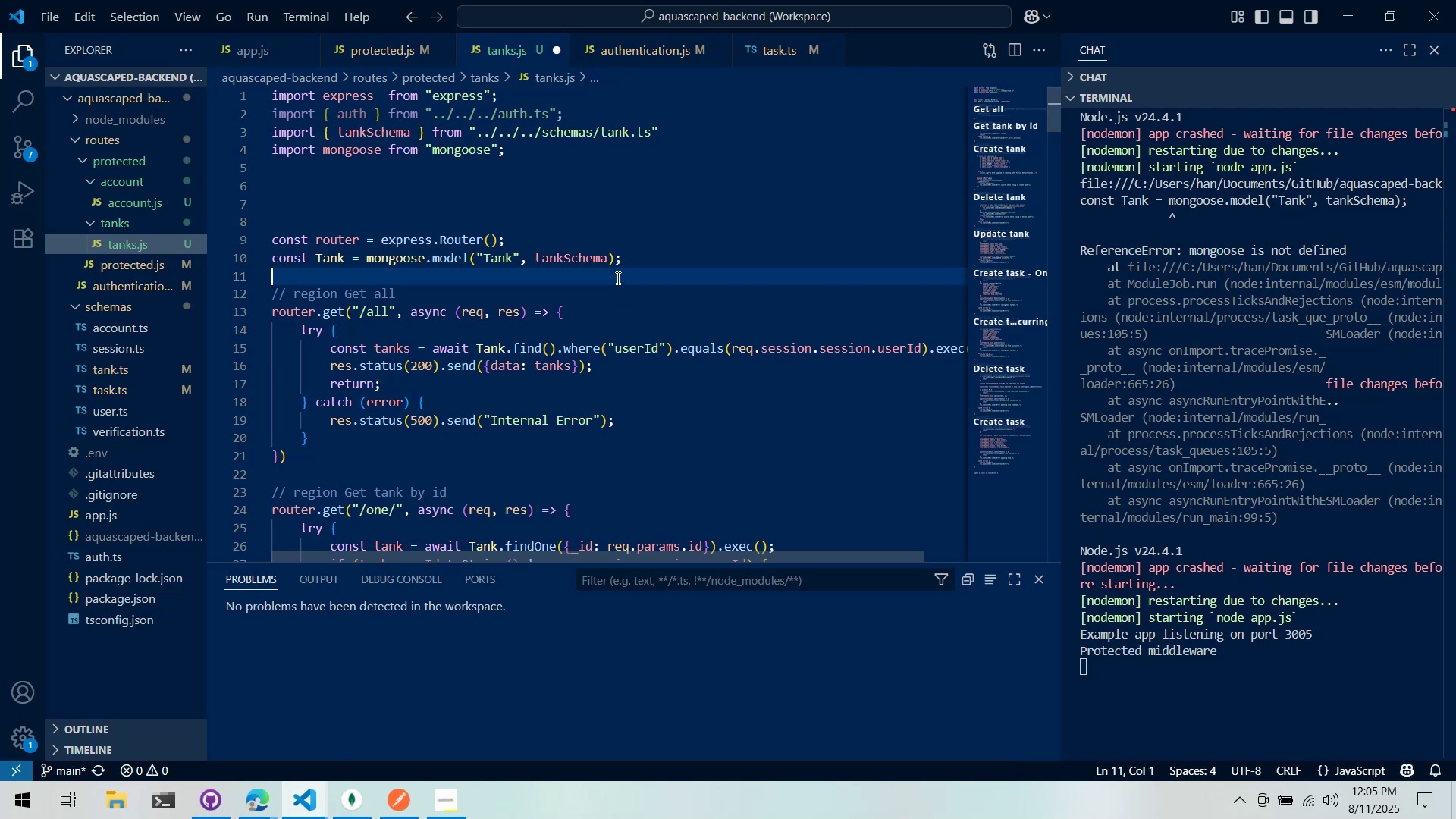 
key(Enter)
 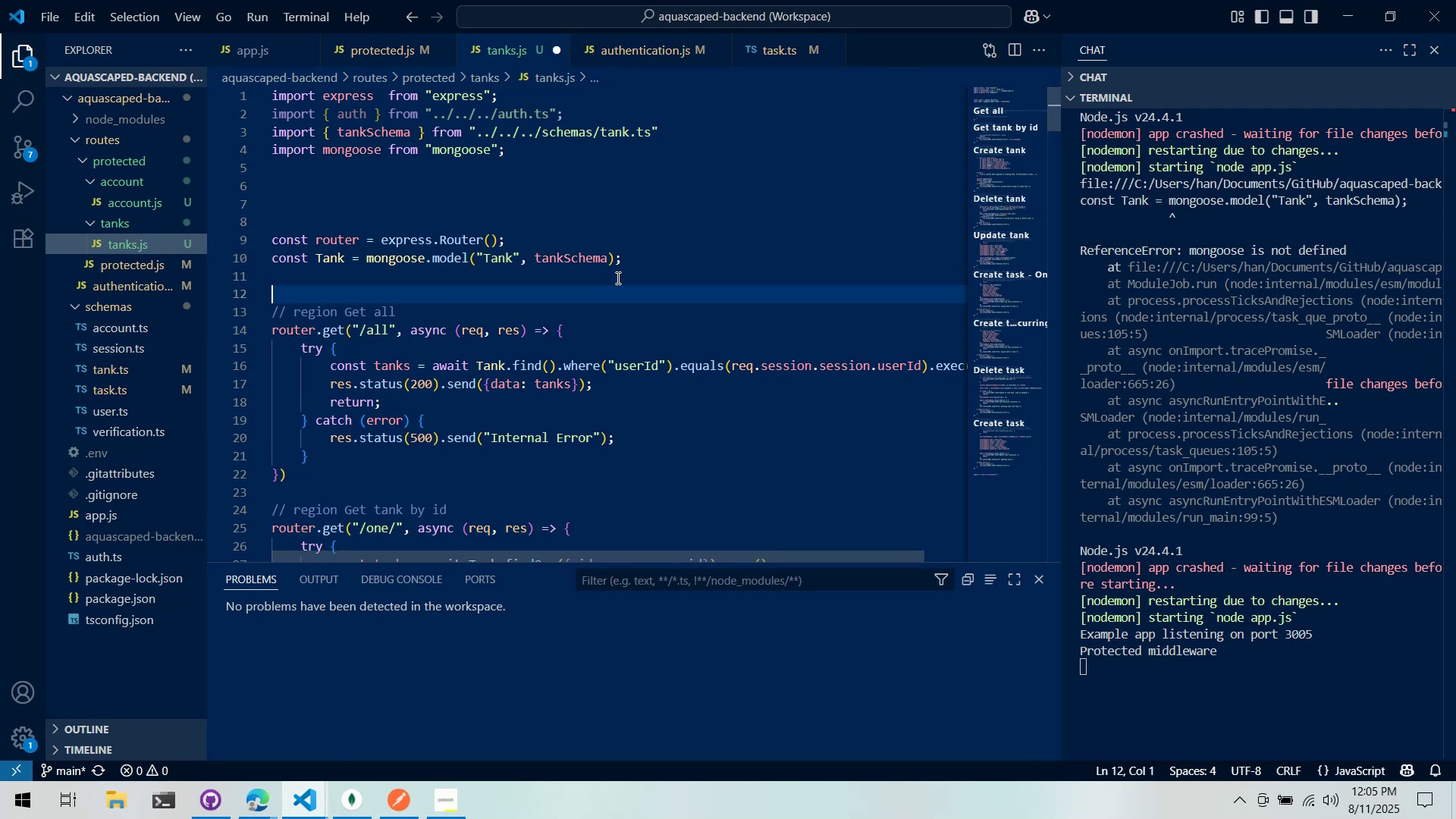 
key(Enter)
 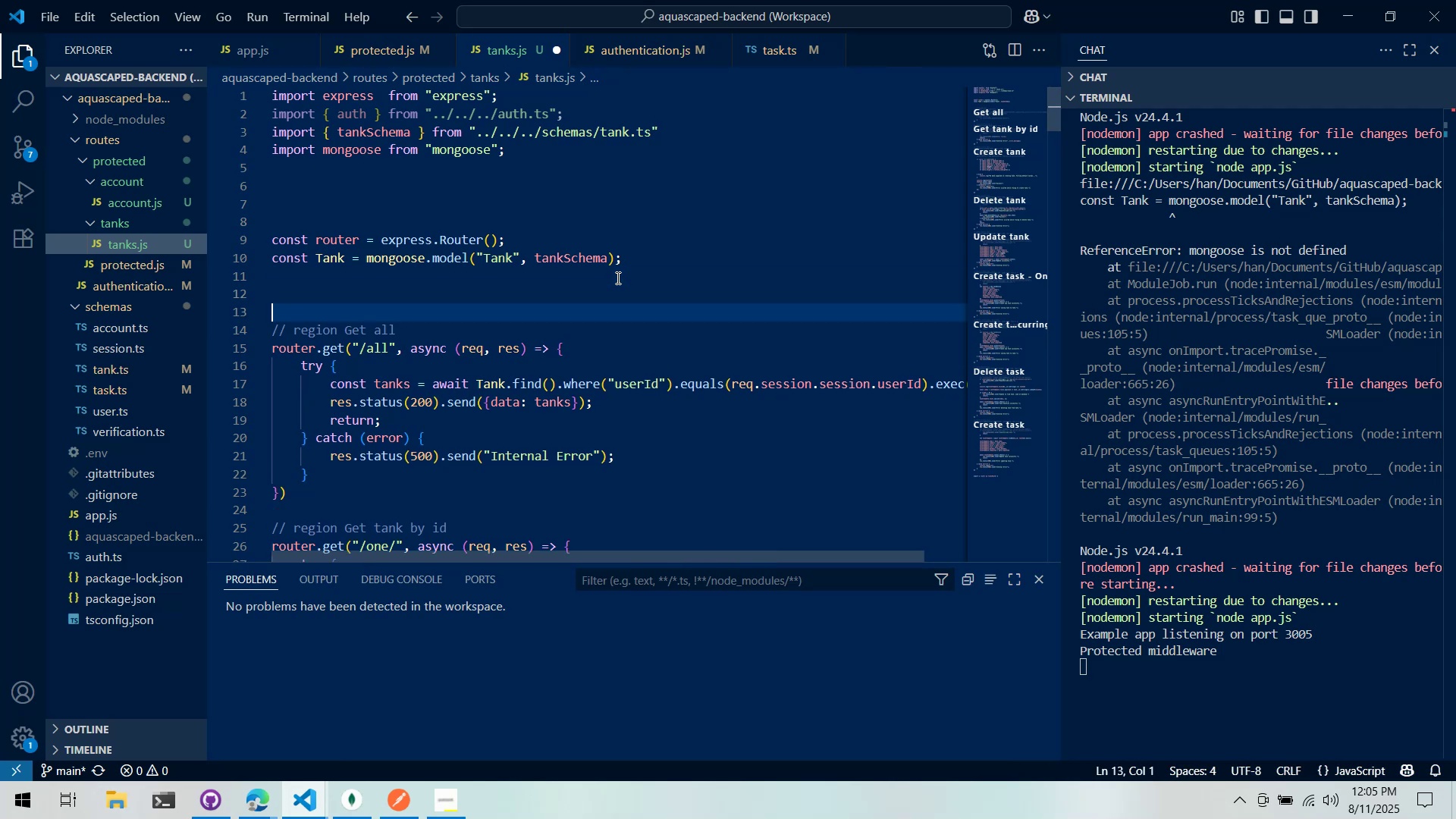 
key(Enter)
 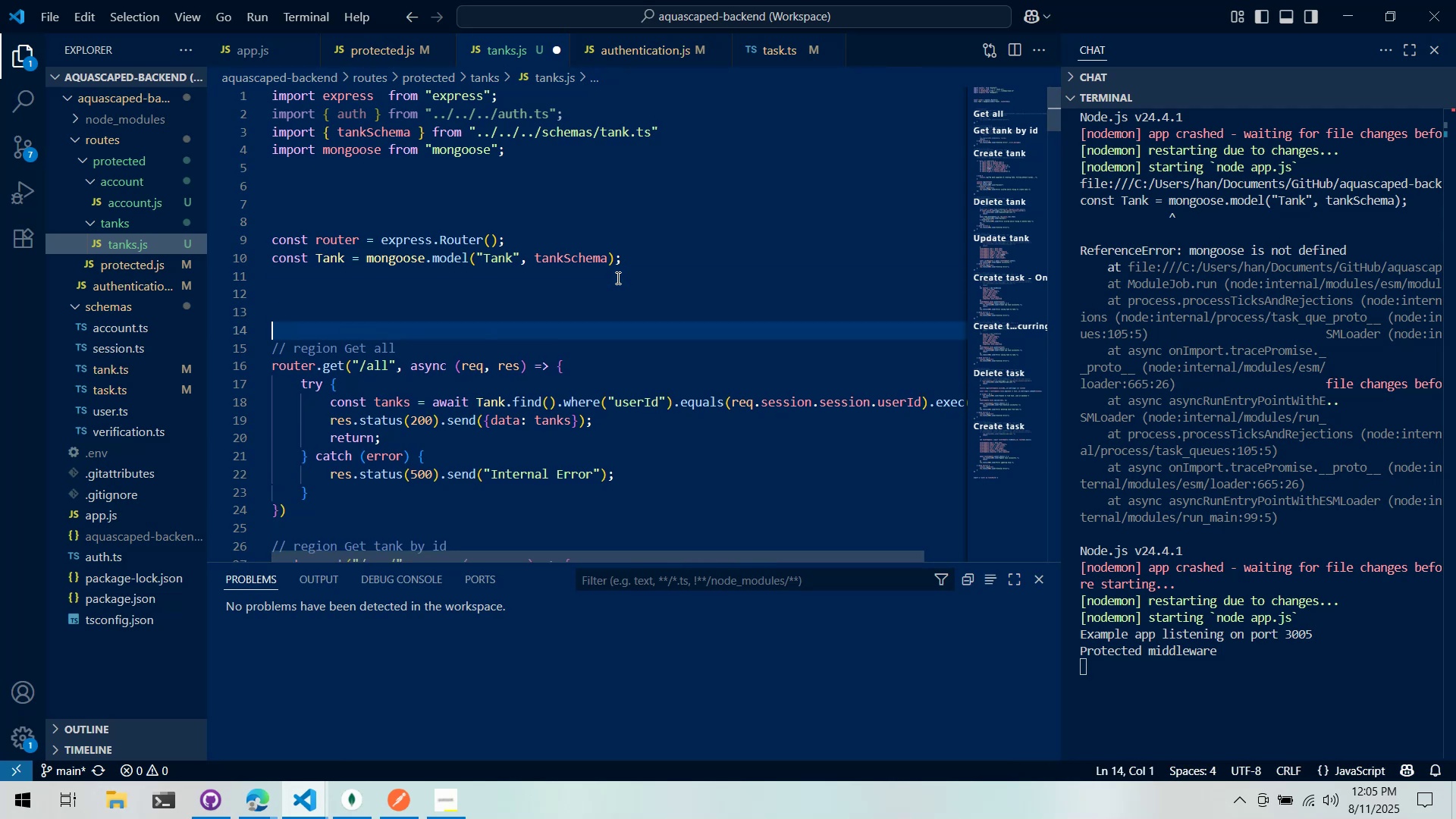 
key(ArrowUp)
 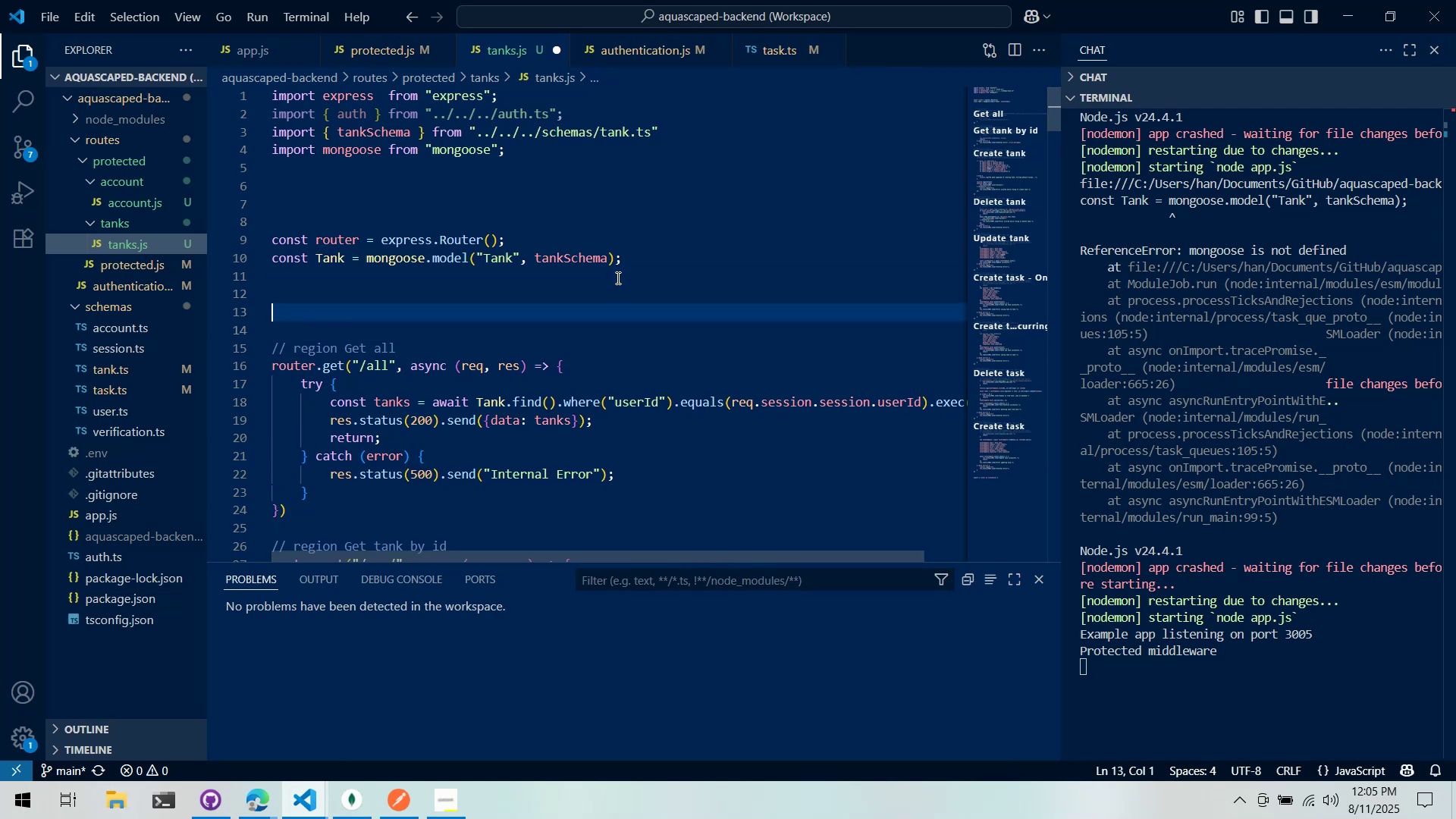 
key(ArrowUp)
 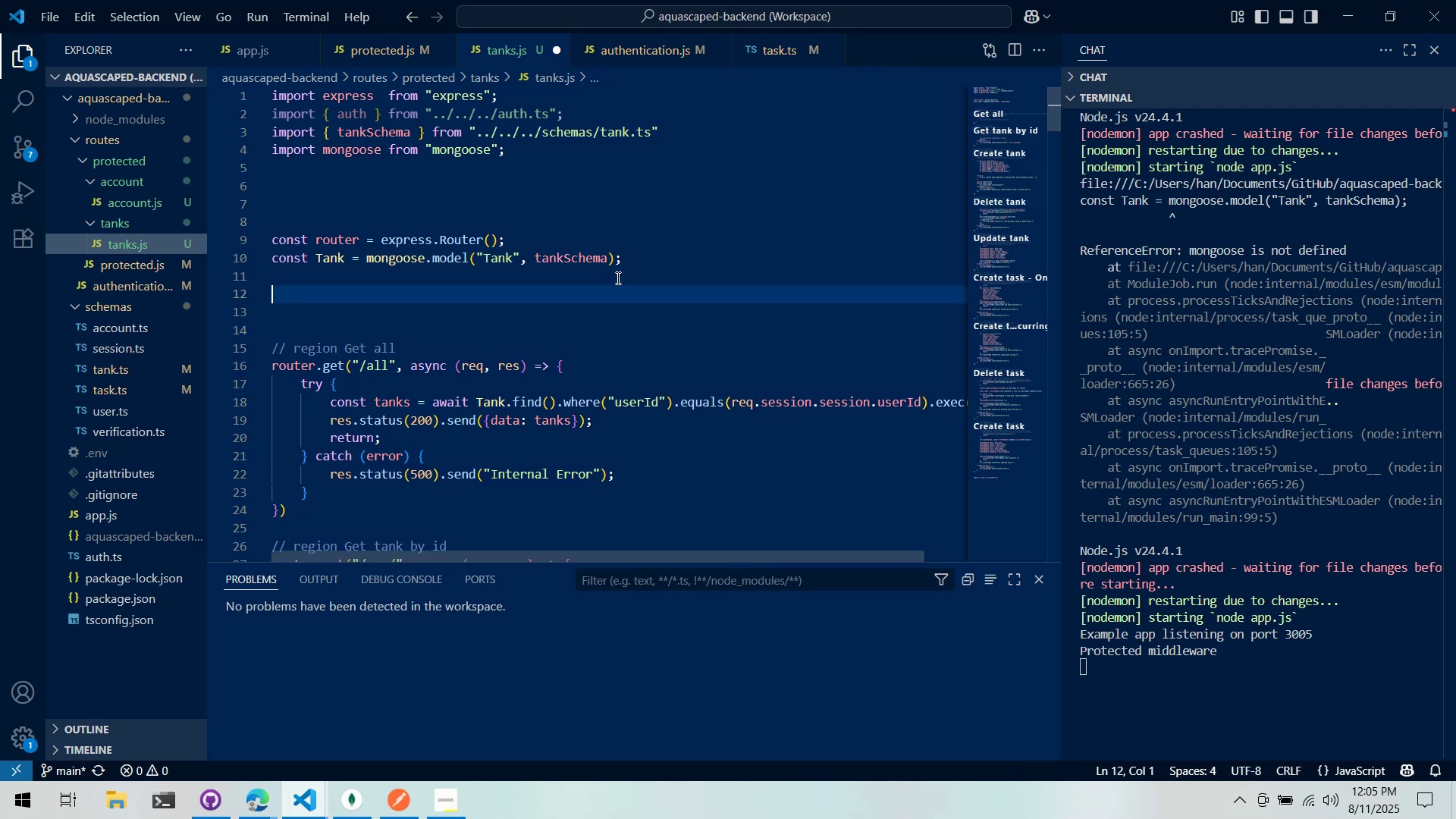 
type(router.use("*)
 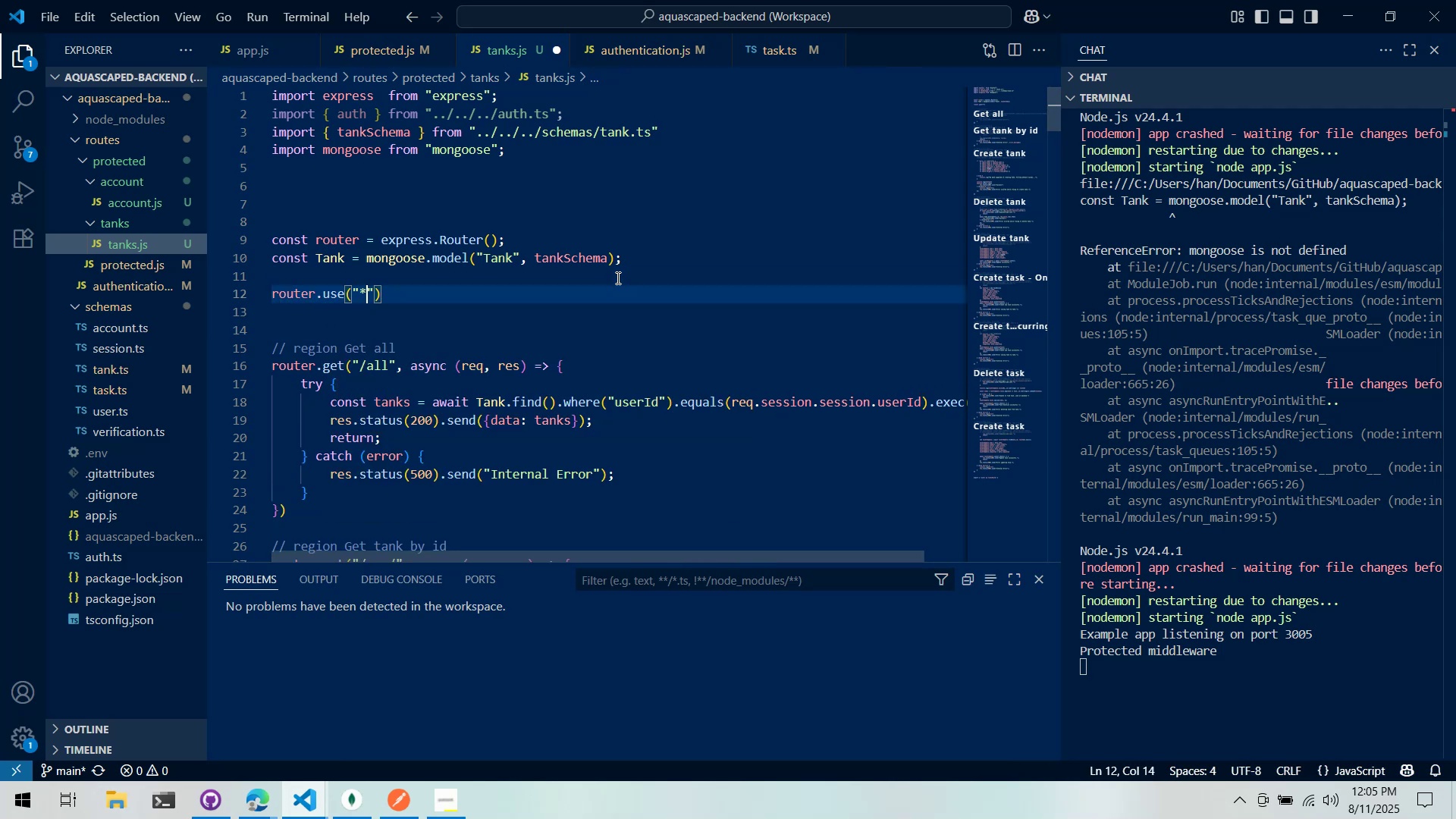 
left_click([362, 51])
 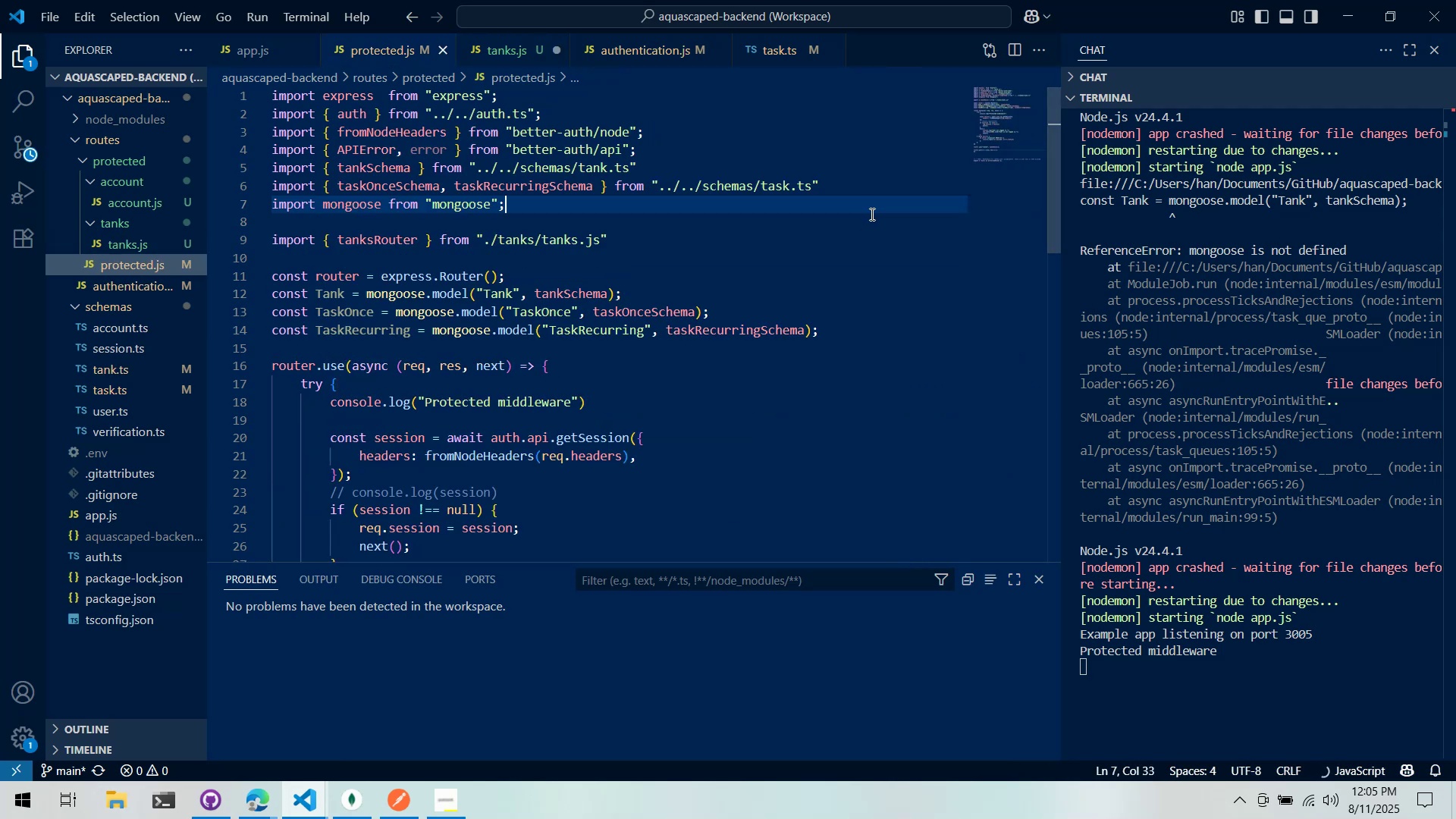 
scroll: coordinate [789, 290], scroll_direction: down, amount: 2.0
 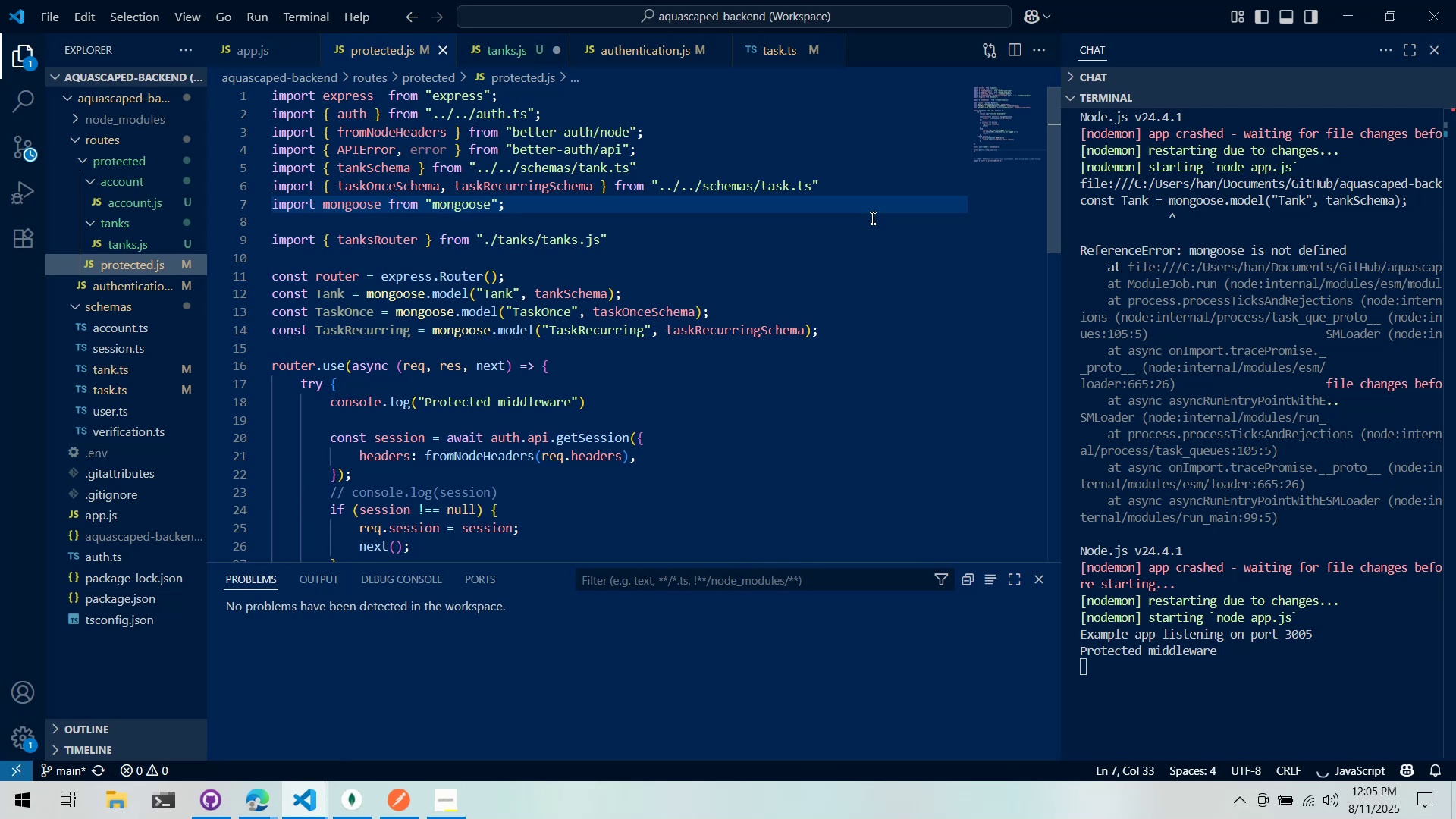 
left_click([243, 49])
 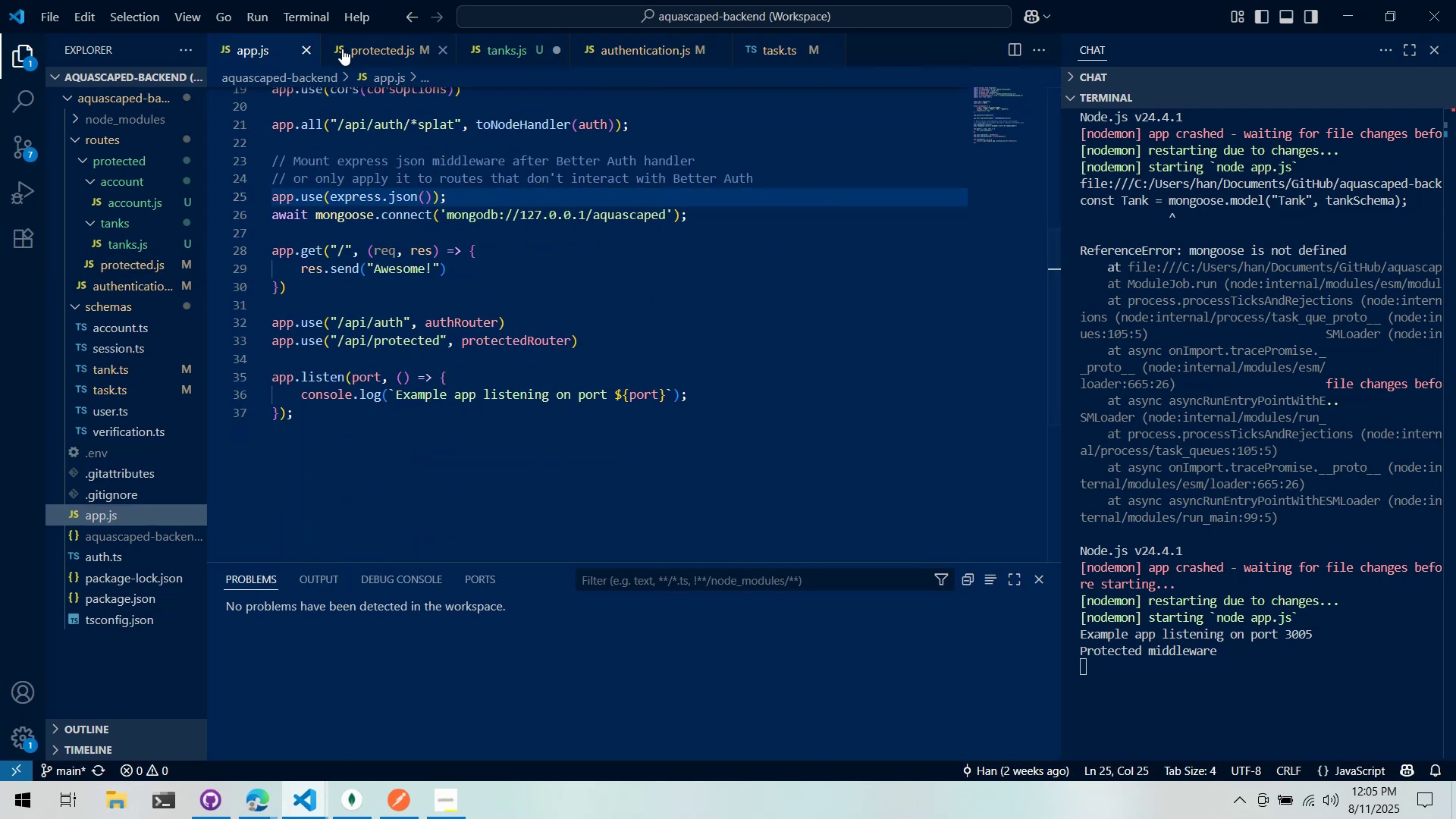 
left_click([342, 49])
 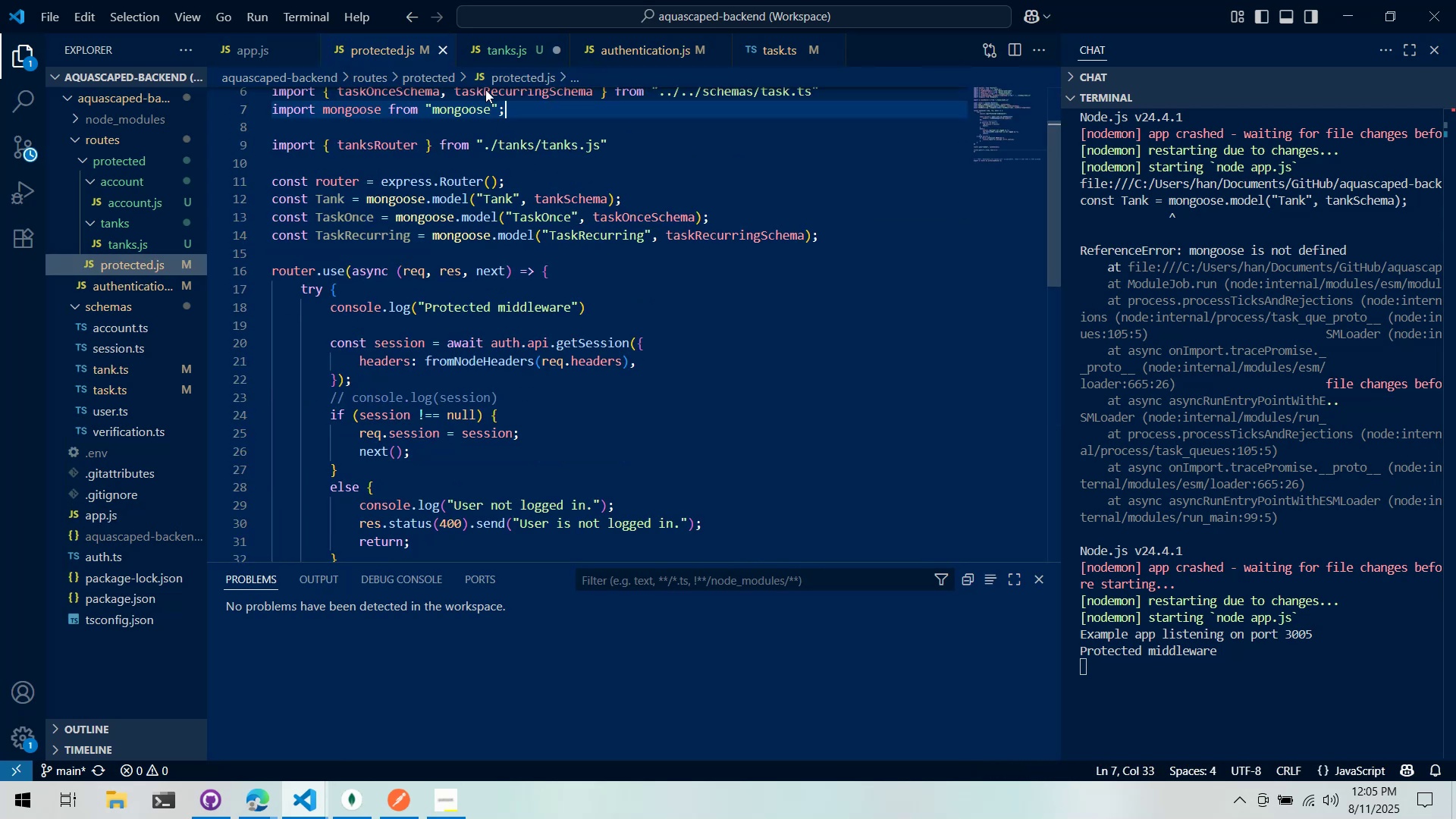 
left_click([497, 39])
 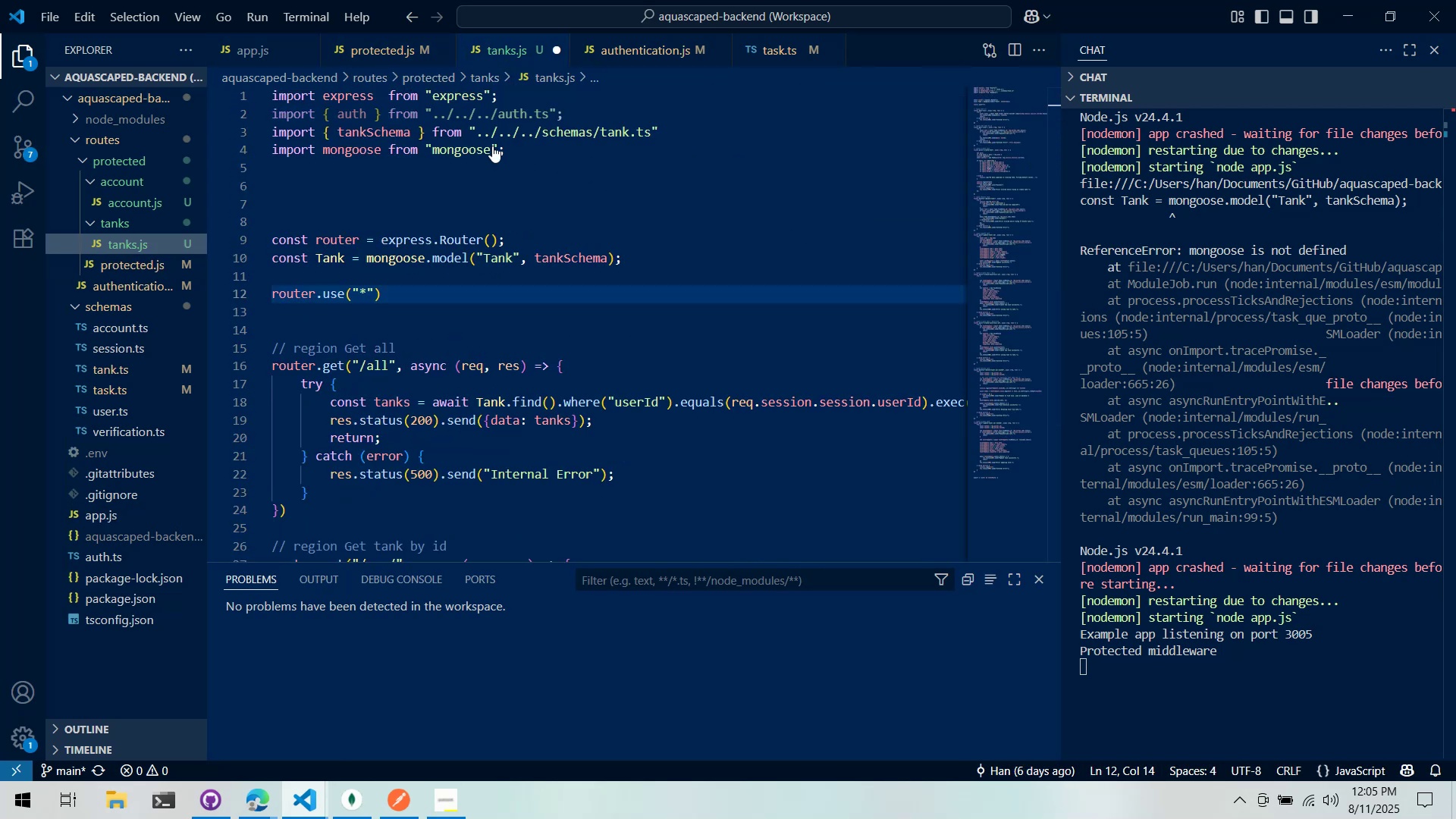 
left_click([376, 298])
 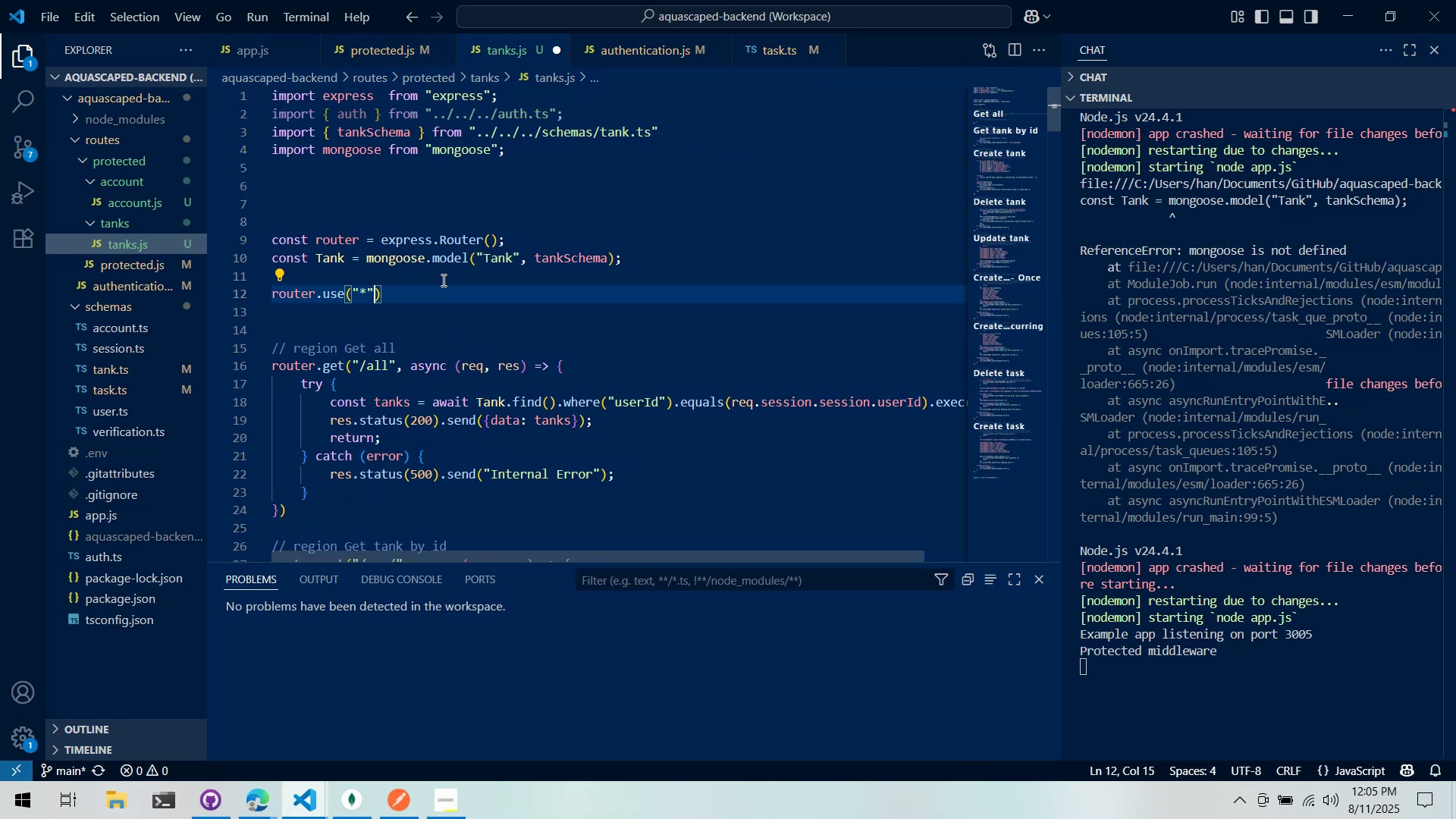 
key(Backspace)
 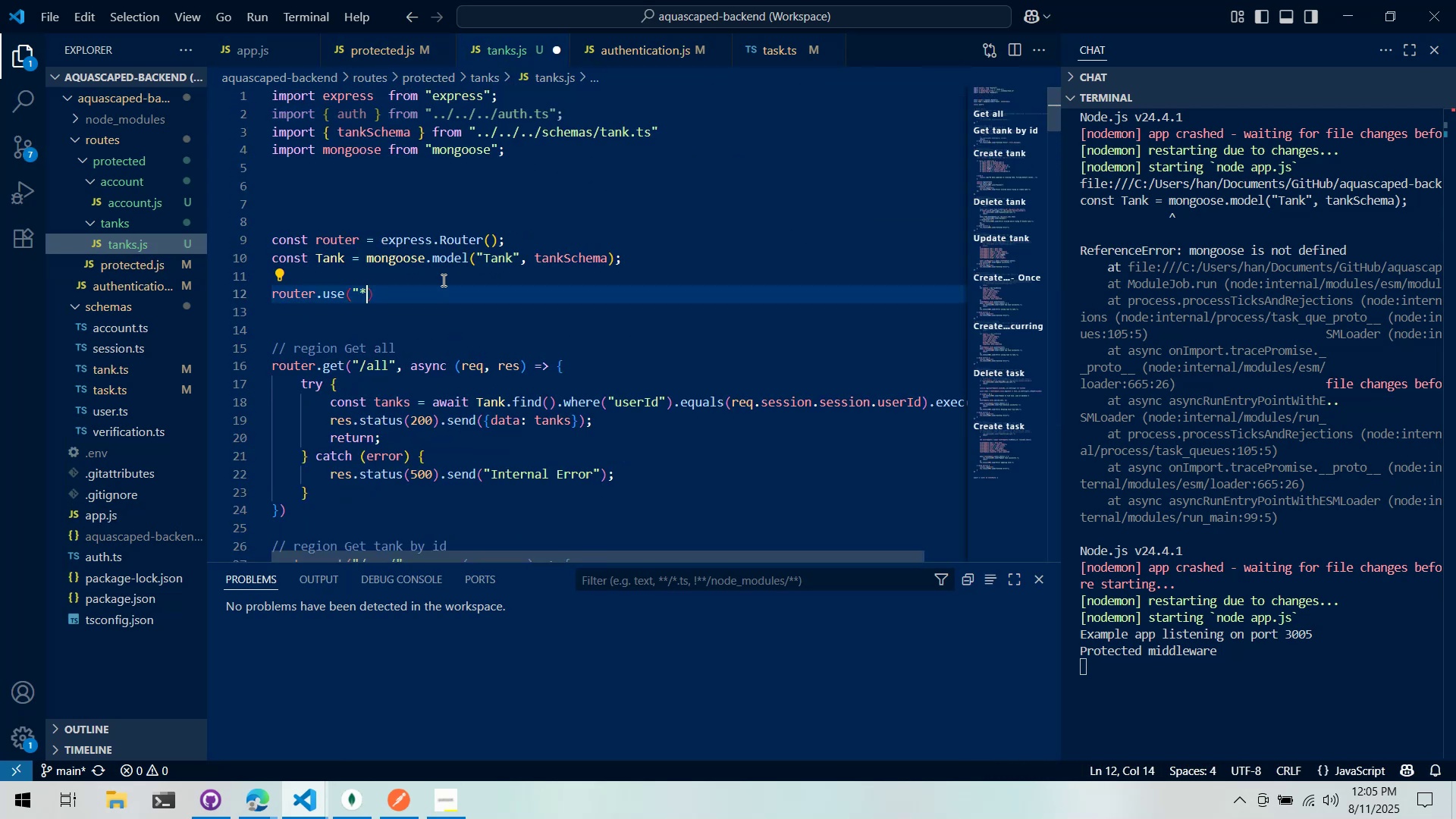 
key(Backspace)
 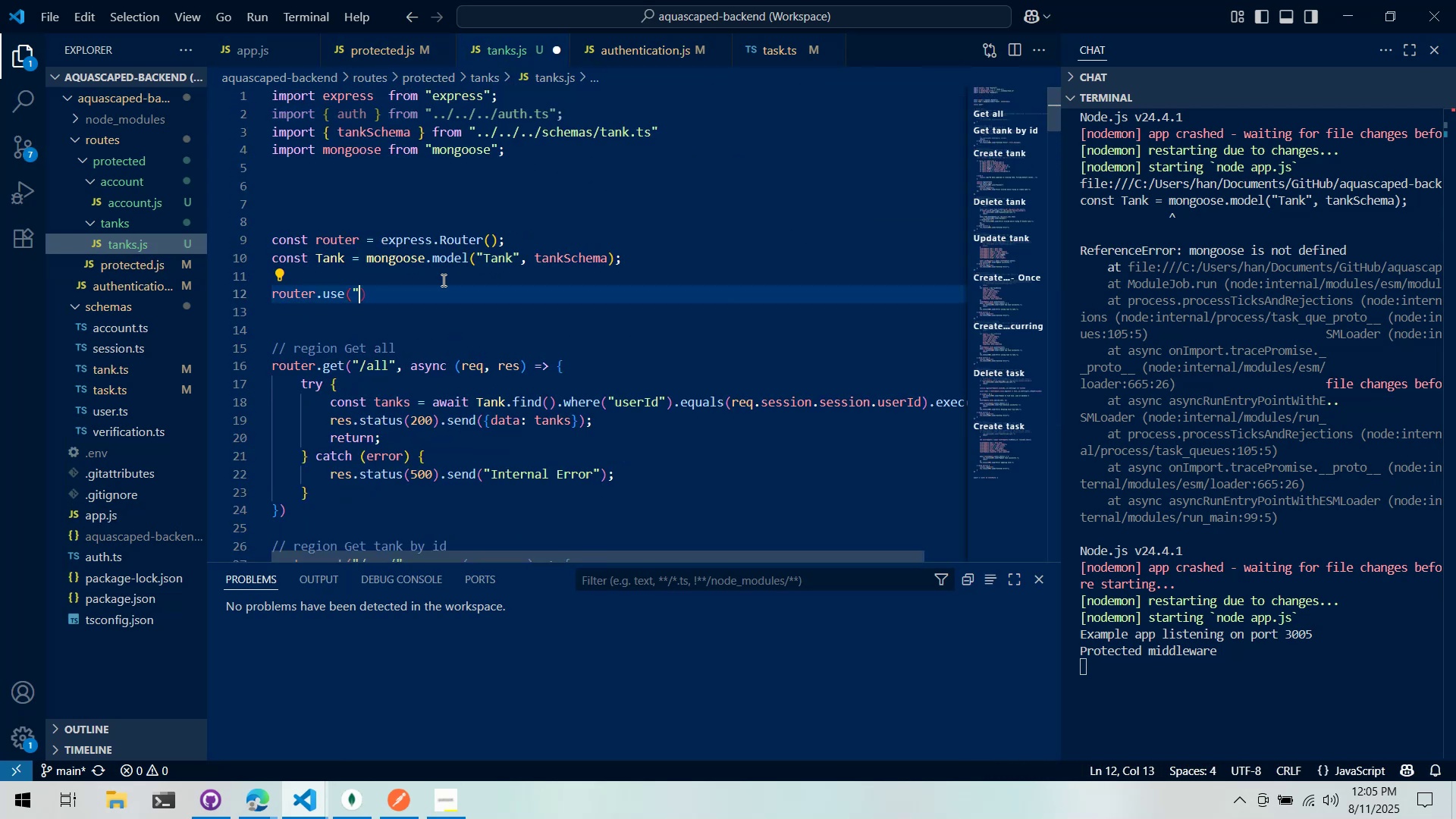 
key(Backspace)
 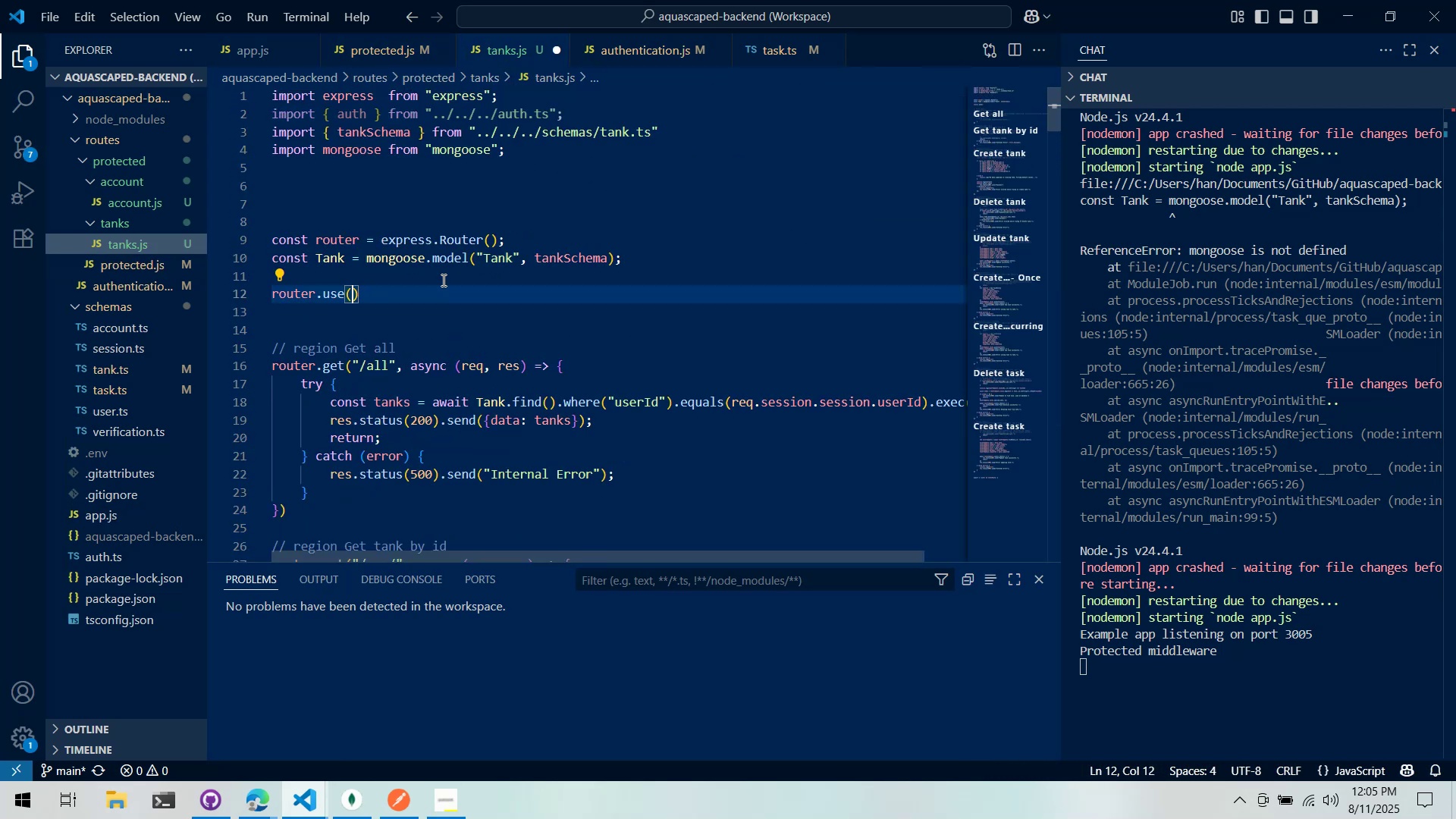 
key(Shift+9)
 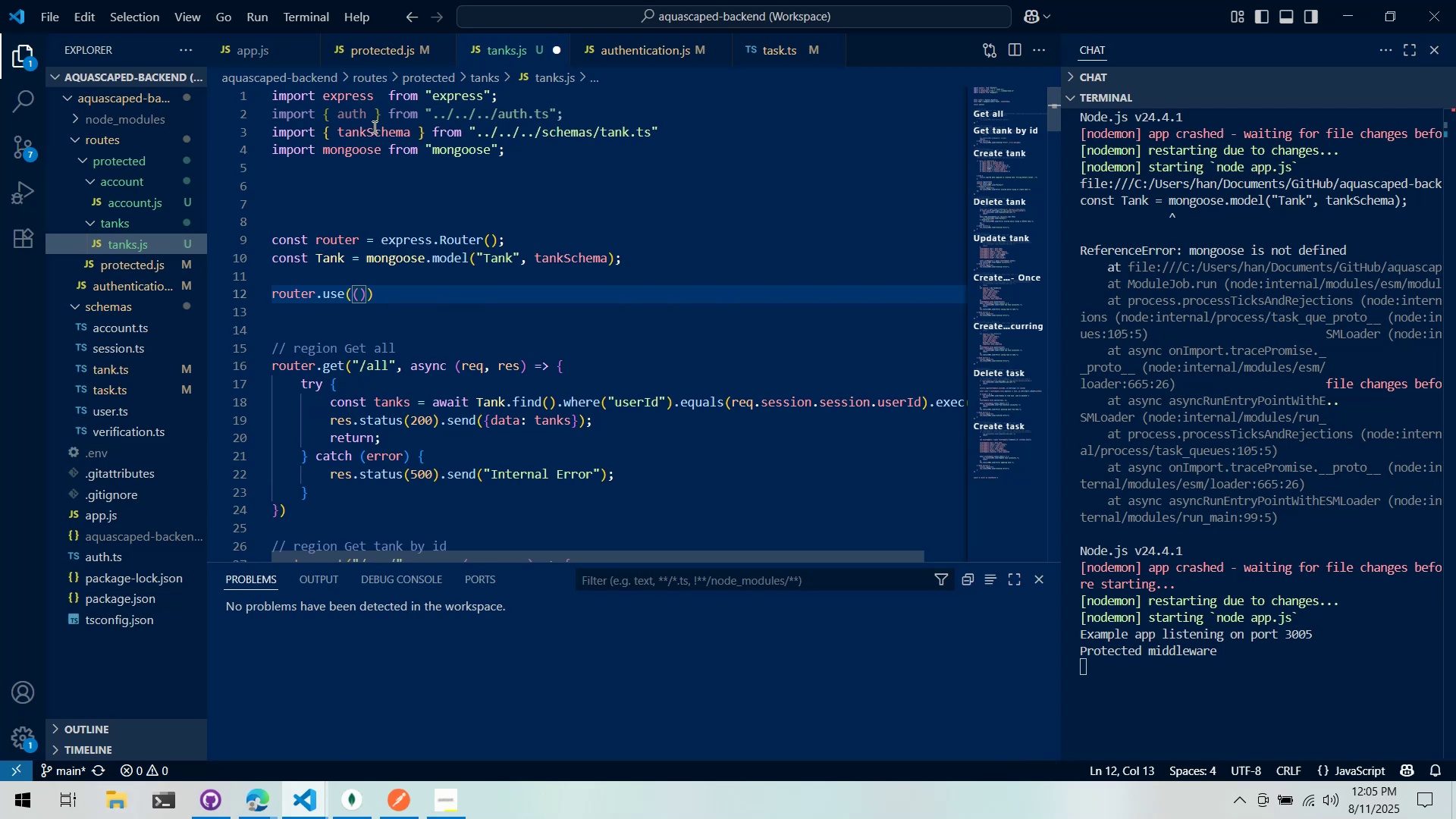 
left_click([365, 49])
 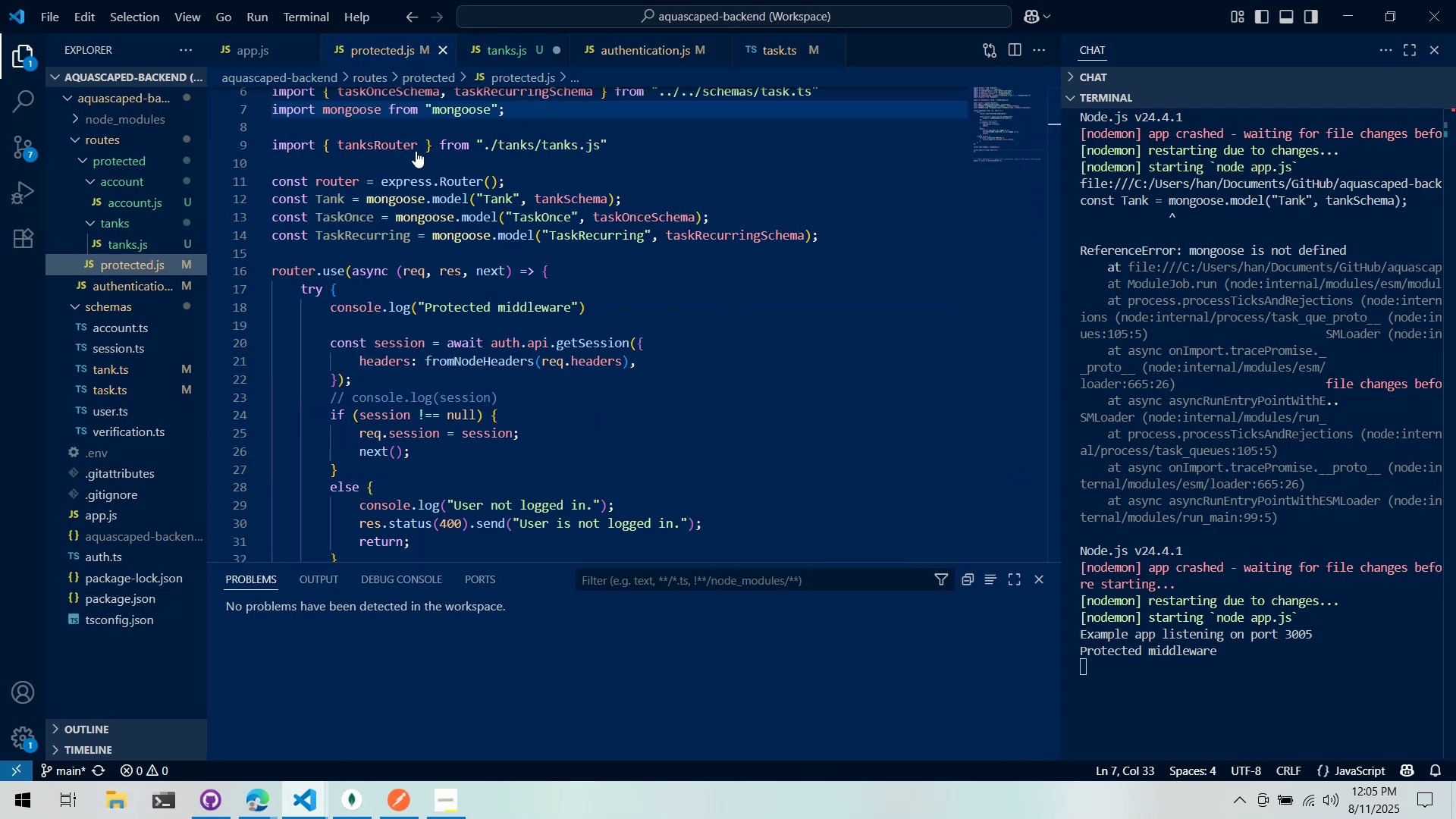 
scroll: coordinate [439, 239], scroll_direction: down, amount: 4.0
 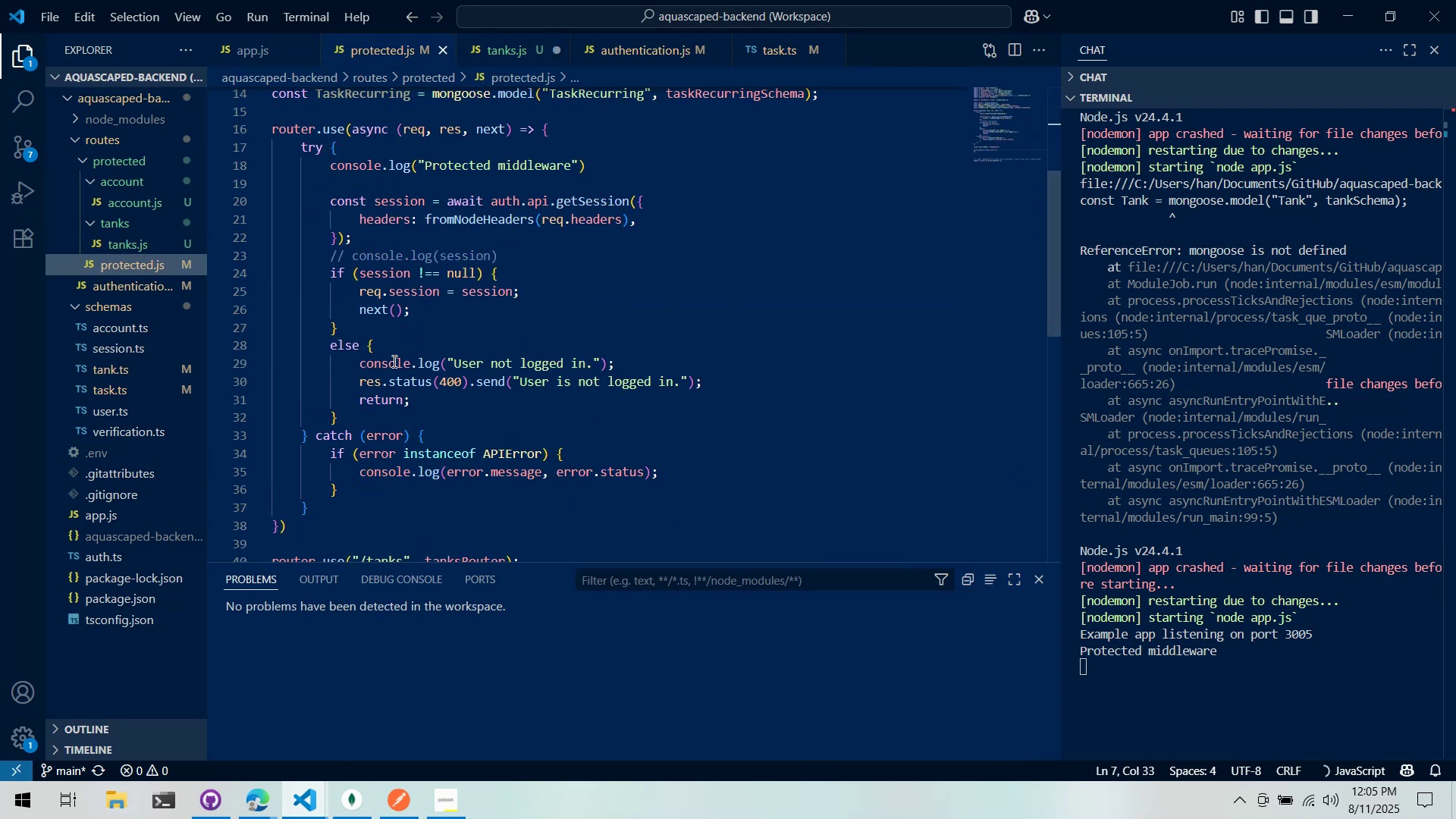 
left_click([300, 521])
 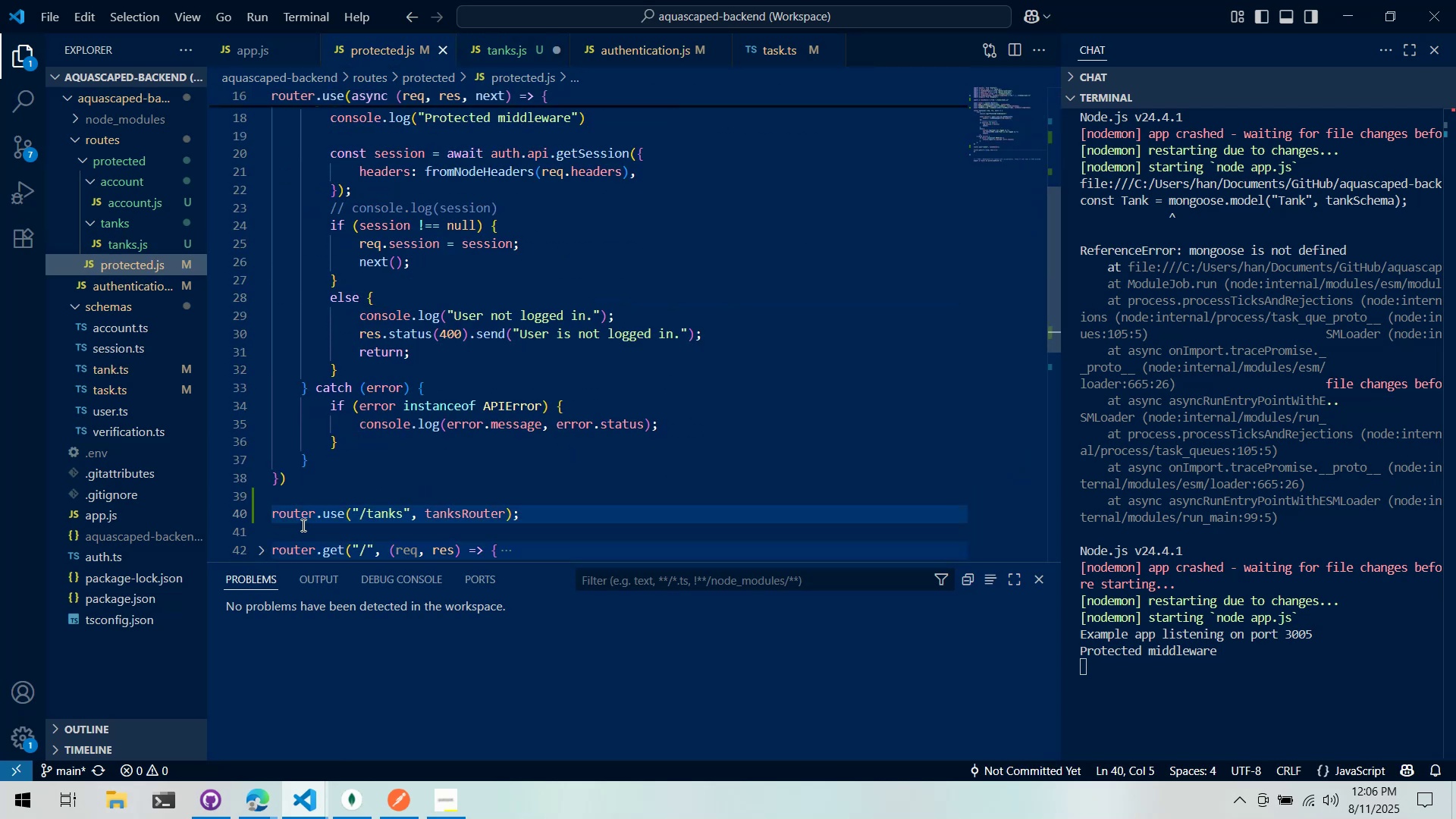 
left_click([312, 482])
 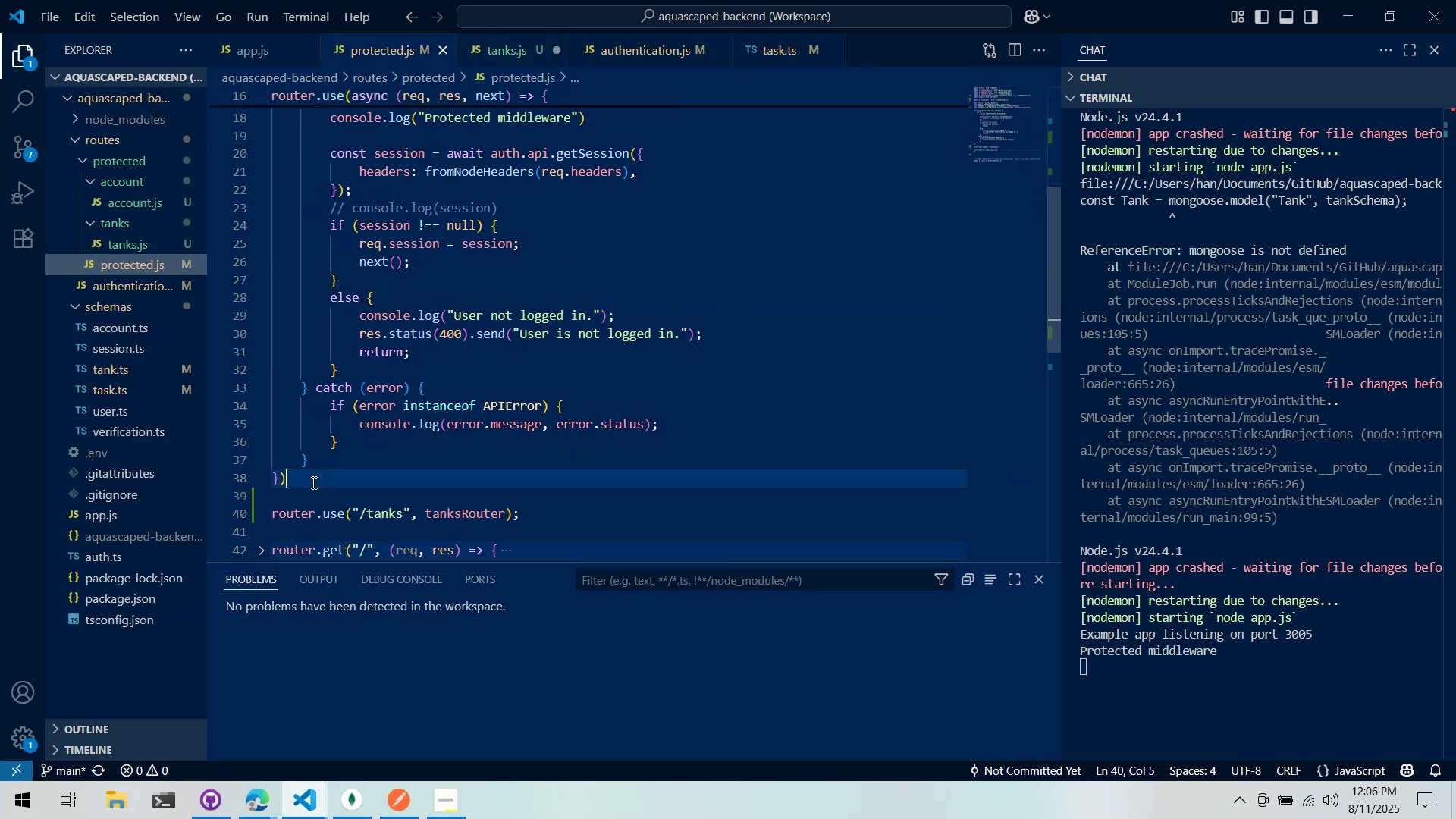 
left_click_drag(start_coordinate=[318, 478], to_coordinate=[263, 269])
 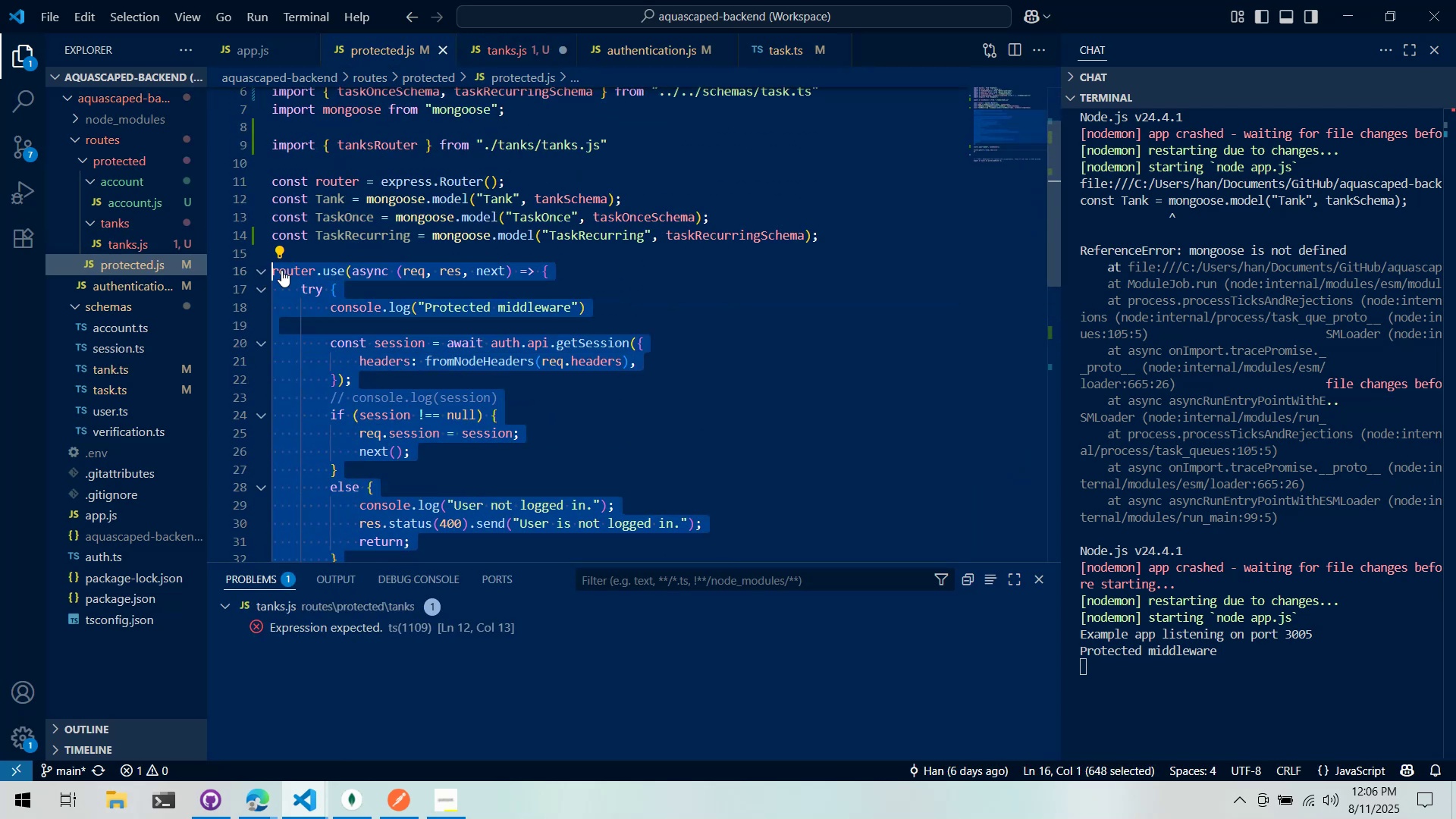 
scroll: coordinate [305, 303], scroll_direction: up, amount: 4.0
 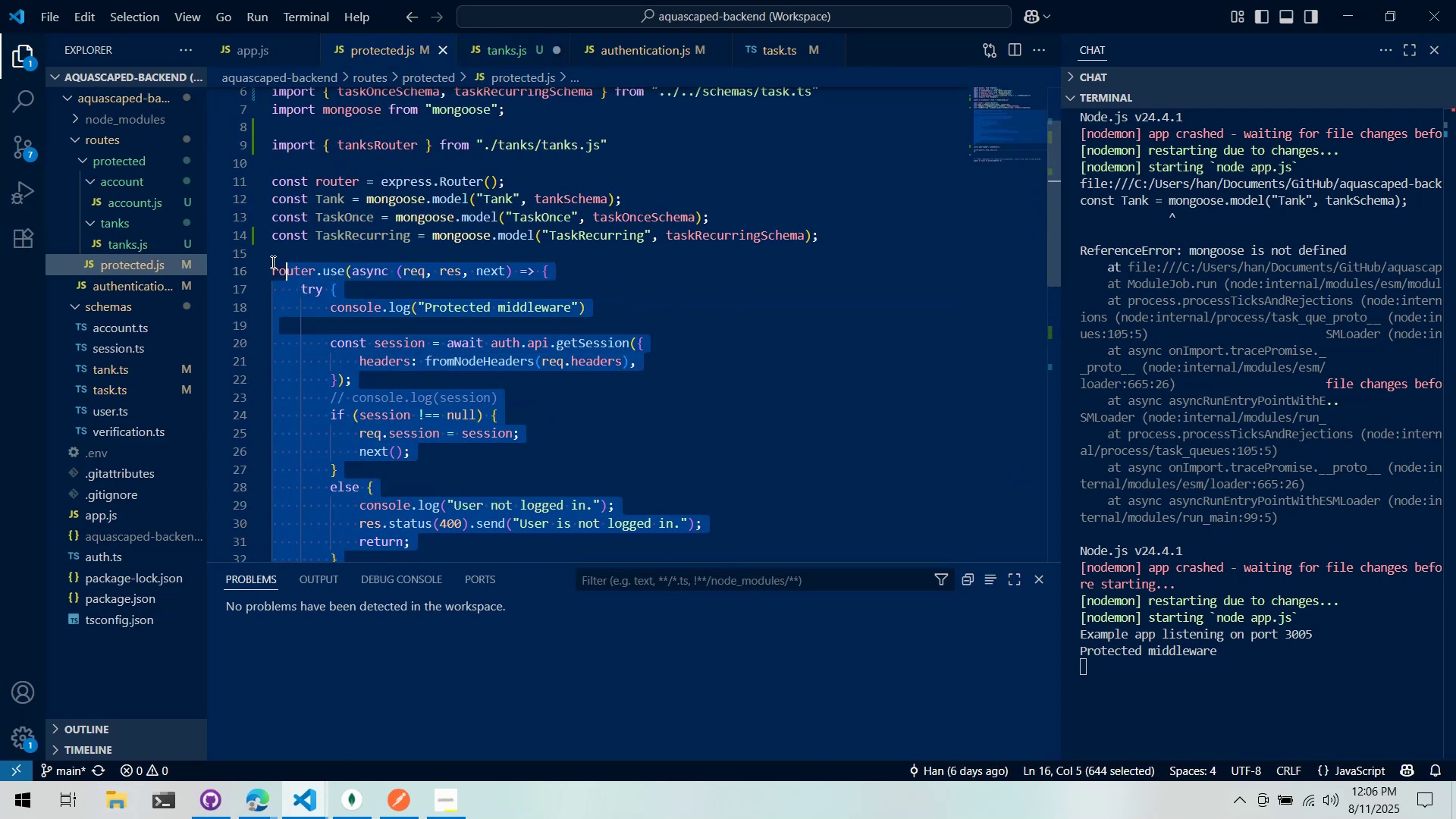 
key(Control+C)
 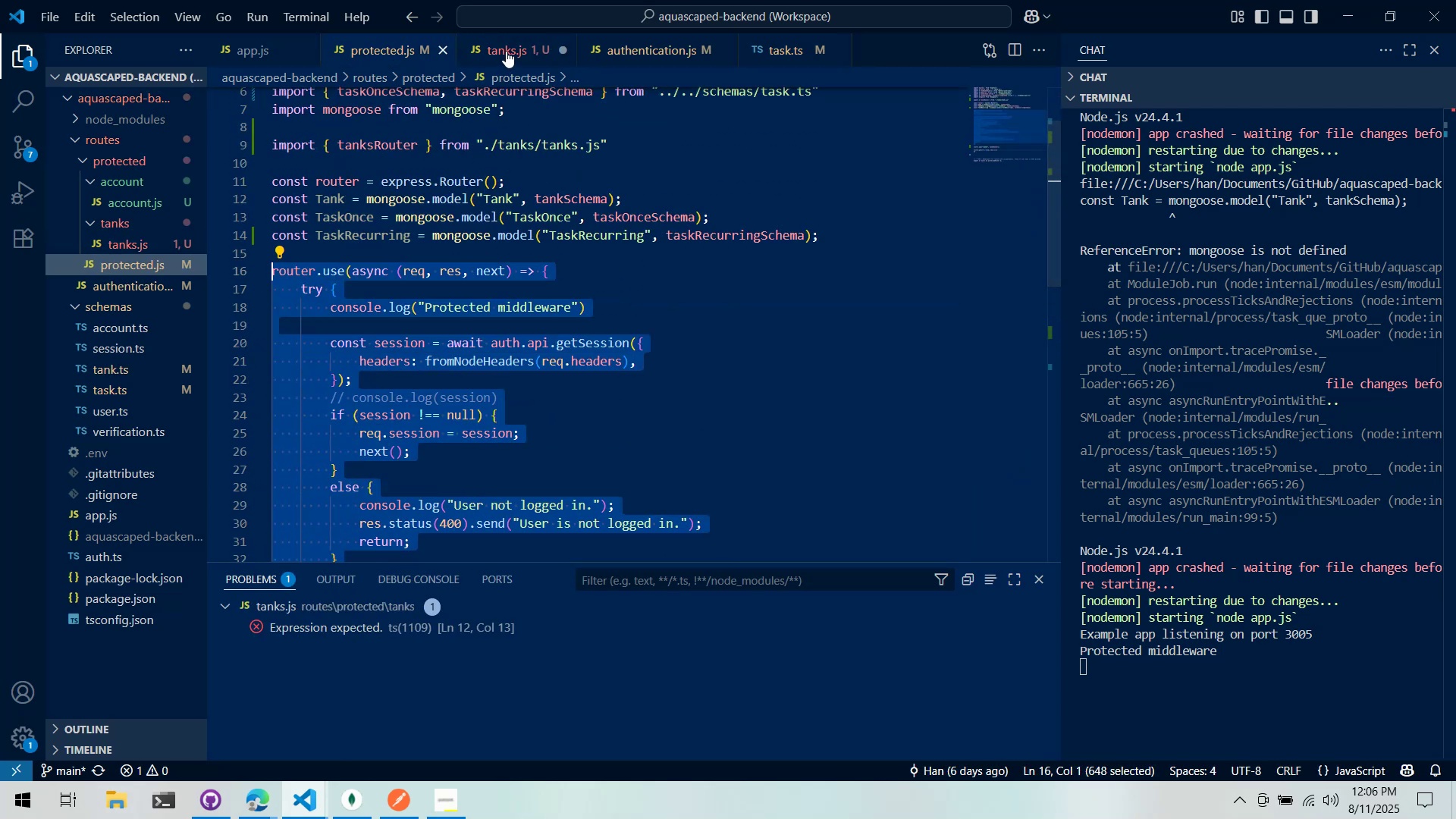 
left_click([506, 51])
 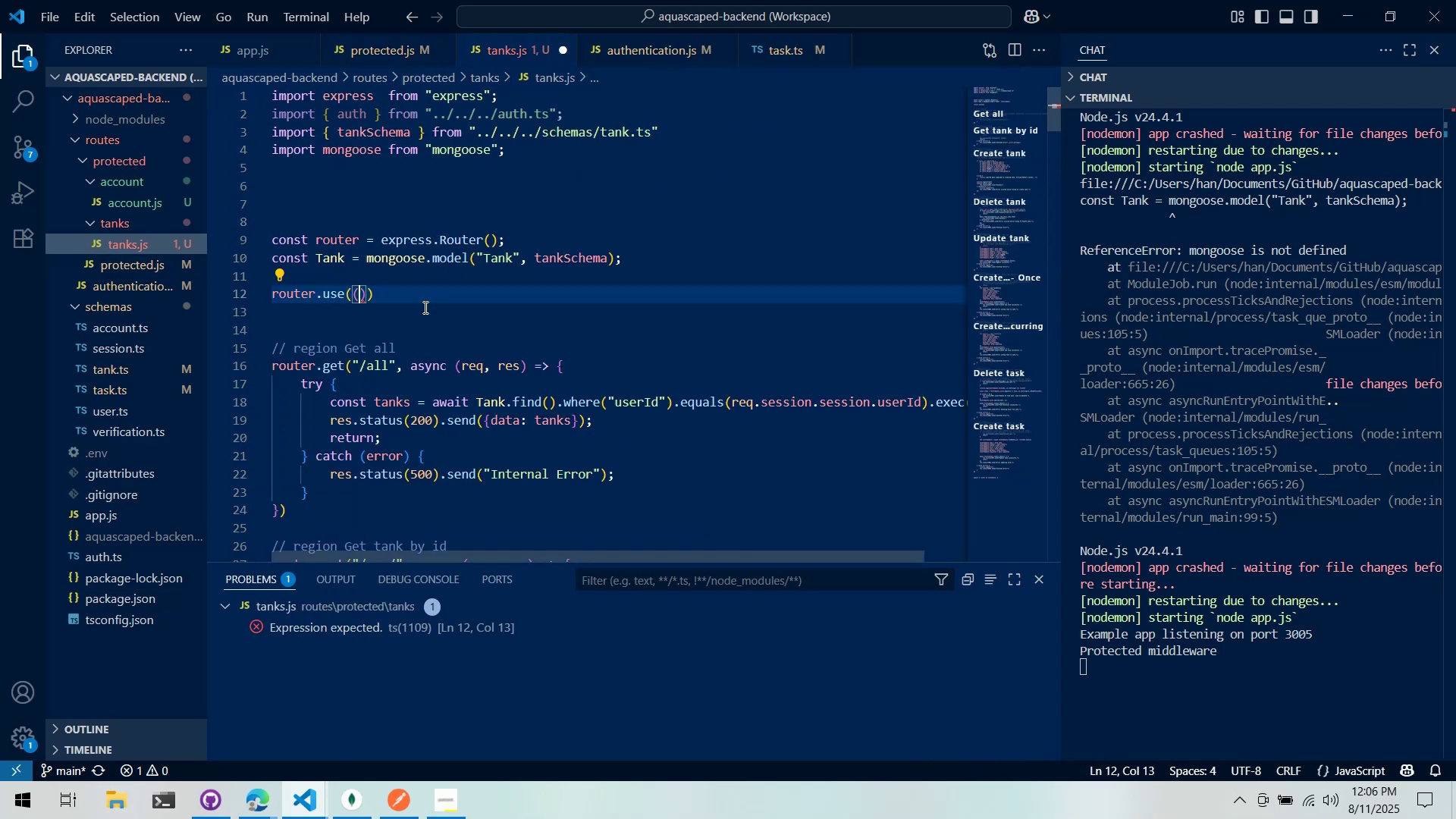 
left_click_drag(start_coordinate=[444, 286], to_coordinate=[250, 290])
 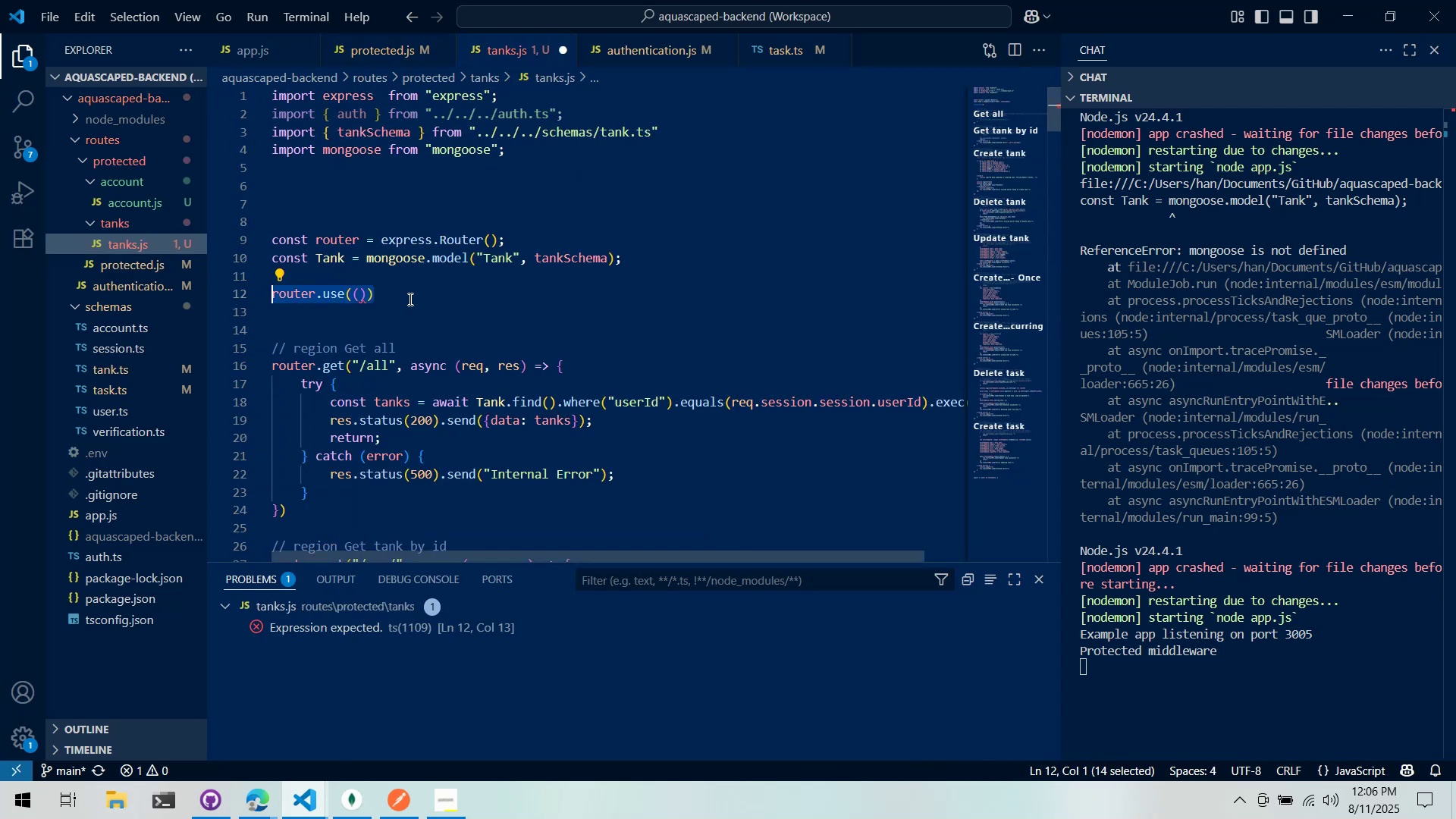 
key(Control+V)
 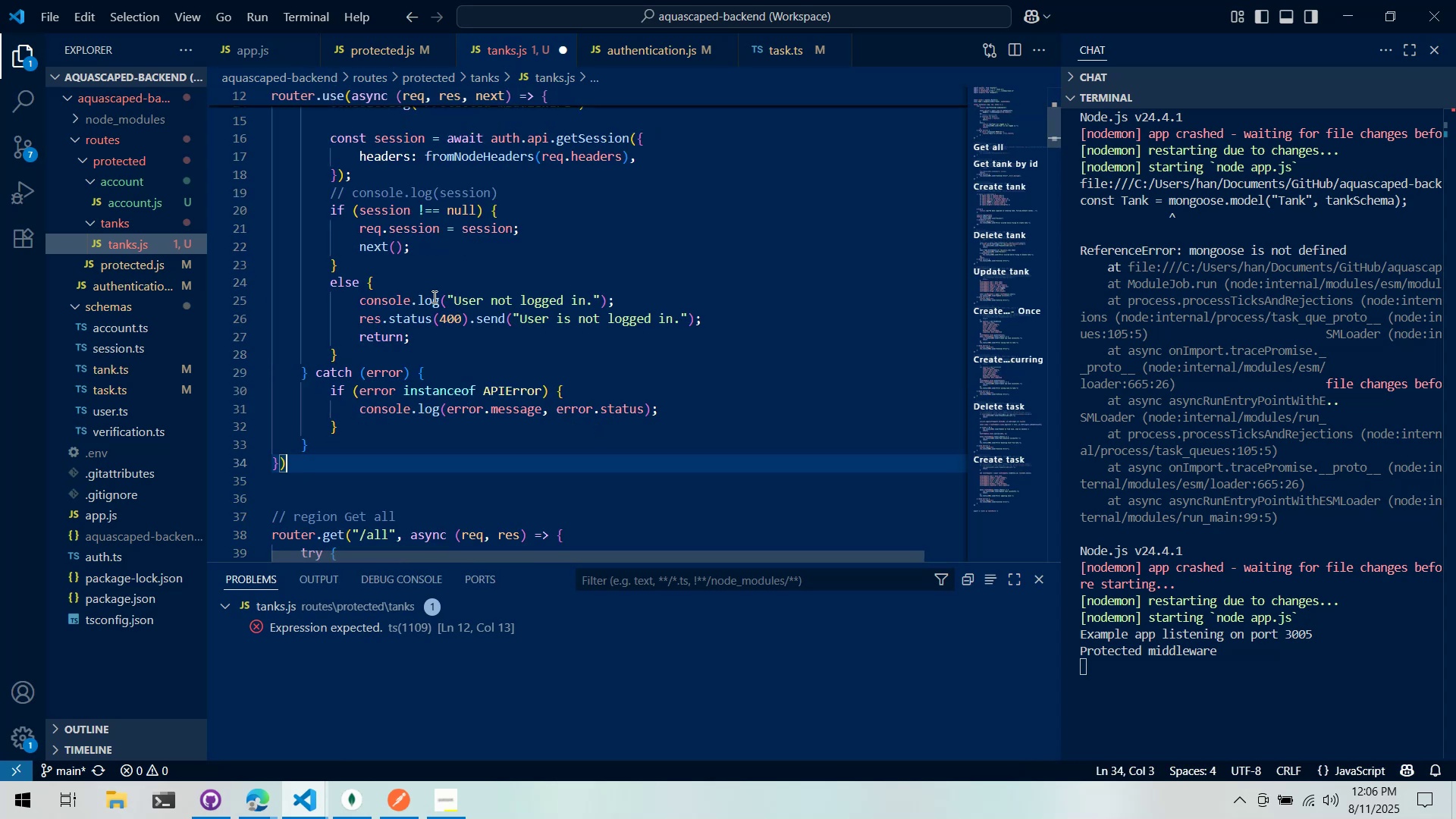 
scroll: coordinate [462, 303], scroll_direction: down, amount: 1.0
 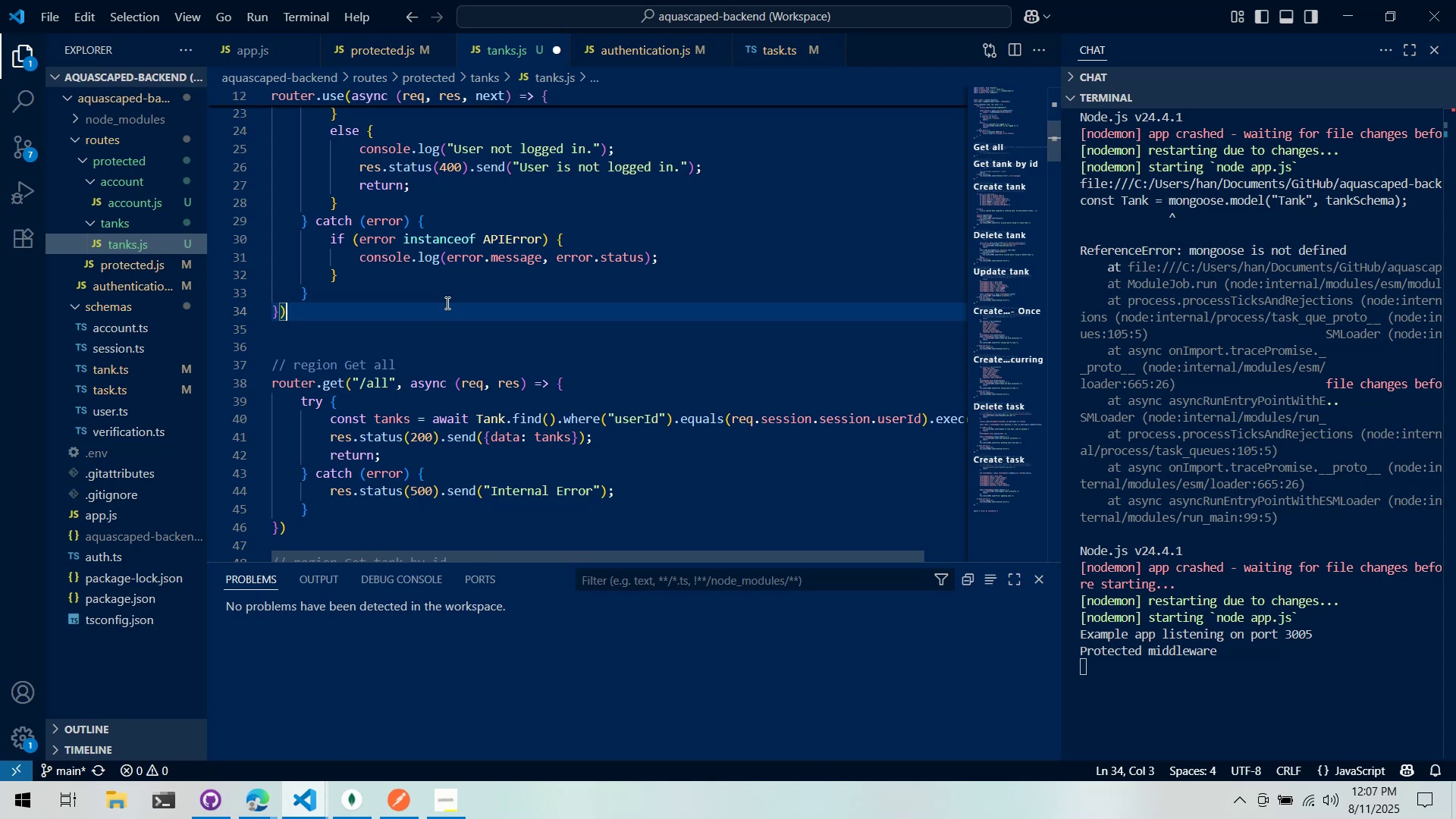 
wait(56.26)
 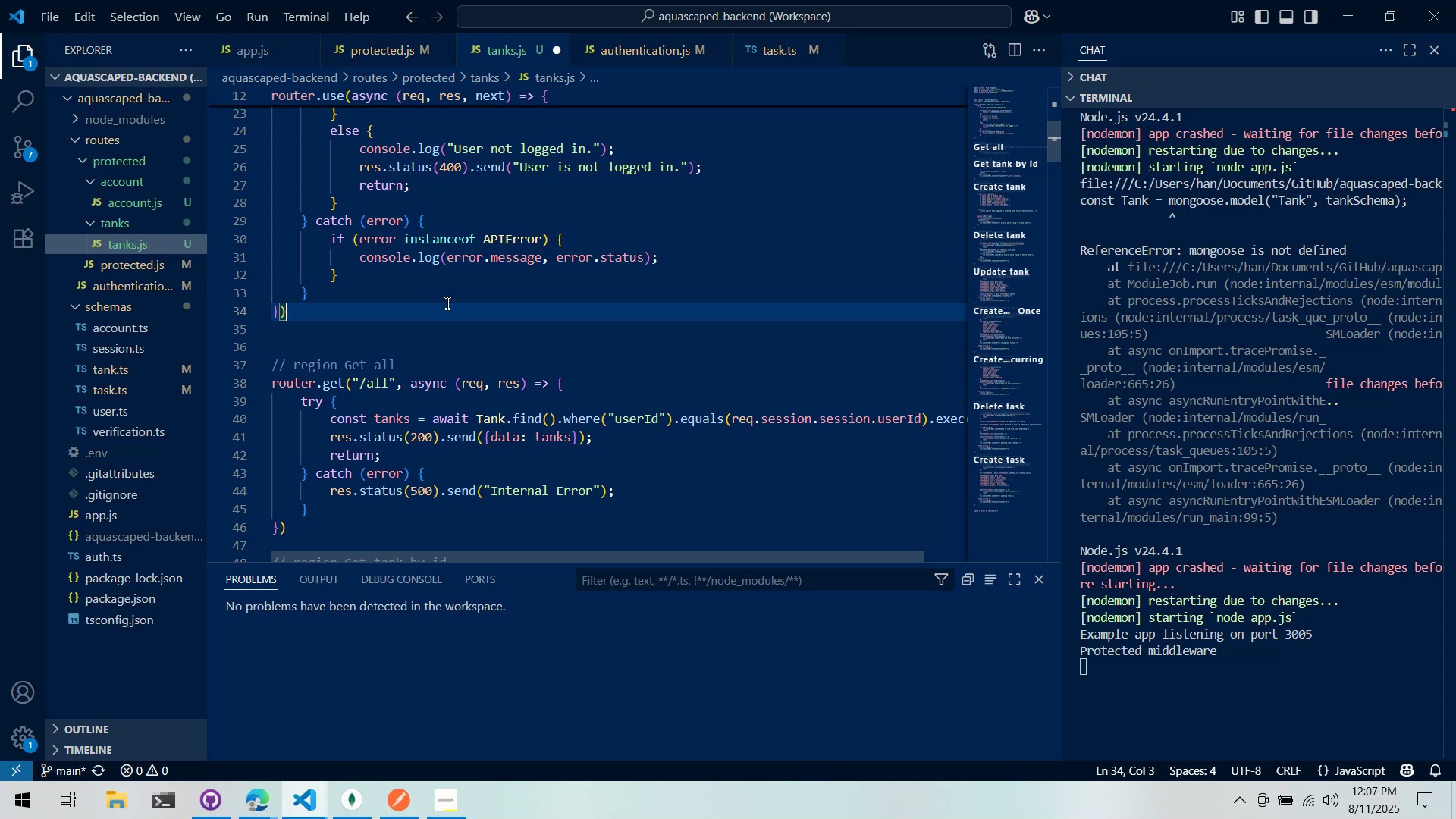 
scroll: coordinate [505, 167], scroll_direction: up, amount: 6.0
 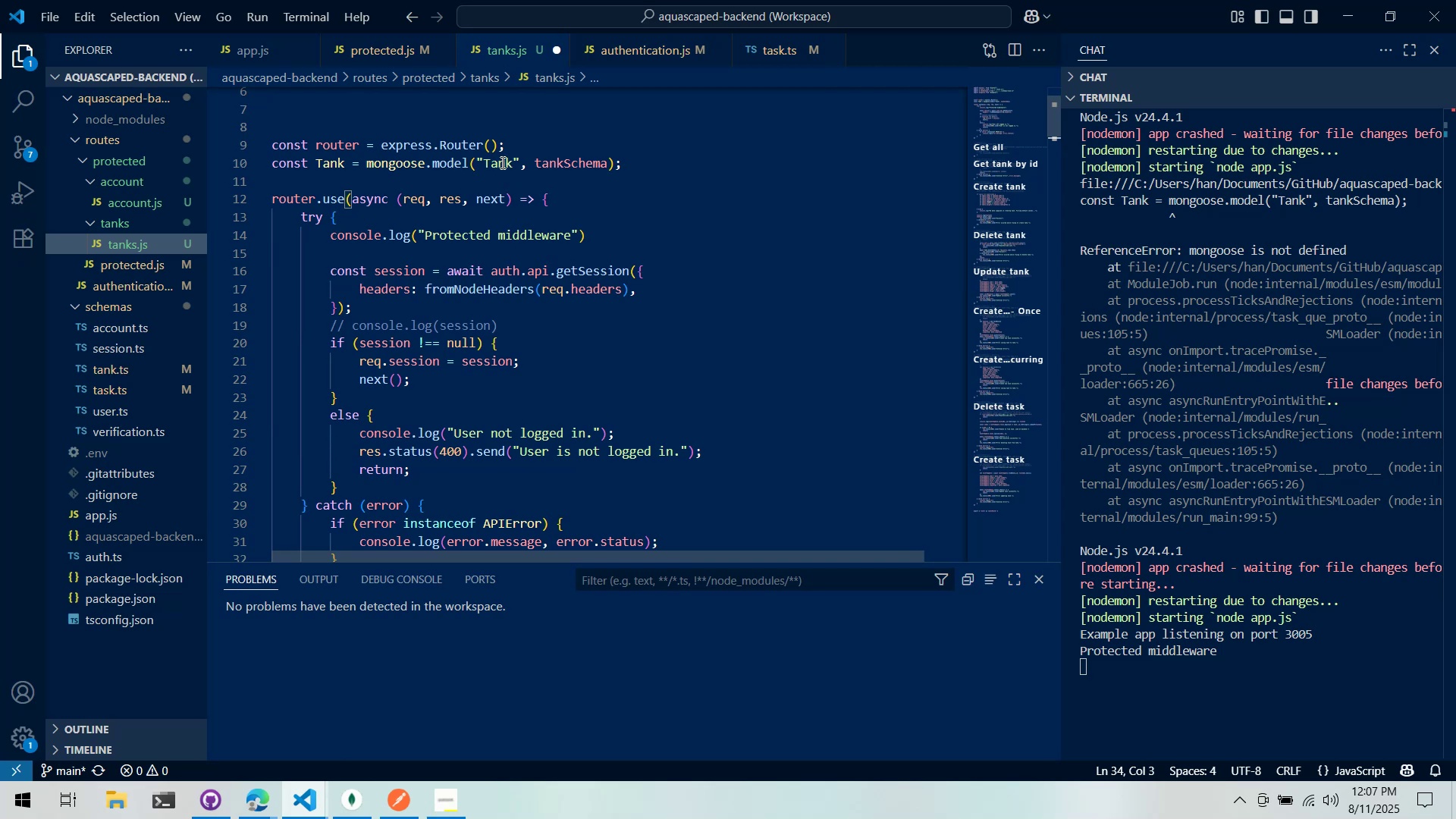 
scroll: coordinate [499, 161], scroll_direction: down, amount: 1.0
 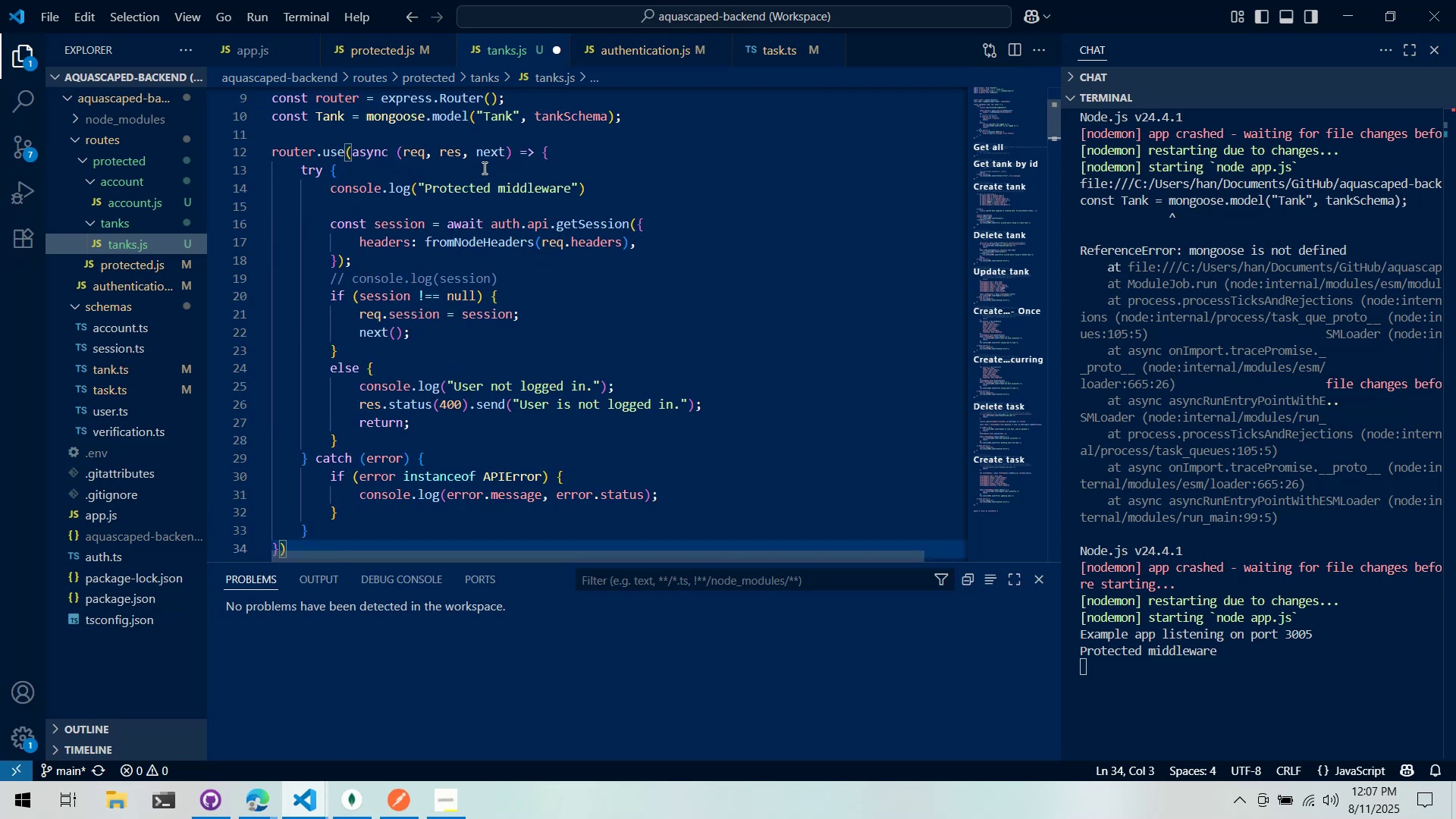 
left_click_drag(start_coordinate=[424, 187], to_coordinate=[574, 187])
 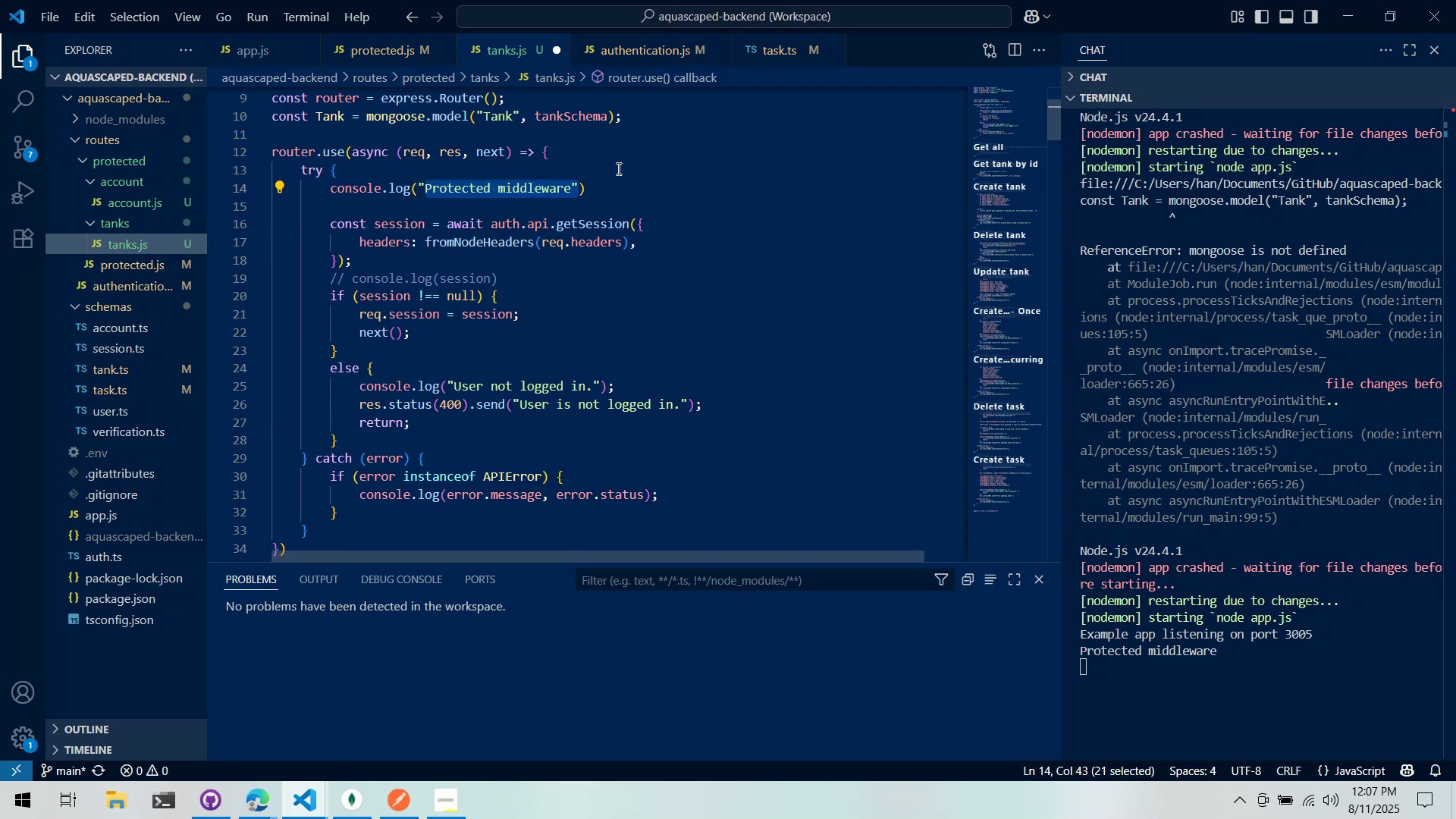 
left_click([617, 168])
 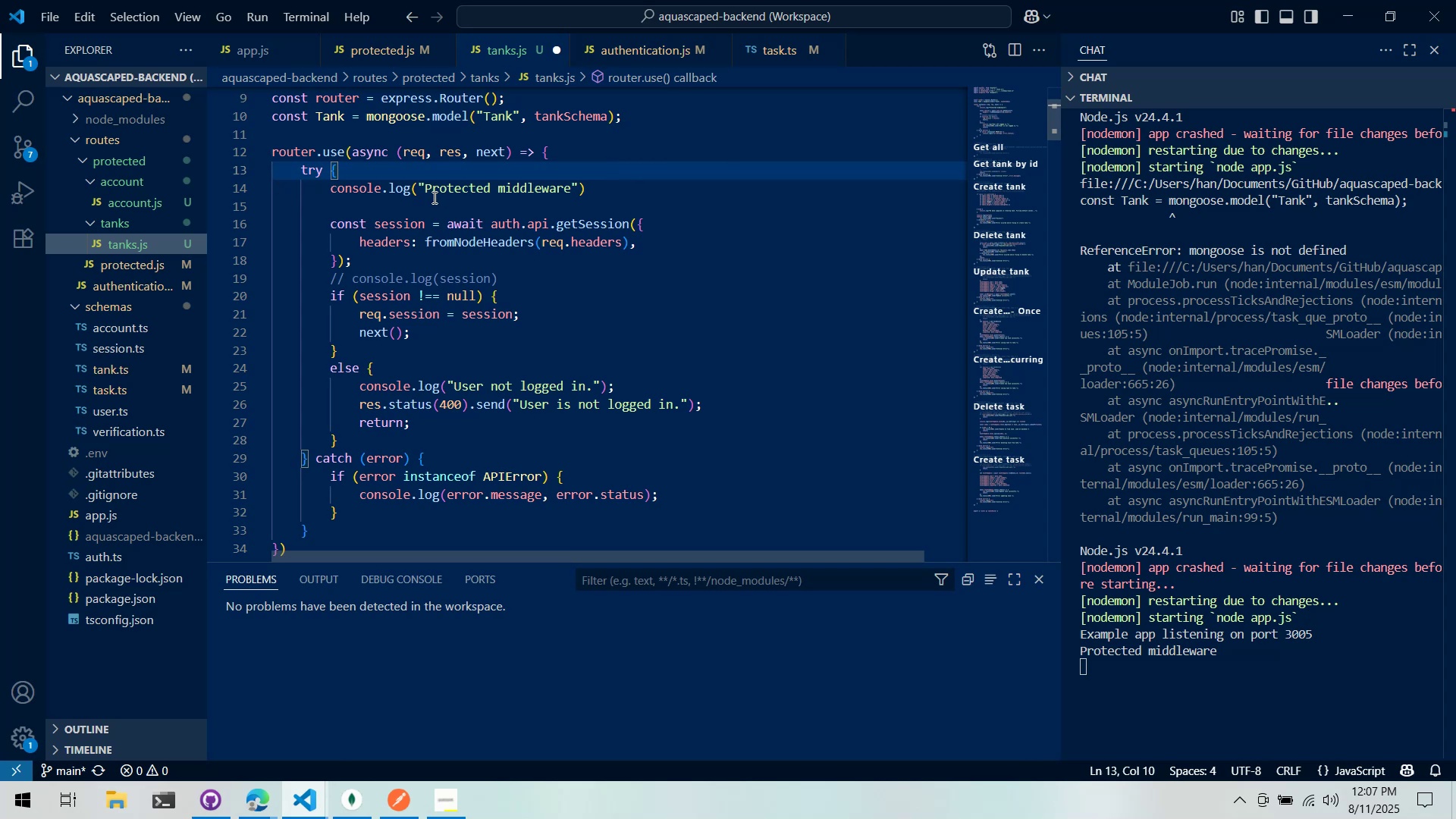 
left_click_drag(start_coordinate=[426, 190], to_coordinate=[571, 187])
 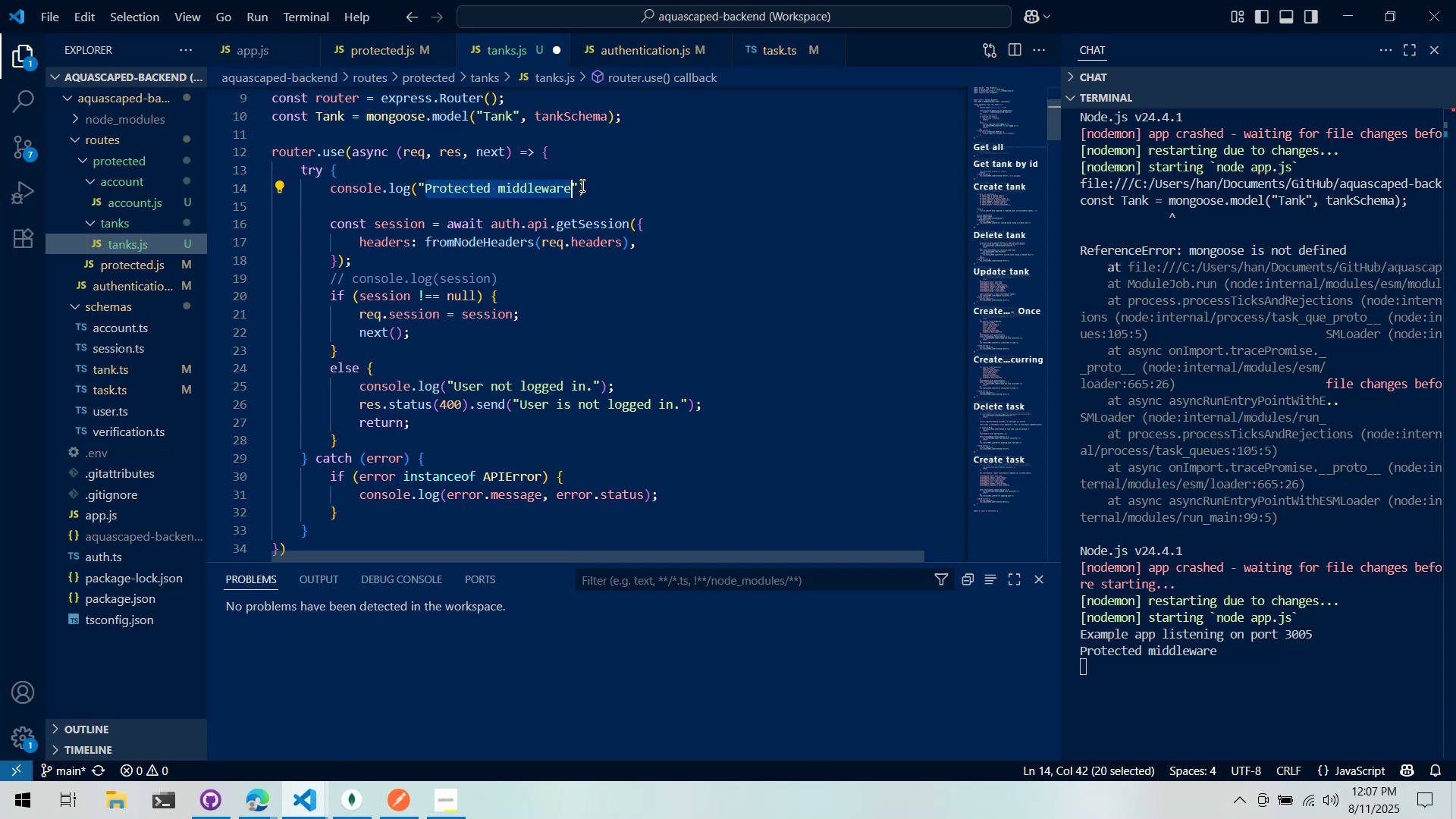 
scroll: coordinate [606, 184], scroll_direction: down, amount: 7.0
 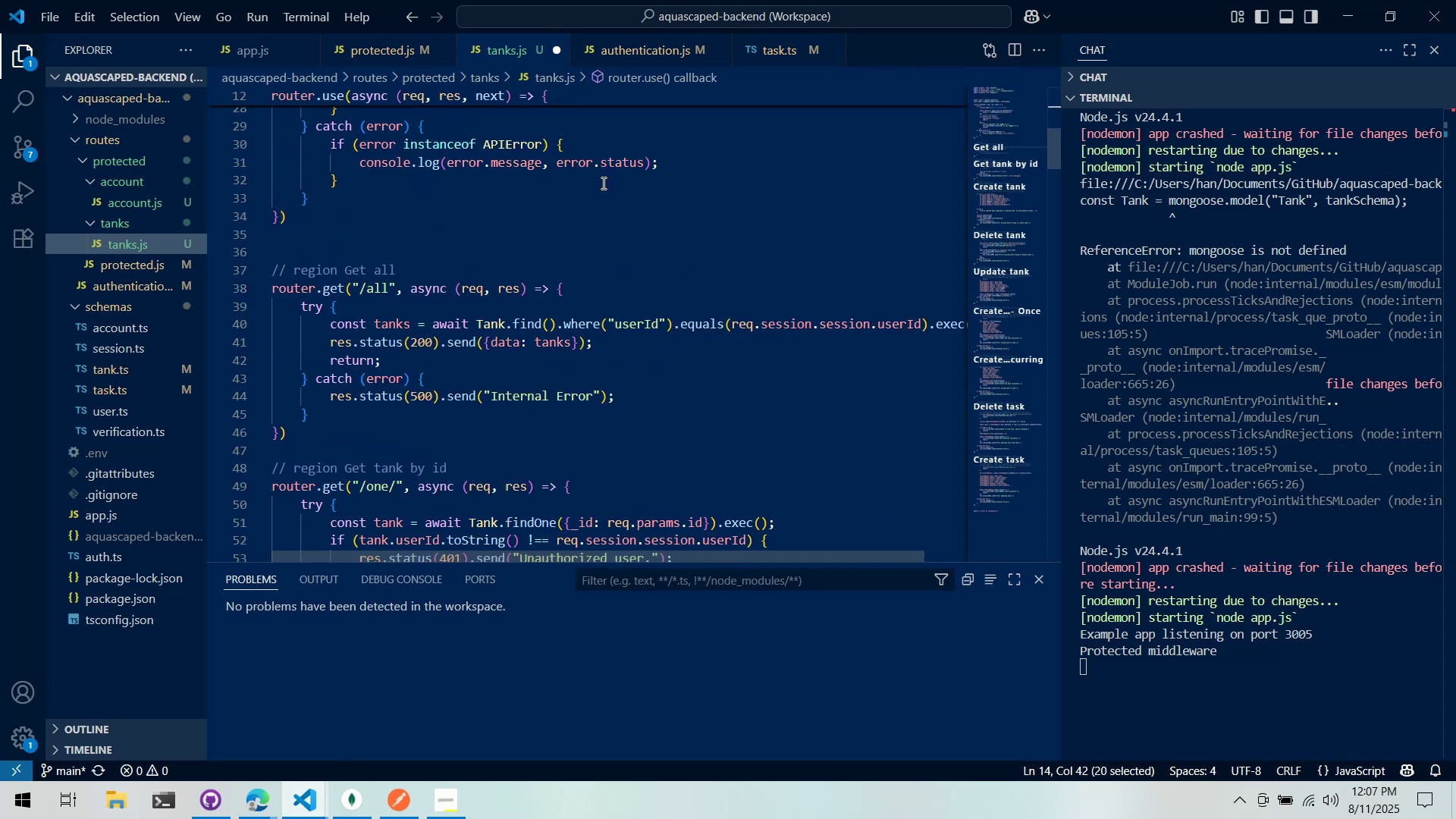 
wait(8.47)
 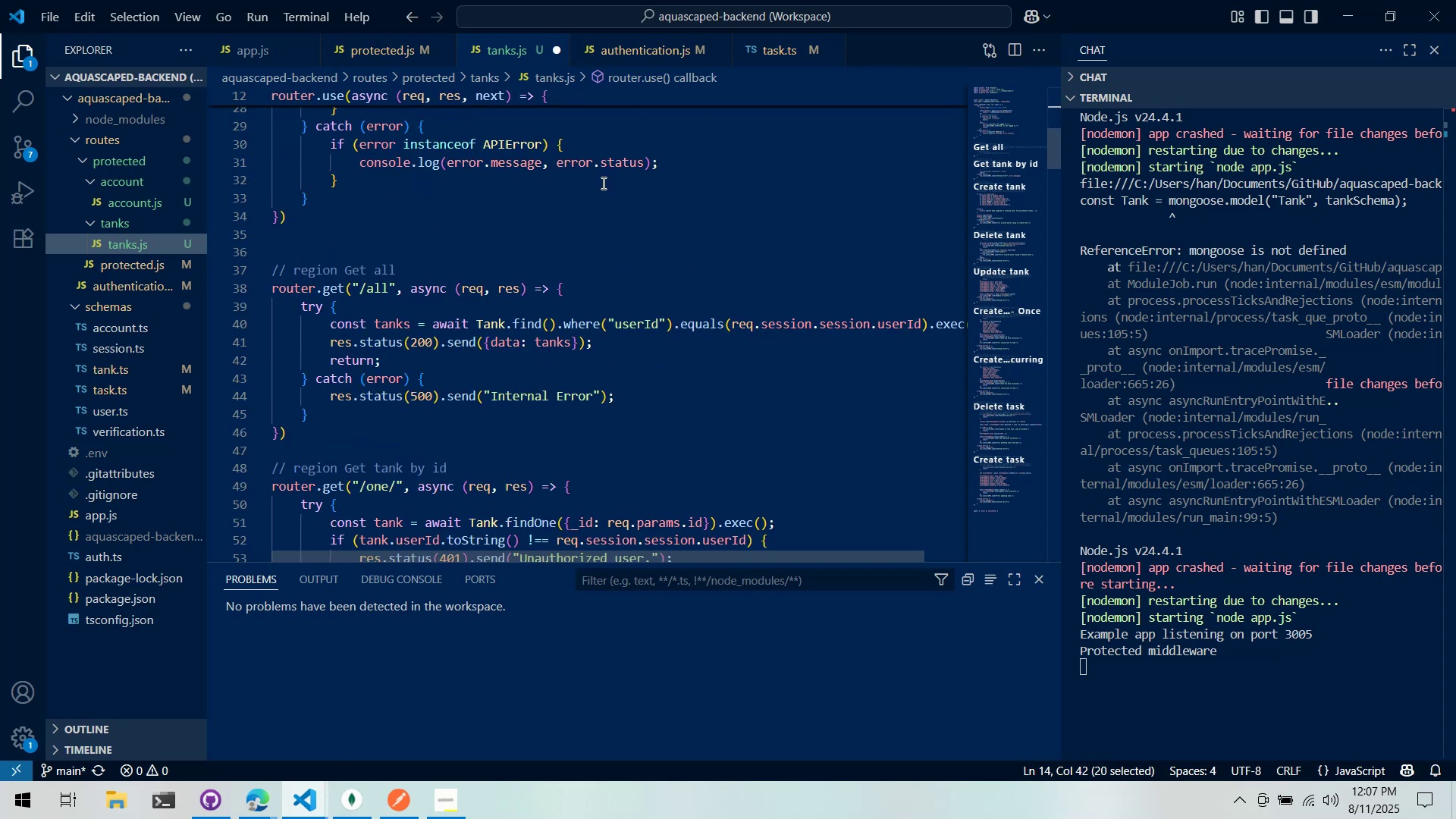 
scroll: coordinate [598, 179], scroll_direction: down, amount: 9.0
 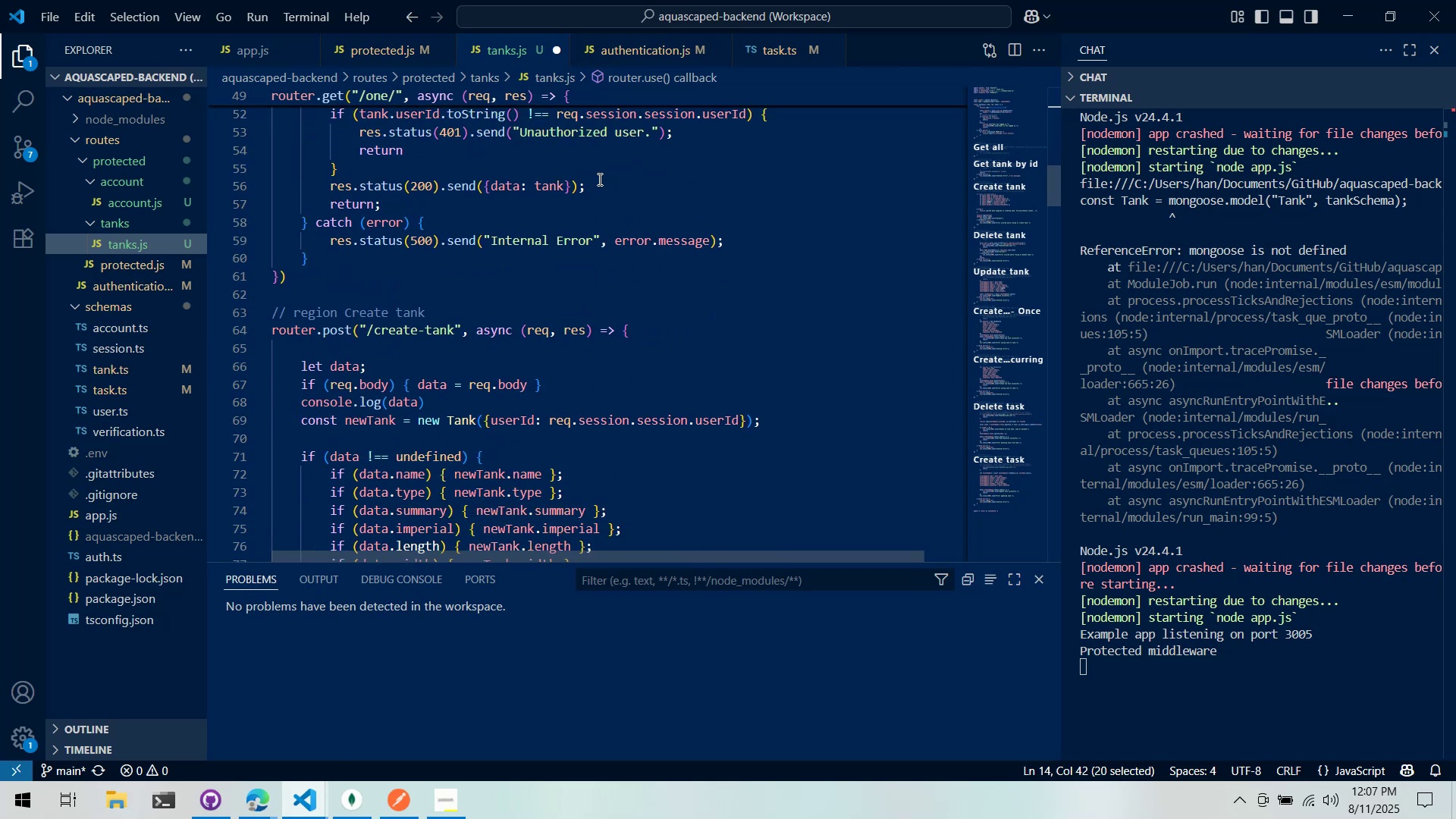 
scroll: coordinate [598, 179], scroll_direction: up, amount: 3.0
 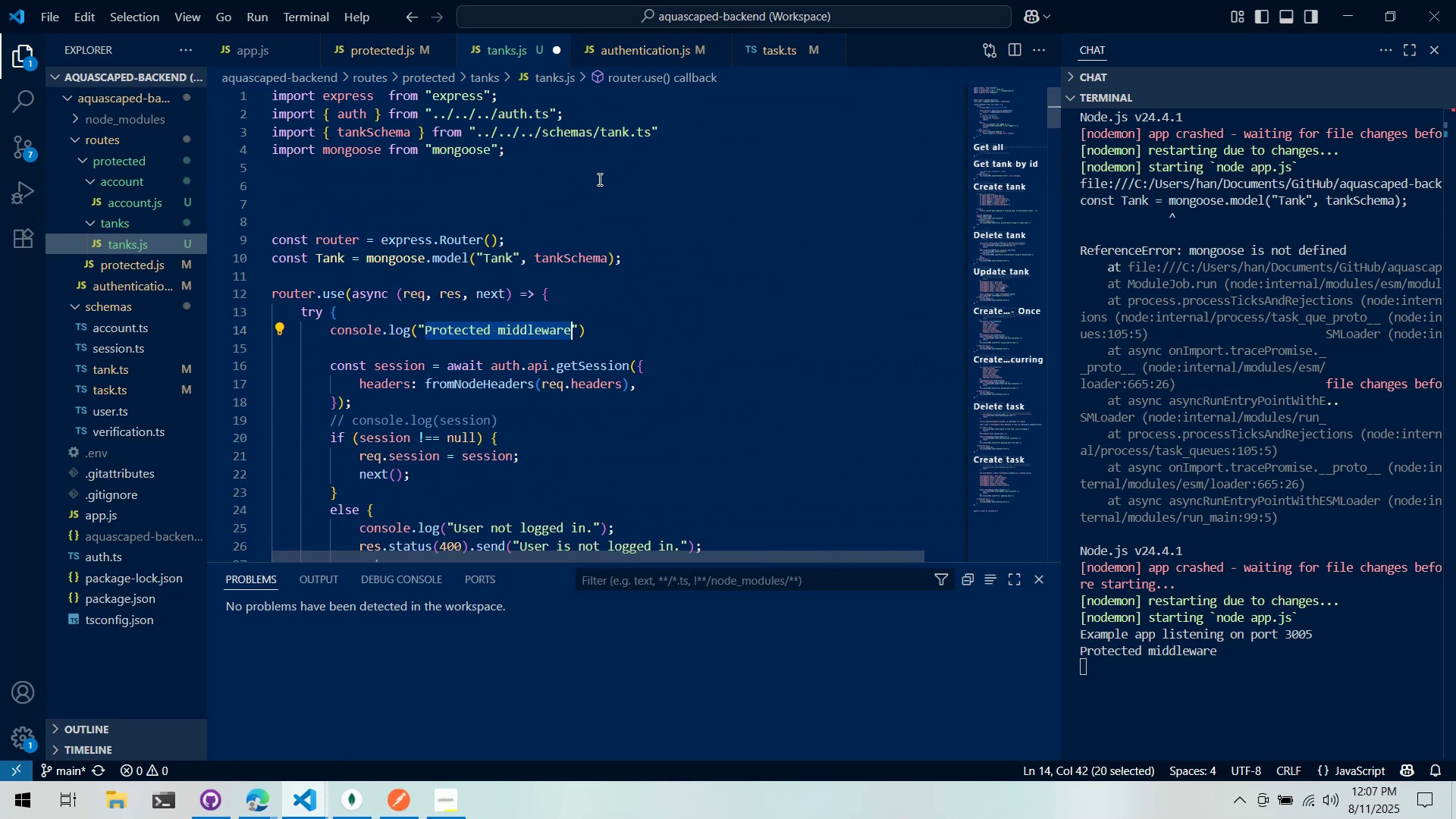 
scroll: coordinate [598, 179], scroll_direction: down, amount: 3.0
 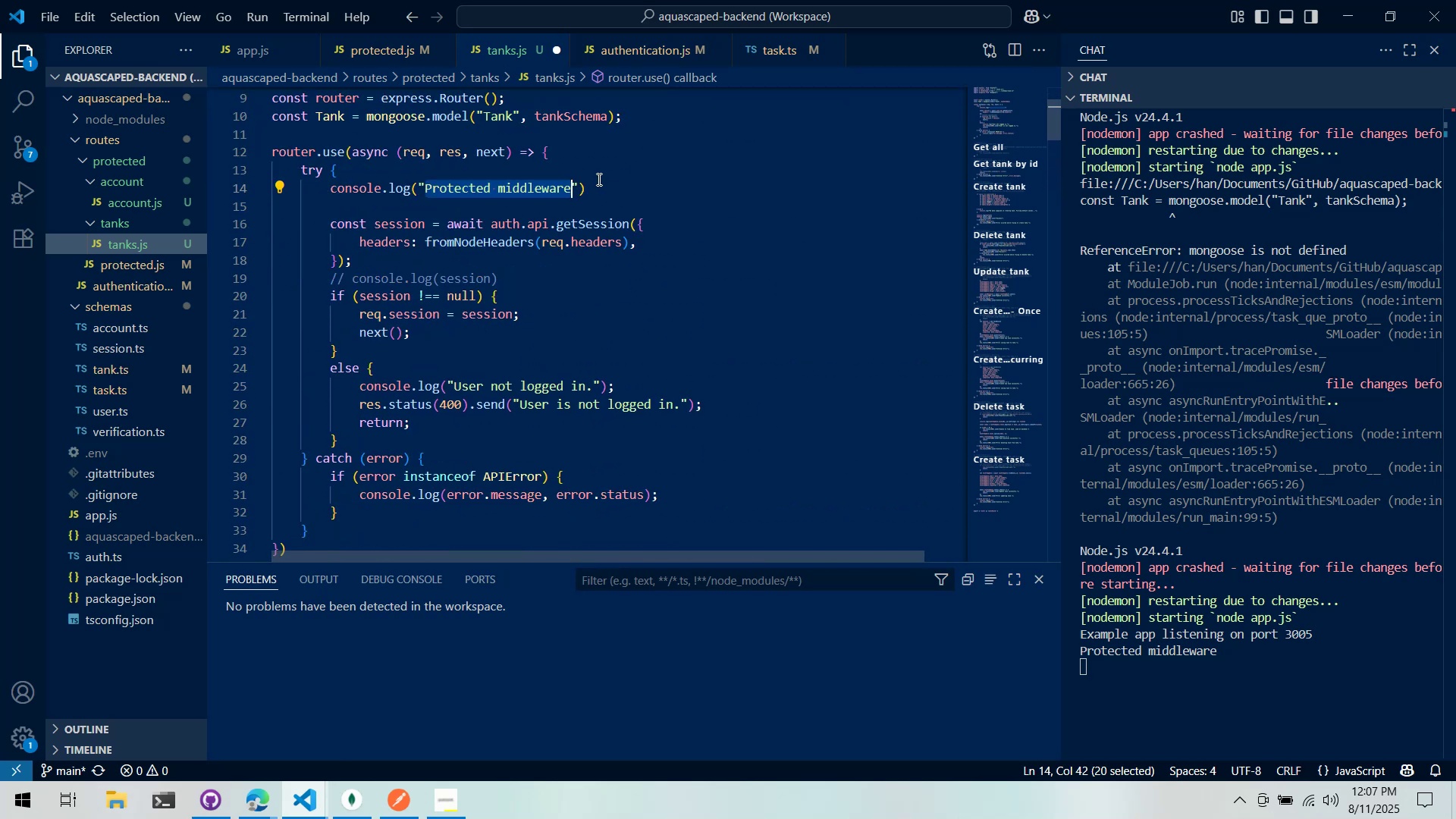 
wait(10.89)
 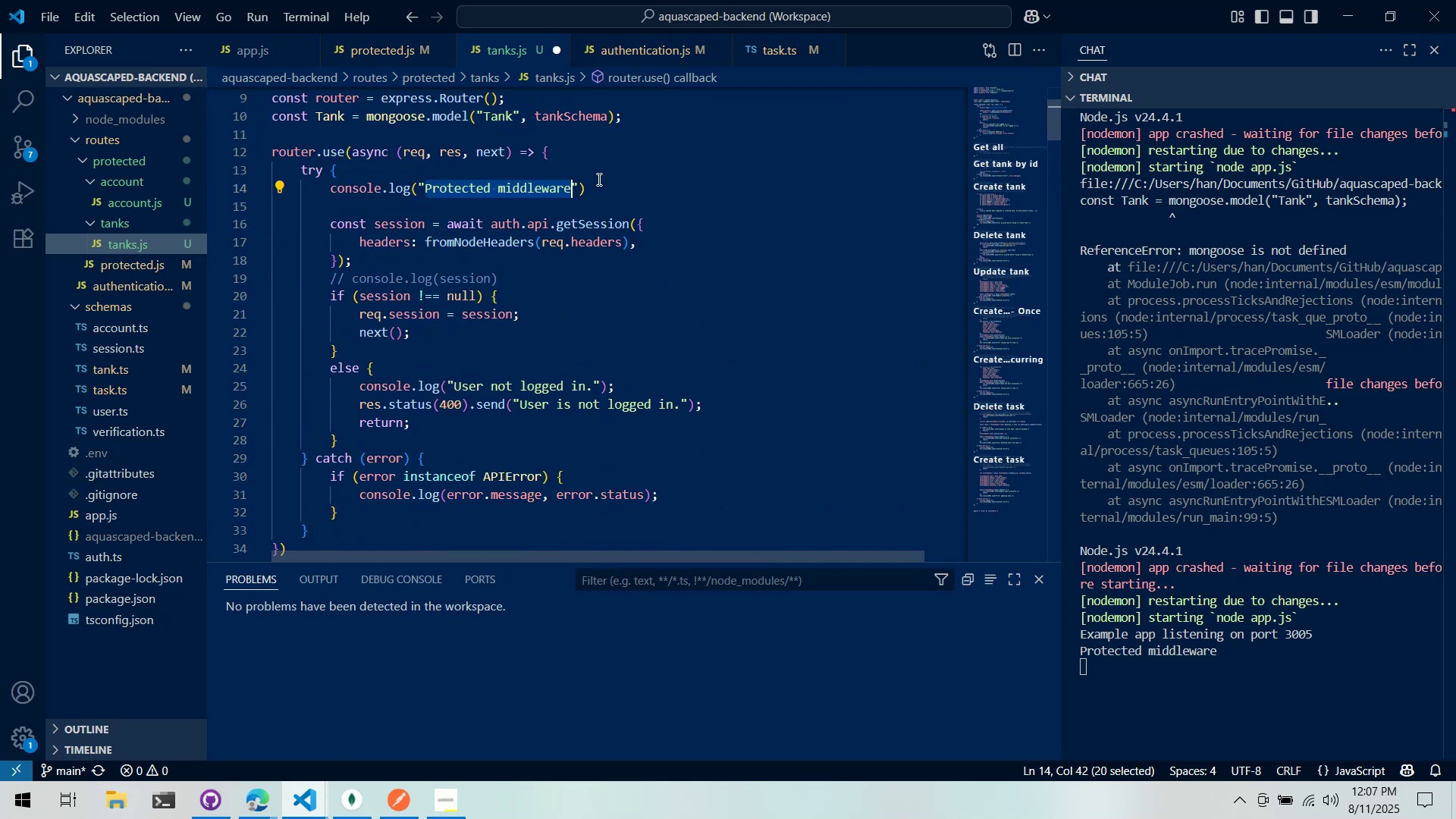 
mouse_move([382, 58])
 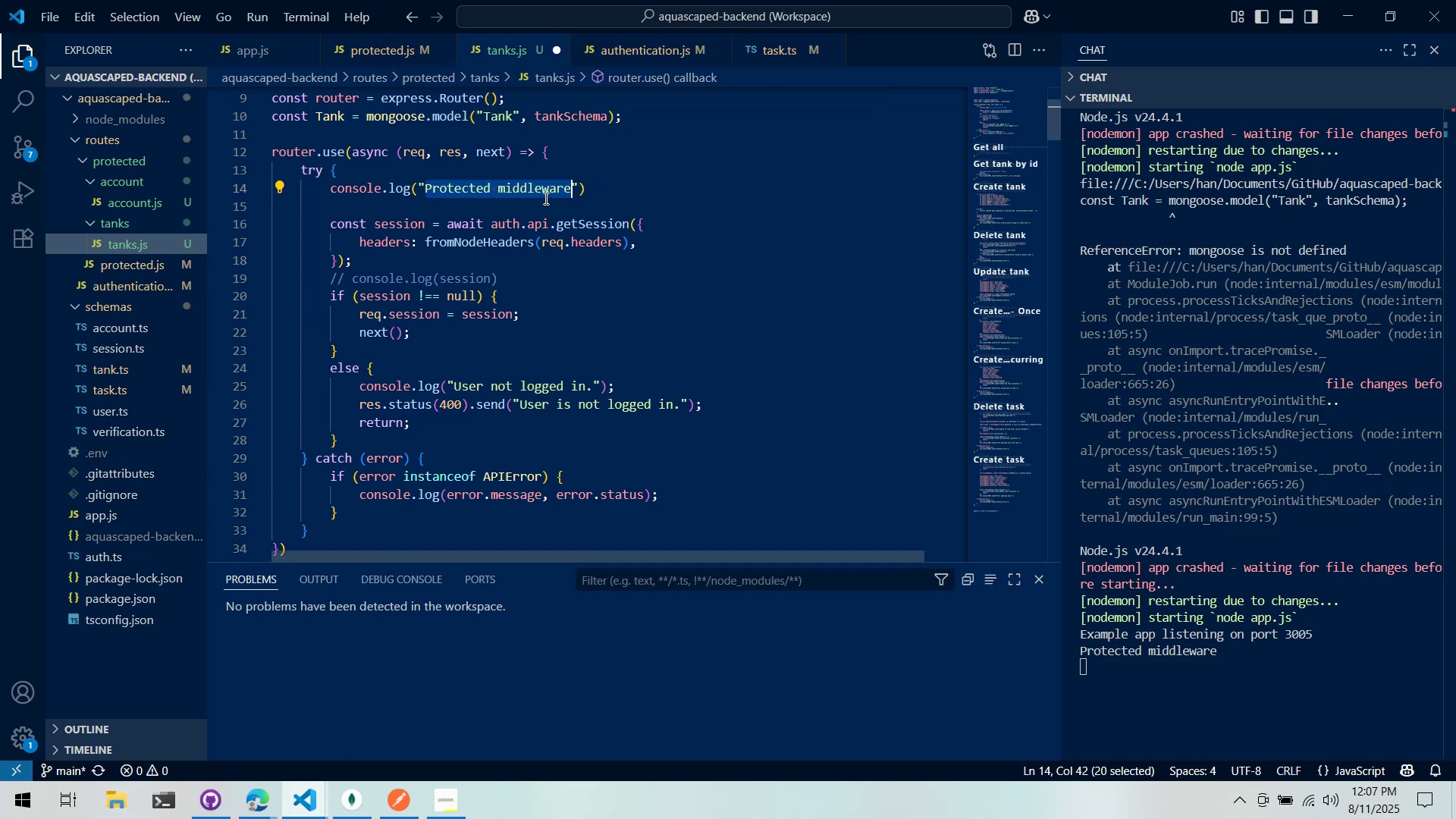 
wait(5.79)
 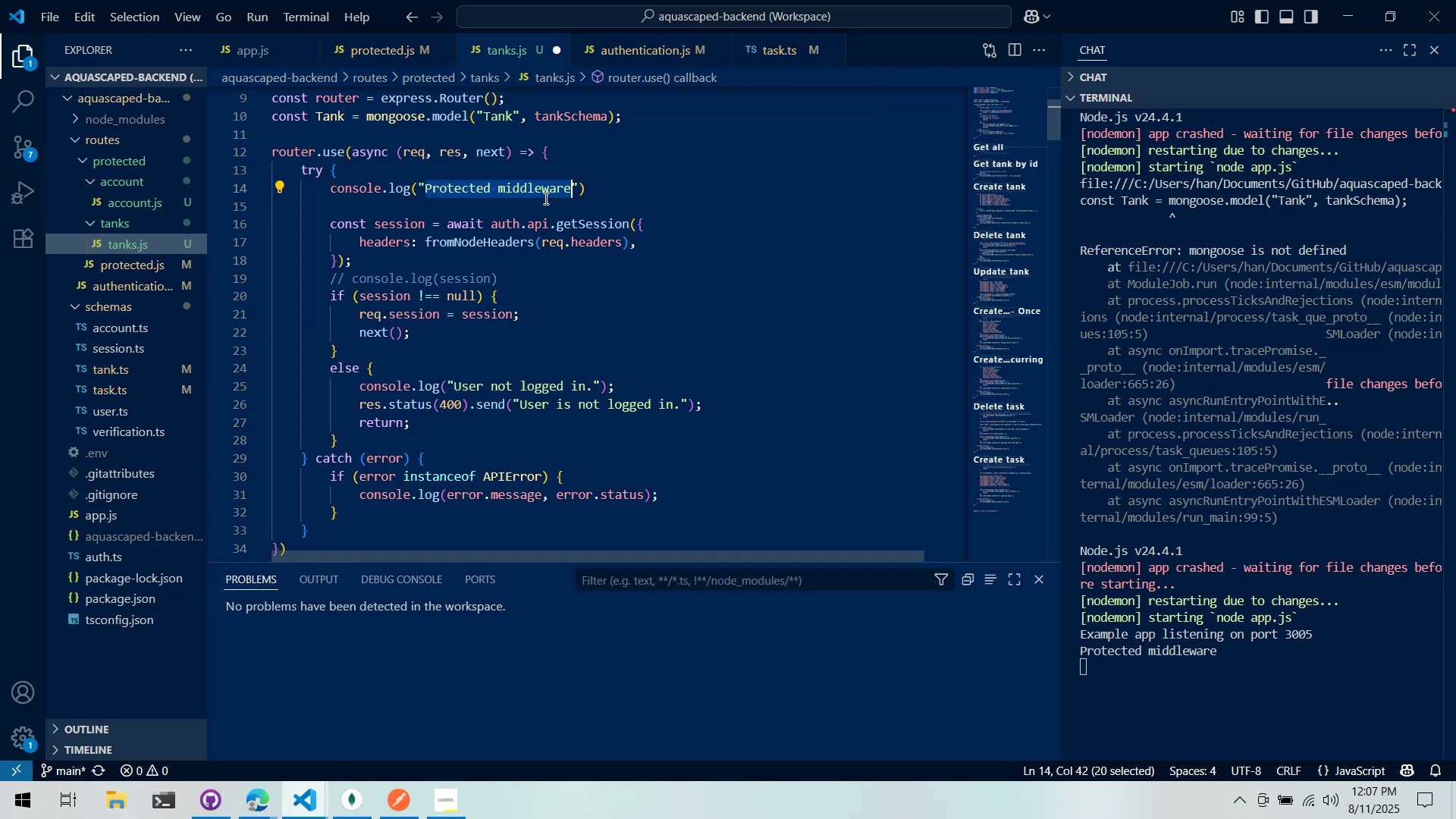 
left_click([568, 184])
 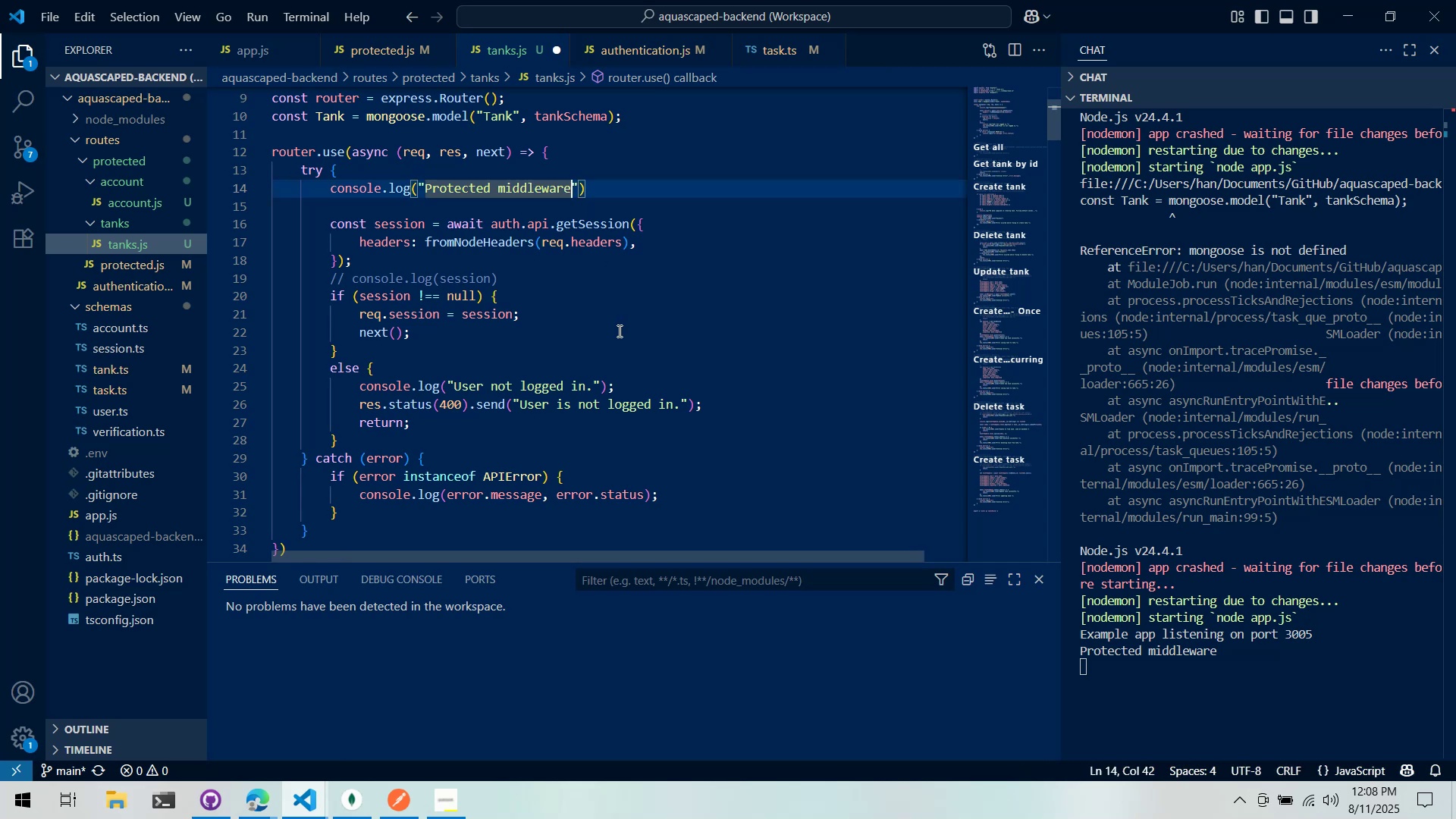 
left_click([618, 331])
 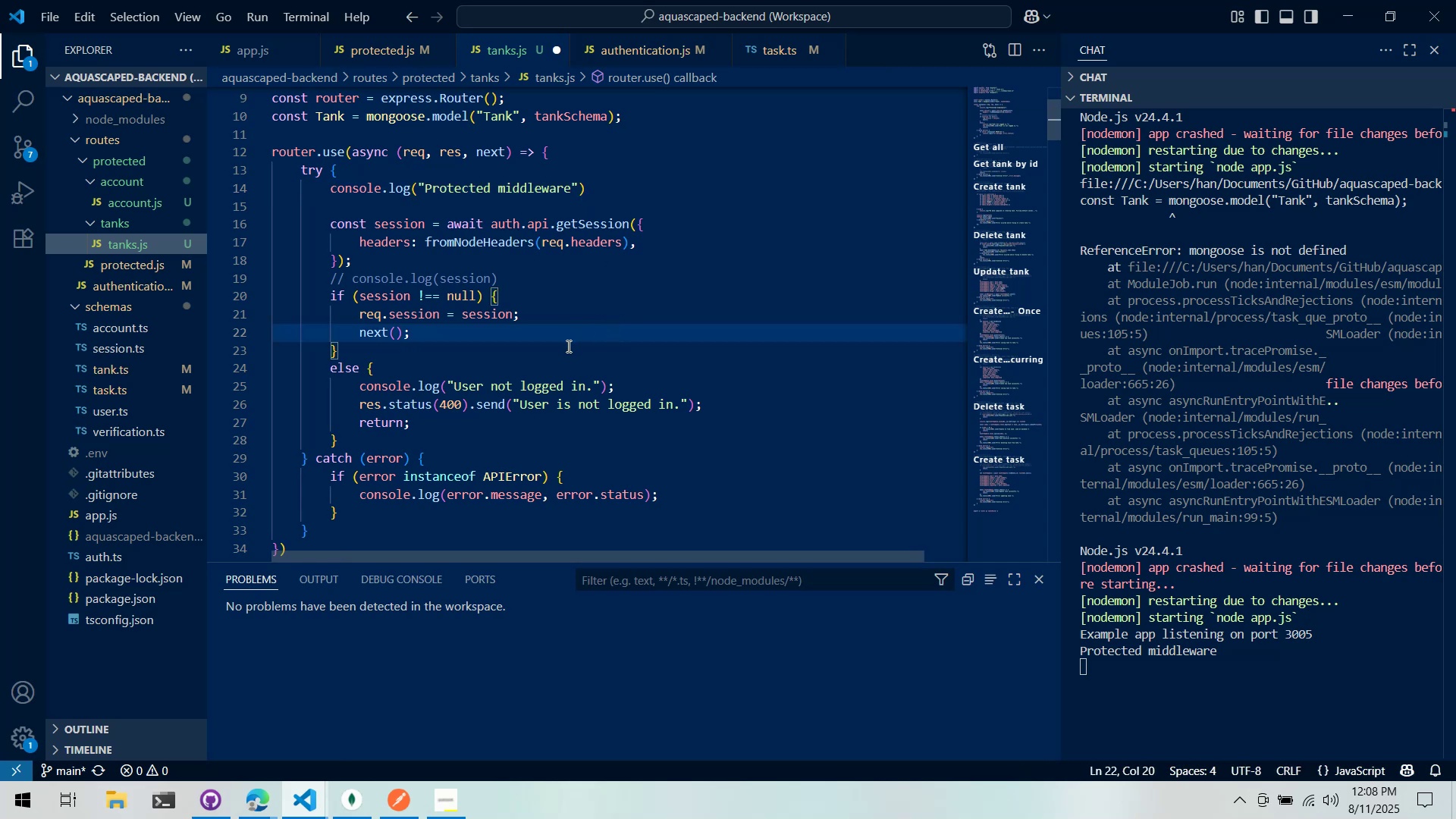 
left_click([567, 346])
 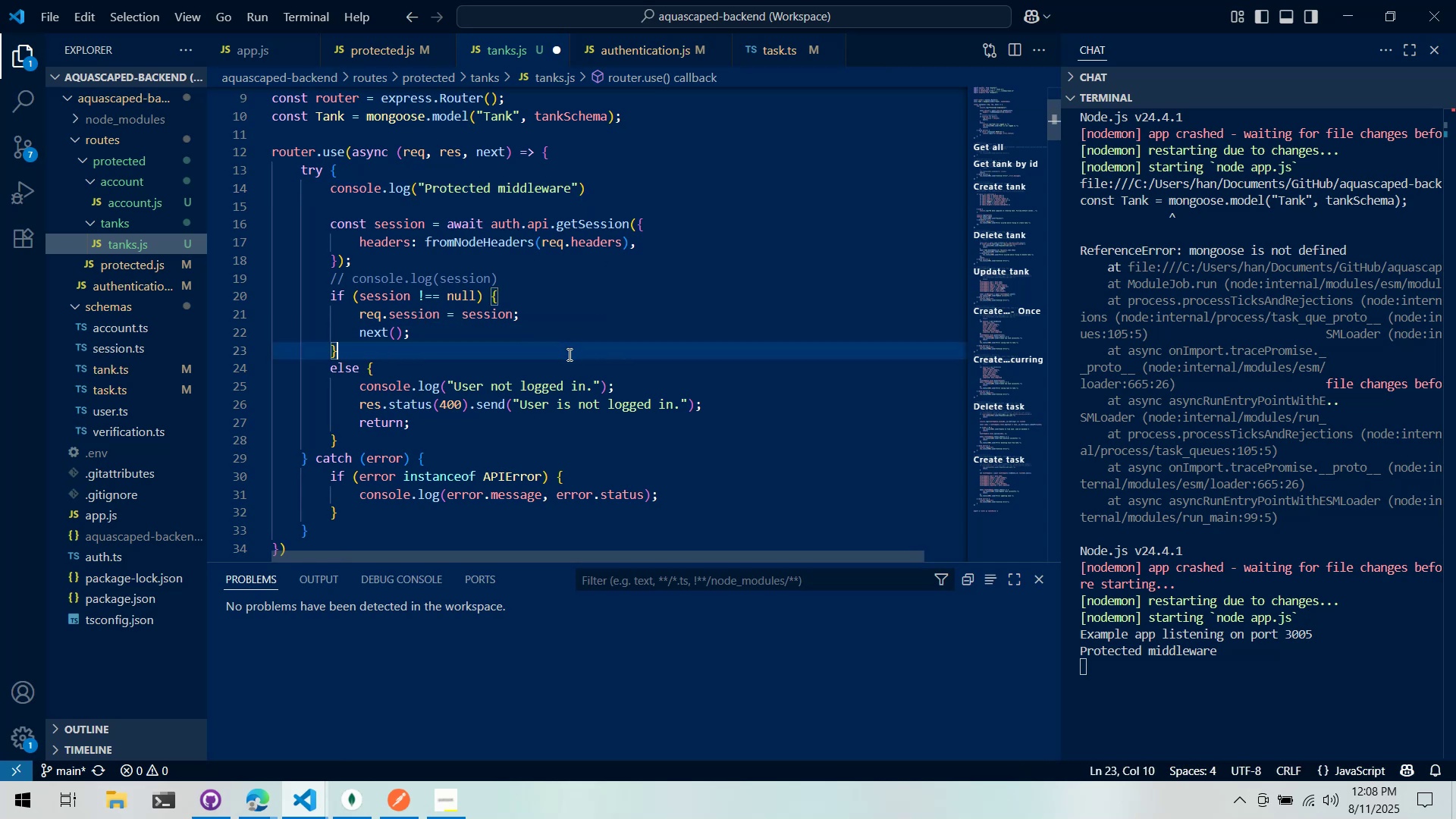 
scroll: coordinate [568, 351], scroll_direction: down, amount: 2.0
 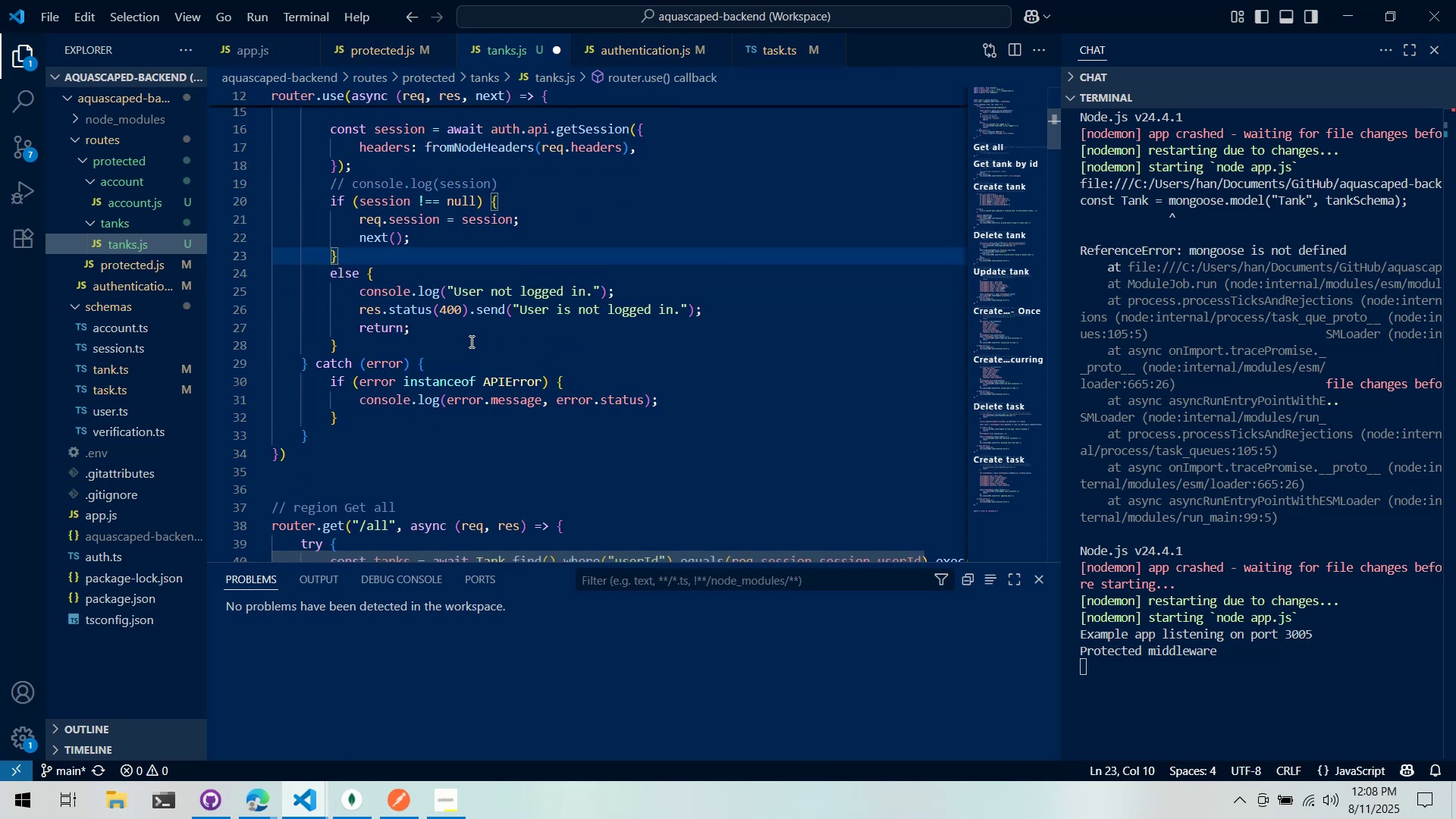 
left_click_drag(start_coordinate=[469, 337], to_coordinate=[234, 289])
 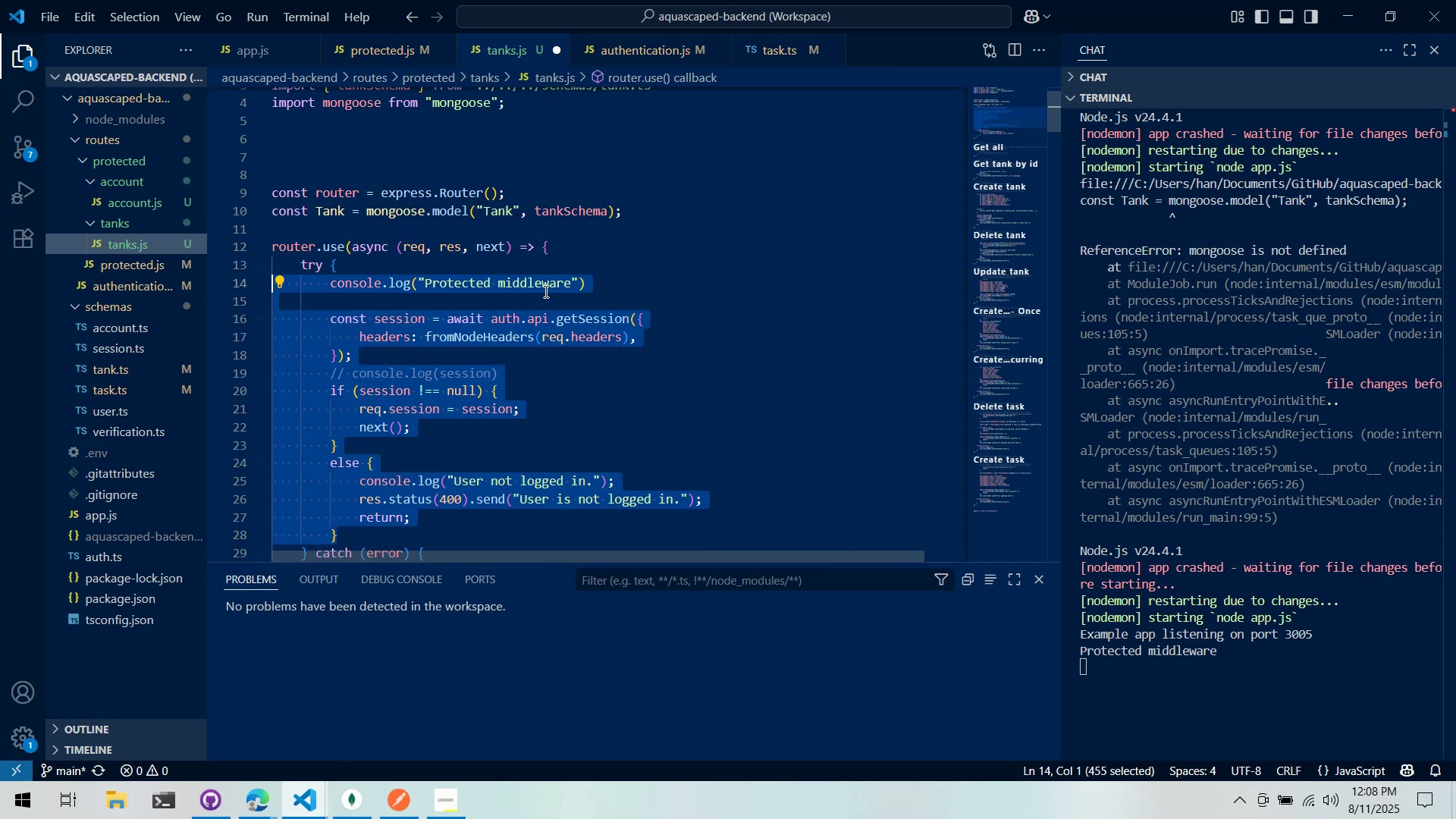 
scroll: coordinate [369, 258], scroll_direction: up, amount: 4.0
 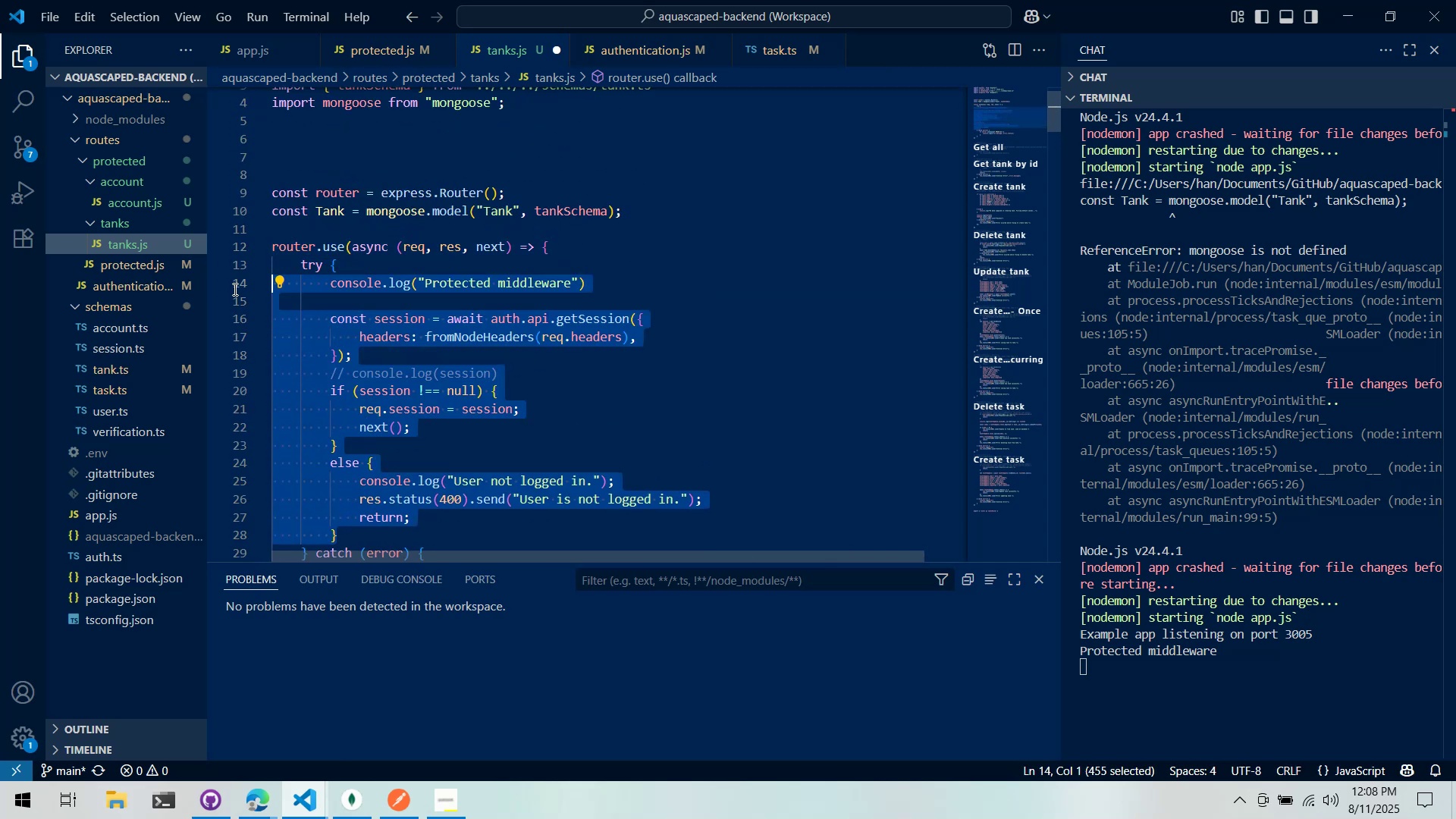 
key(Control+ControlLeft)
 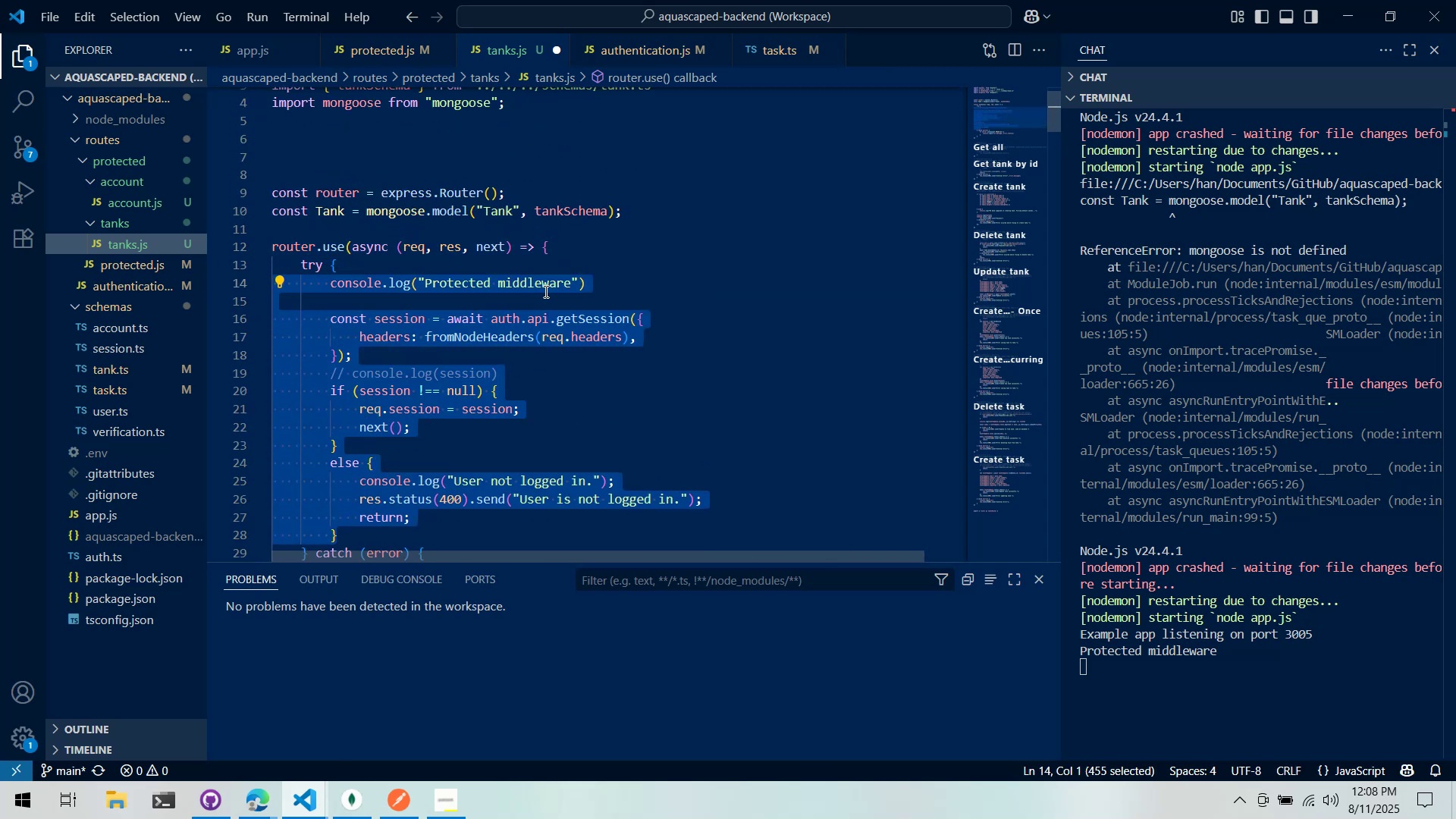 
left_click([544, 291])
 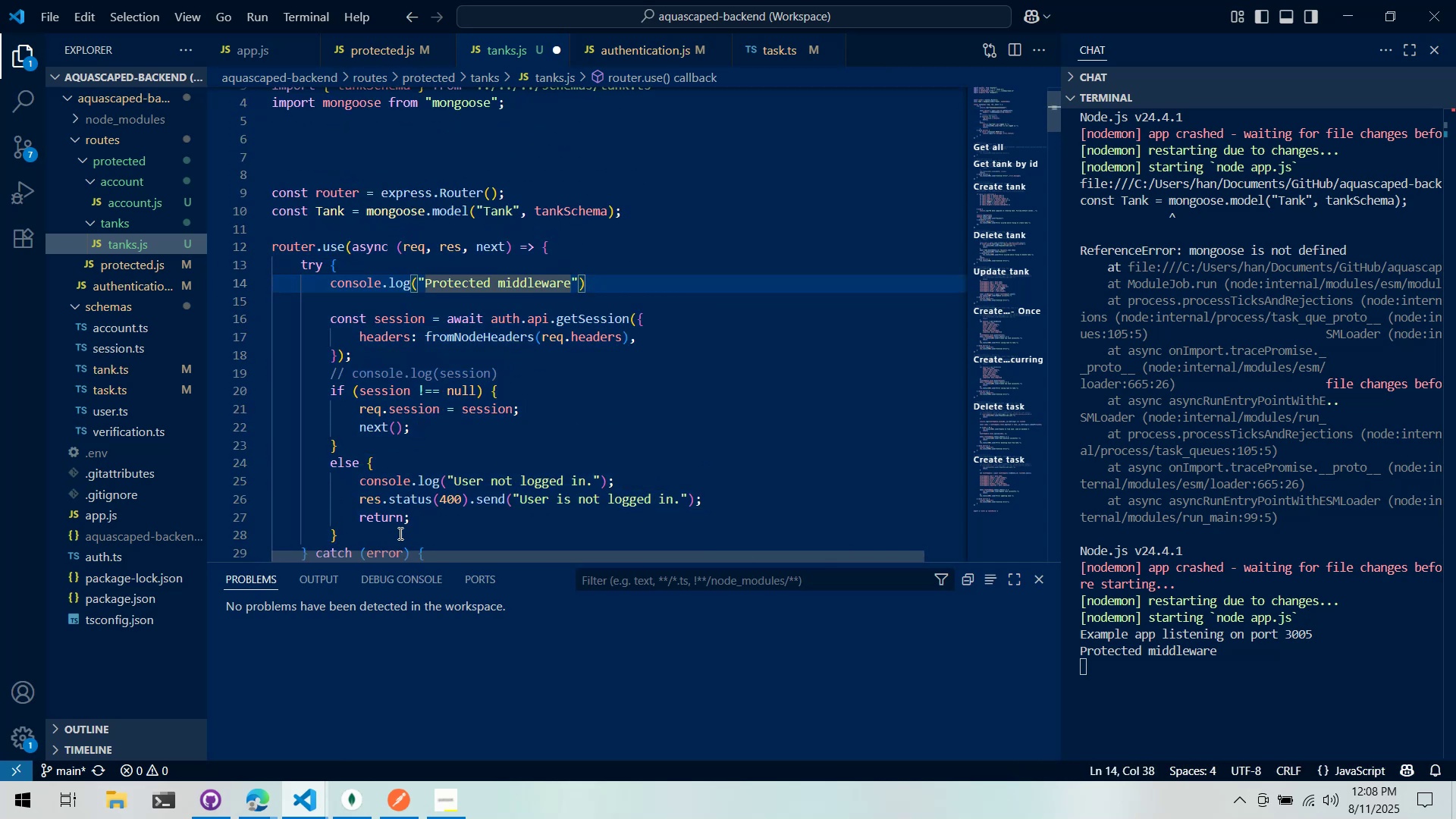 
left_click_drag(start_coordinate=[398, 541], to_coordinate=[251, 315])
 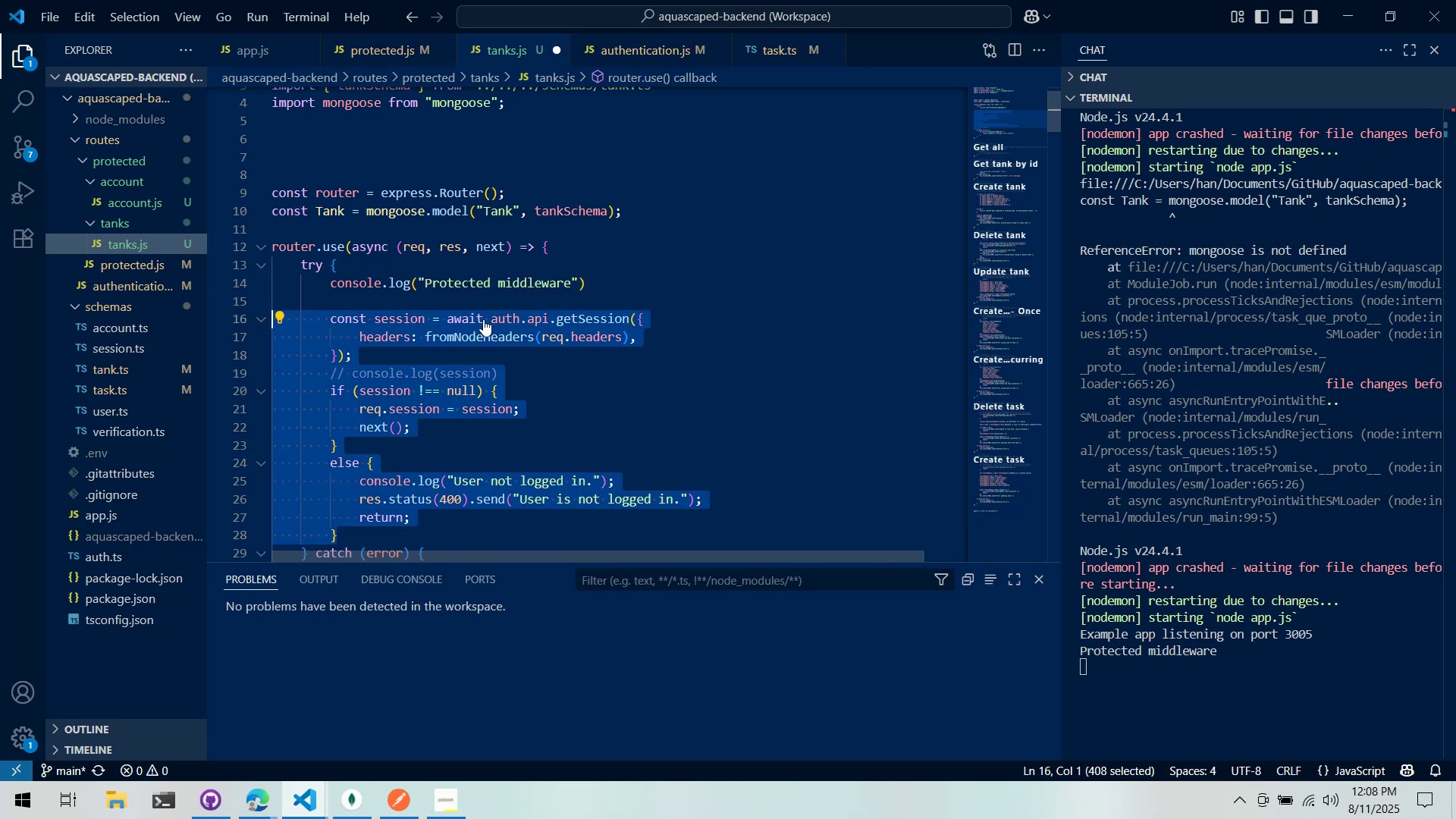 
scroll: coordinate [525, 322], scroll_direction: down, amount: 8.0
 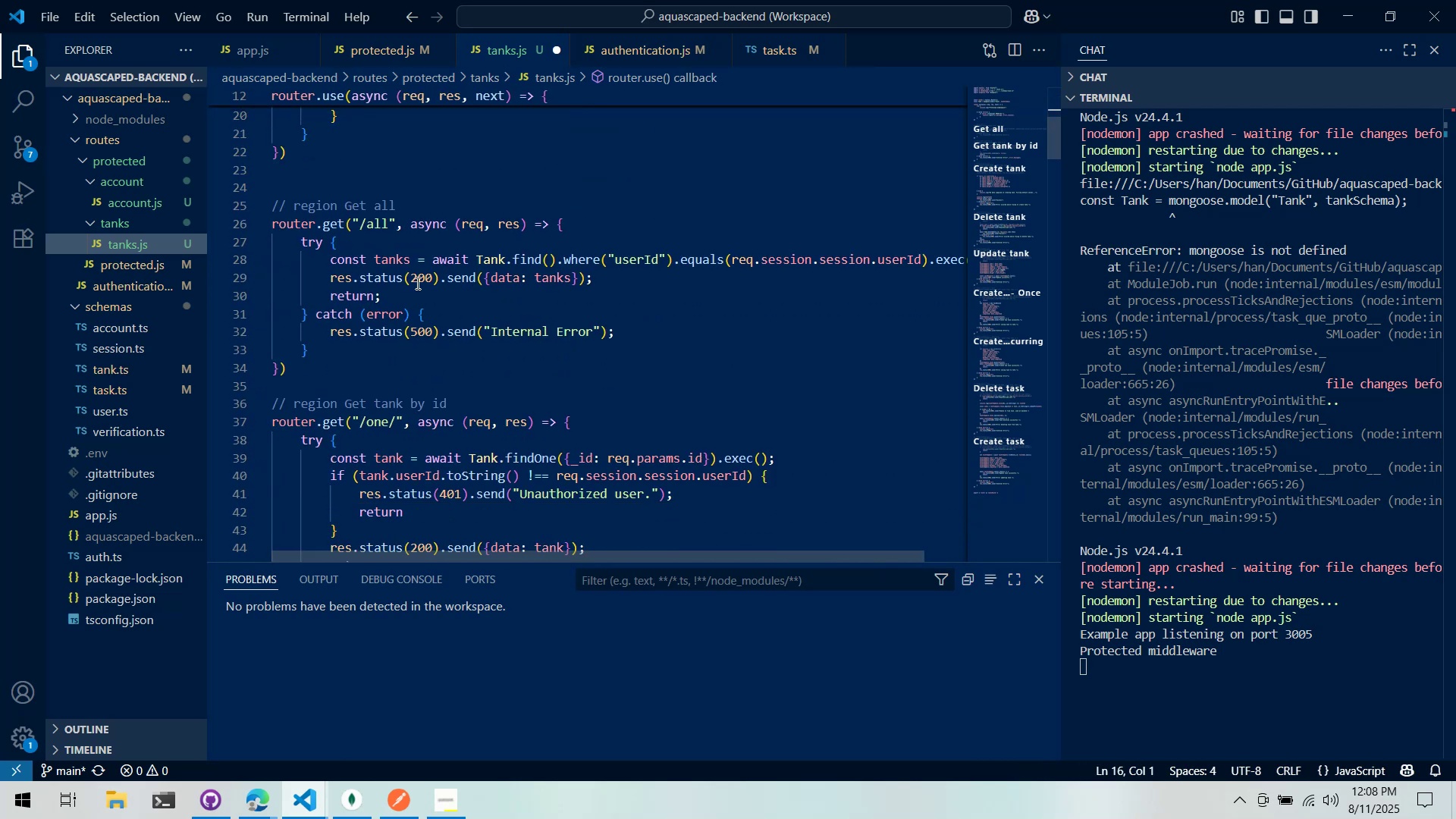 
key(Control+ControlLeft)
 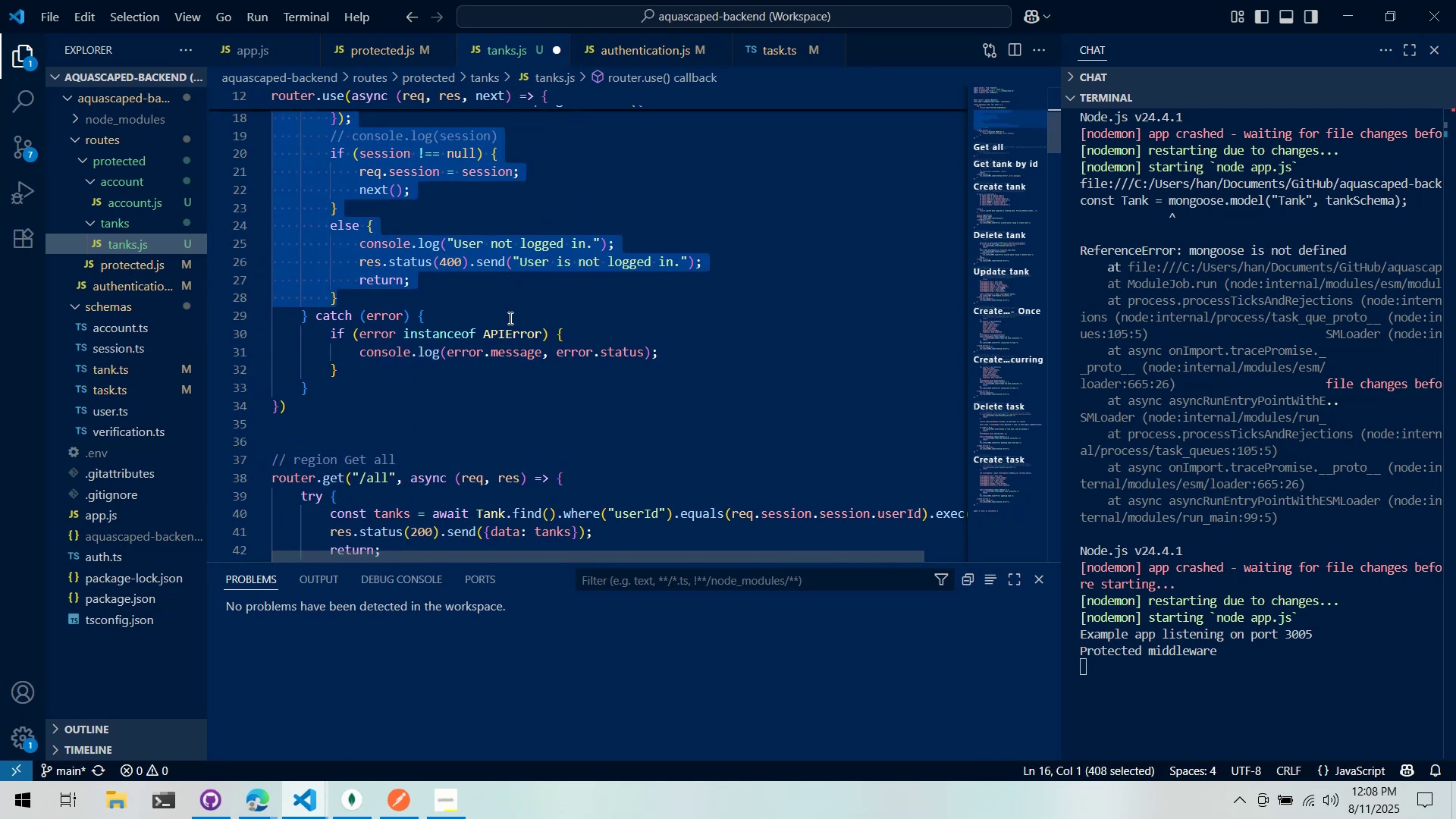 
key(Control+X)
 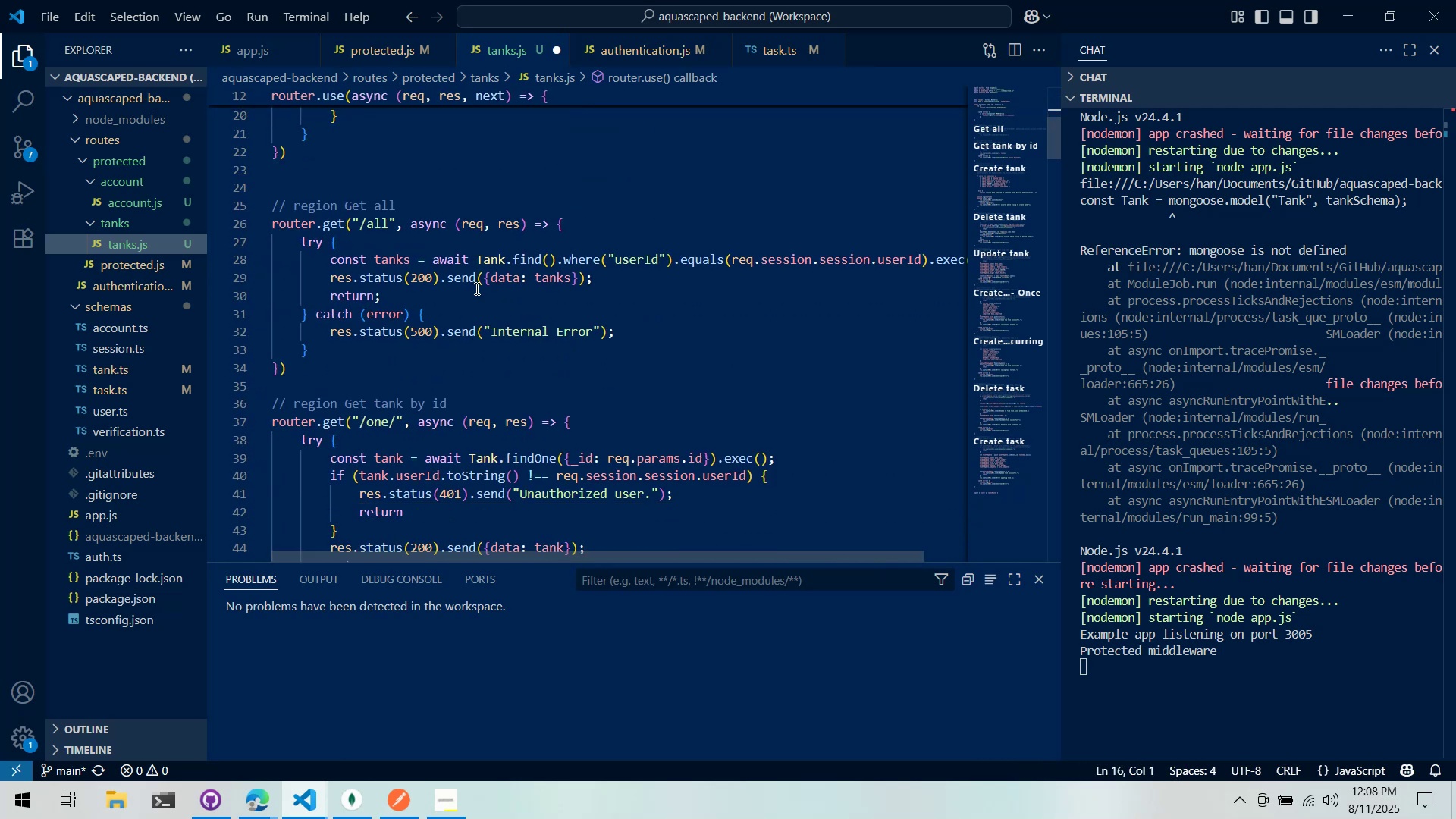 
scroll: coordinate [502, 309], scroll_direction: down, amount: 3.0
 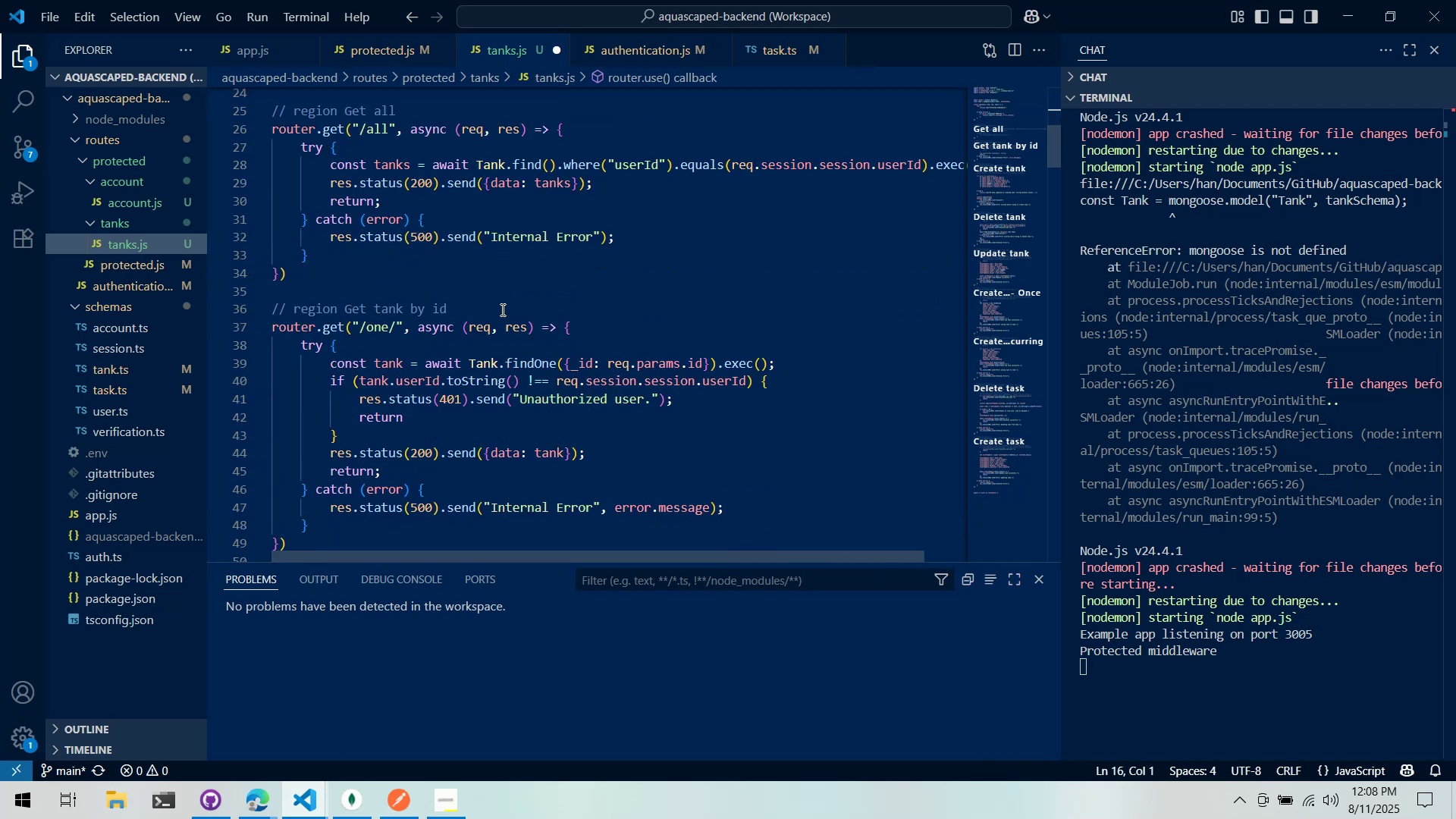 
left_click_drag(start_coordinate=[637, 384], to_coordinate=[210, 305])
 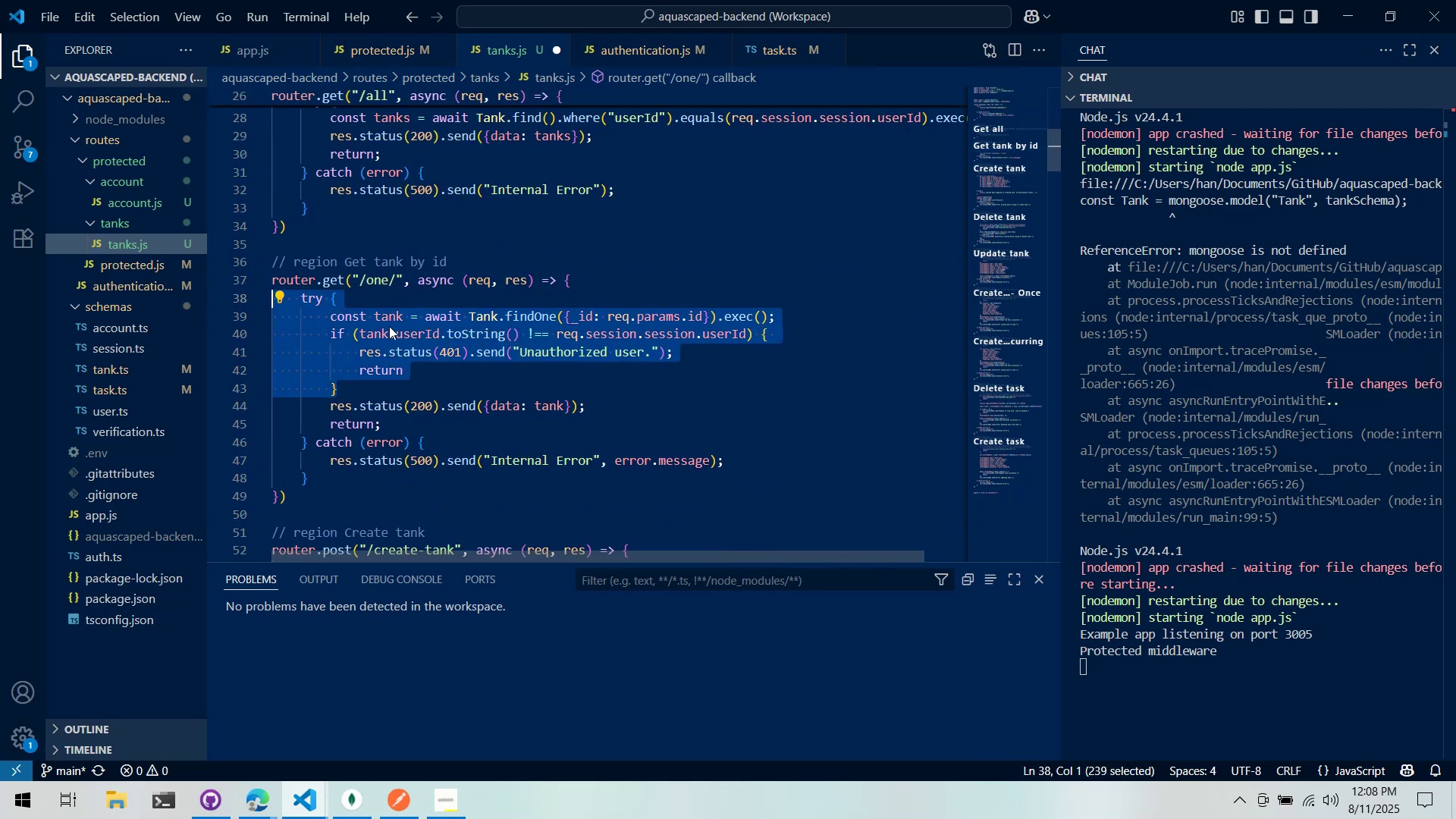 
left_click([399, 327])
 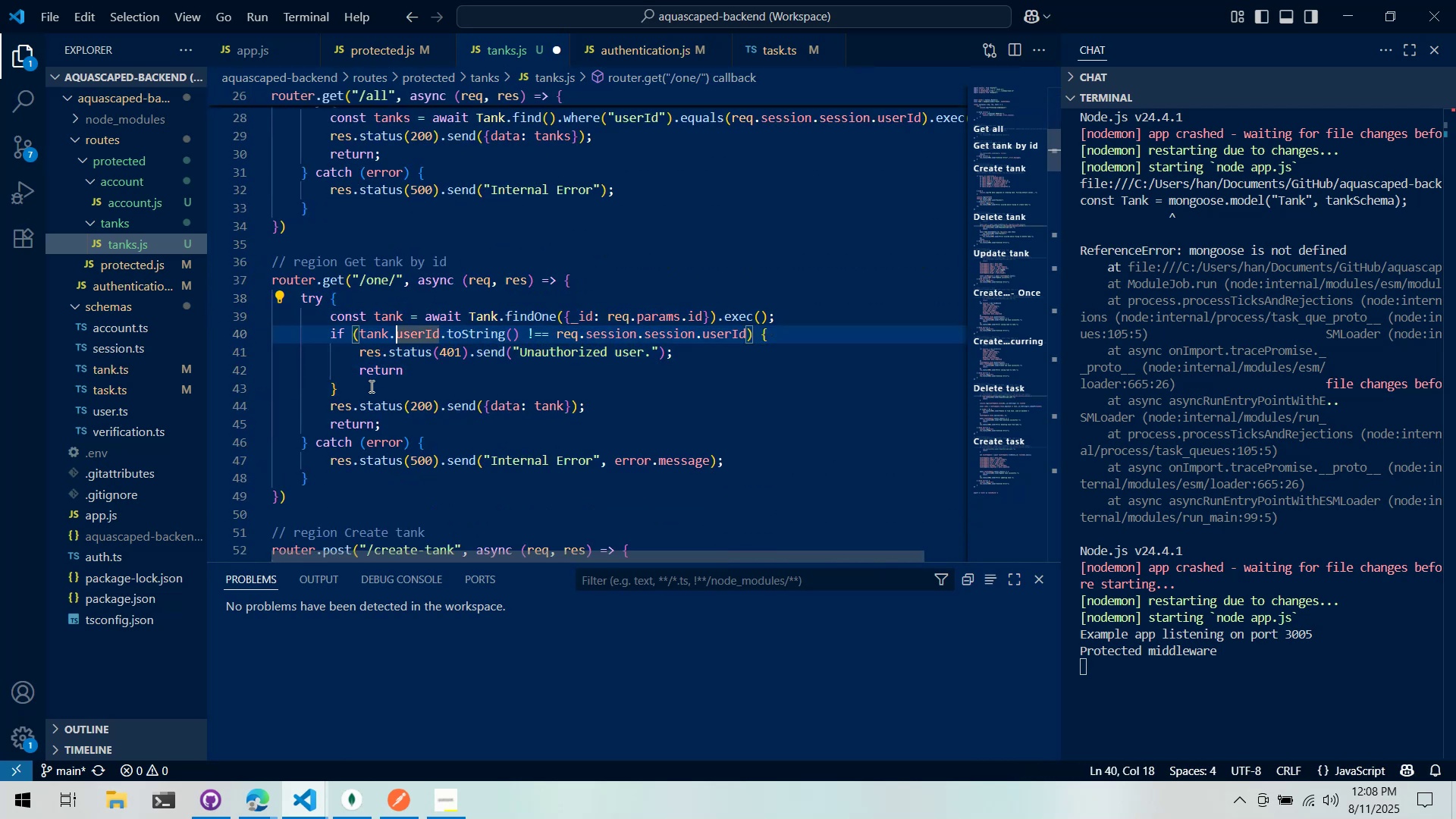 
left_click_drag(start_coordinate=[369, 389], to_coordinate=[198, 315])
 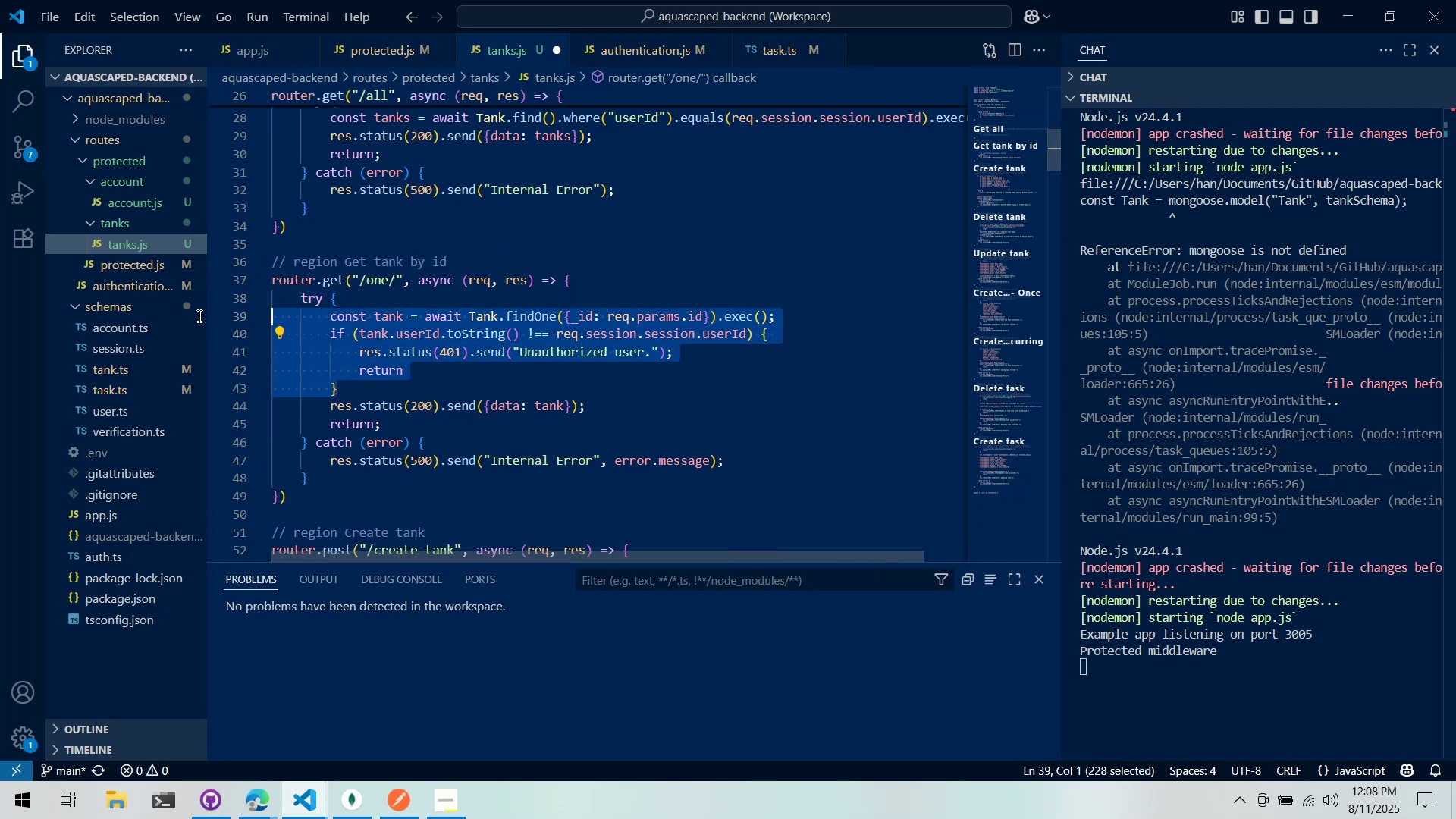 
key(Control+ControlLeft)
 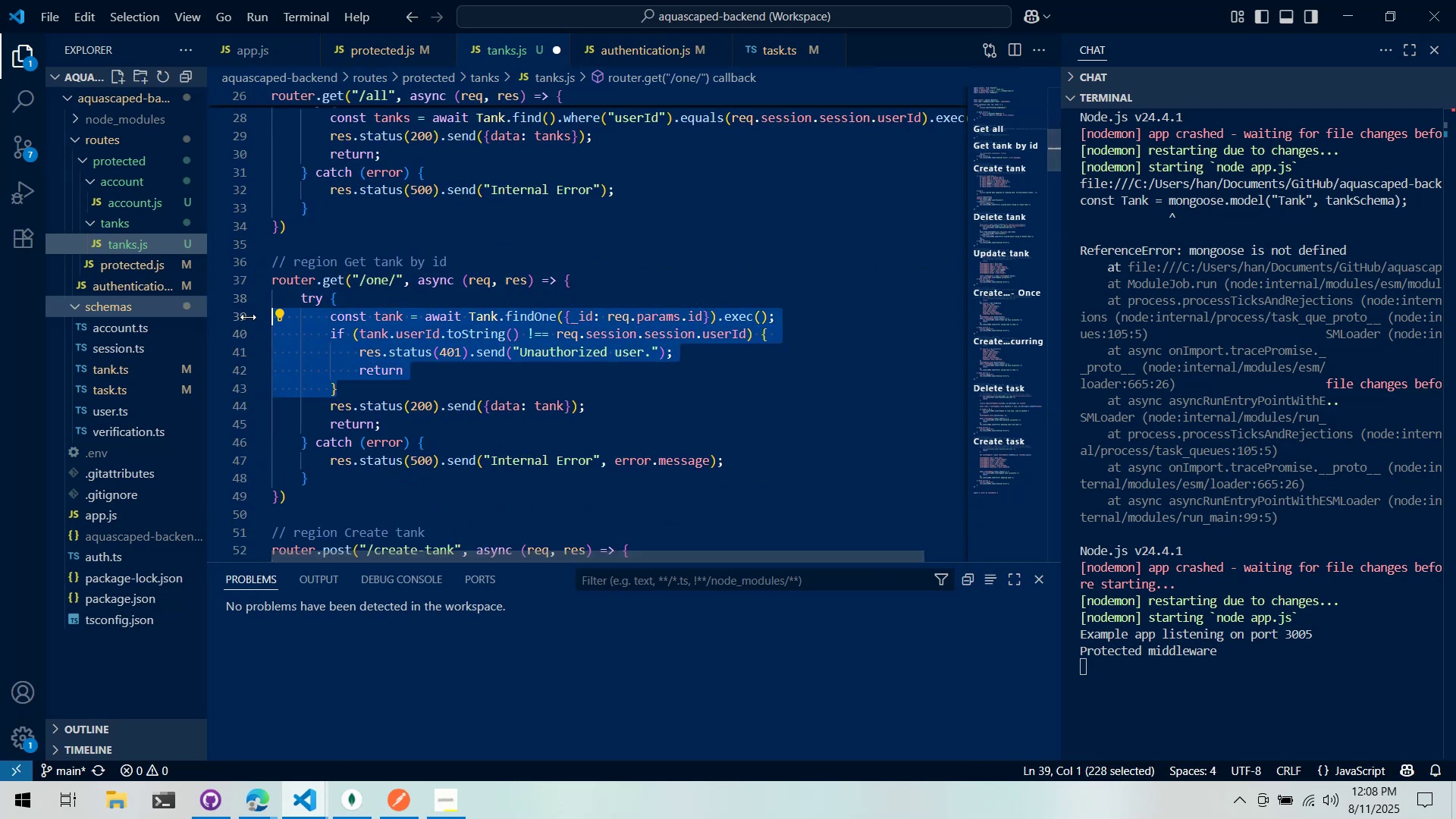 
key(Control+C)
 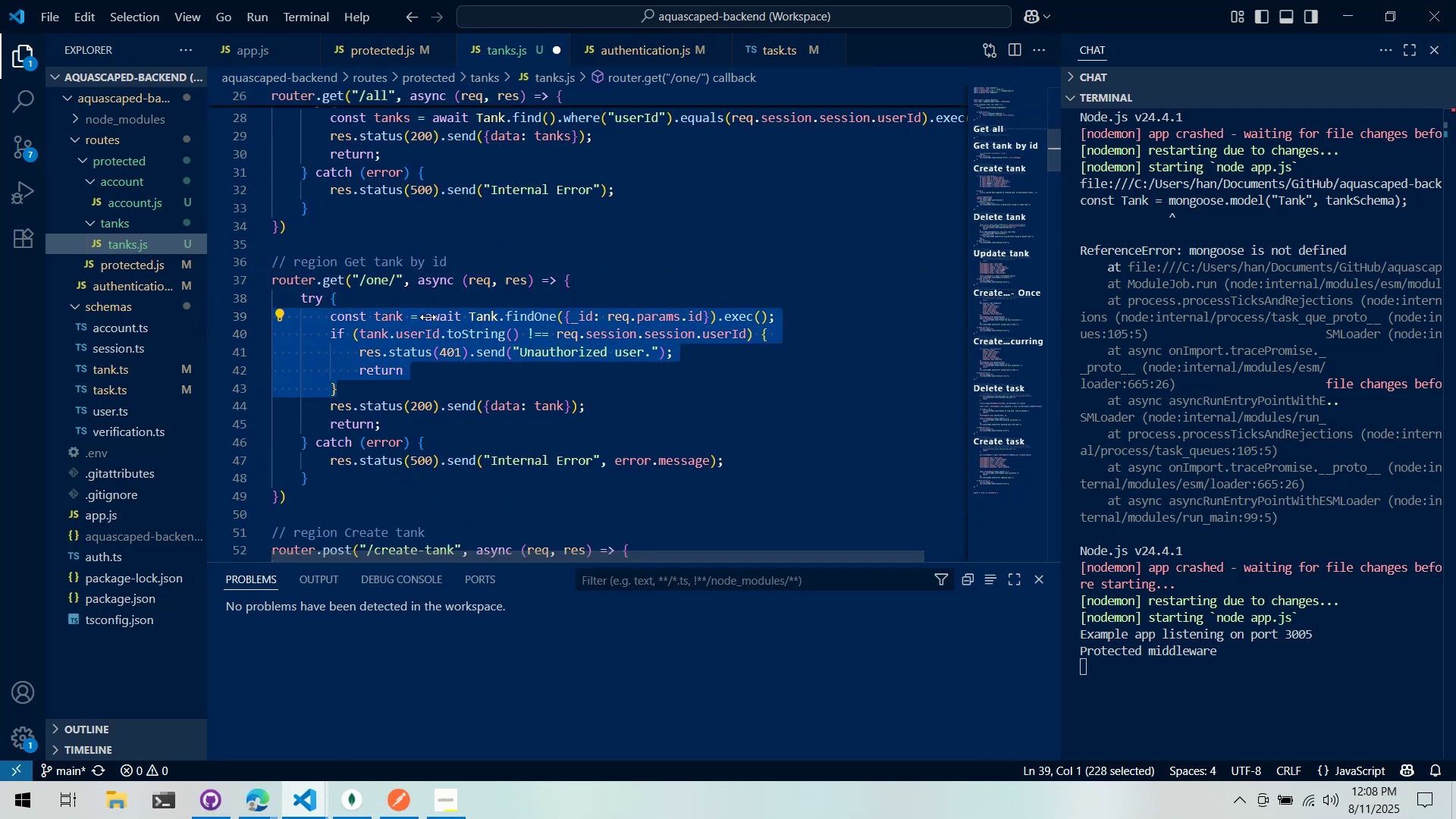 
scroll: coordinate [433, 309], scroll_direction: up, amount: 7.0
 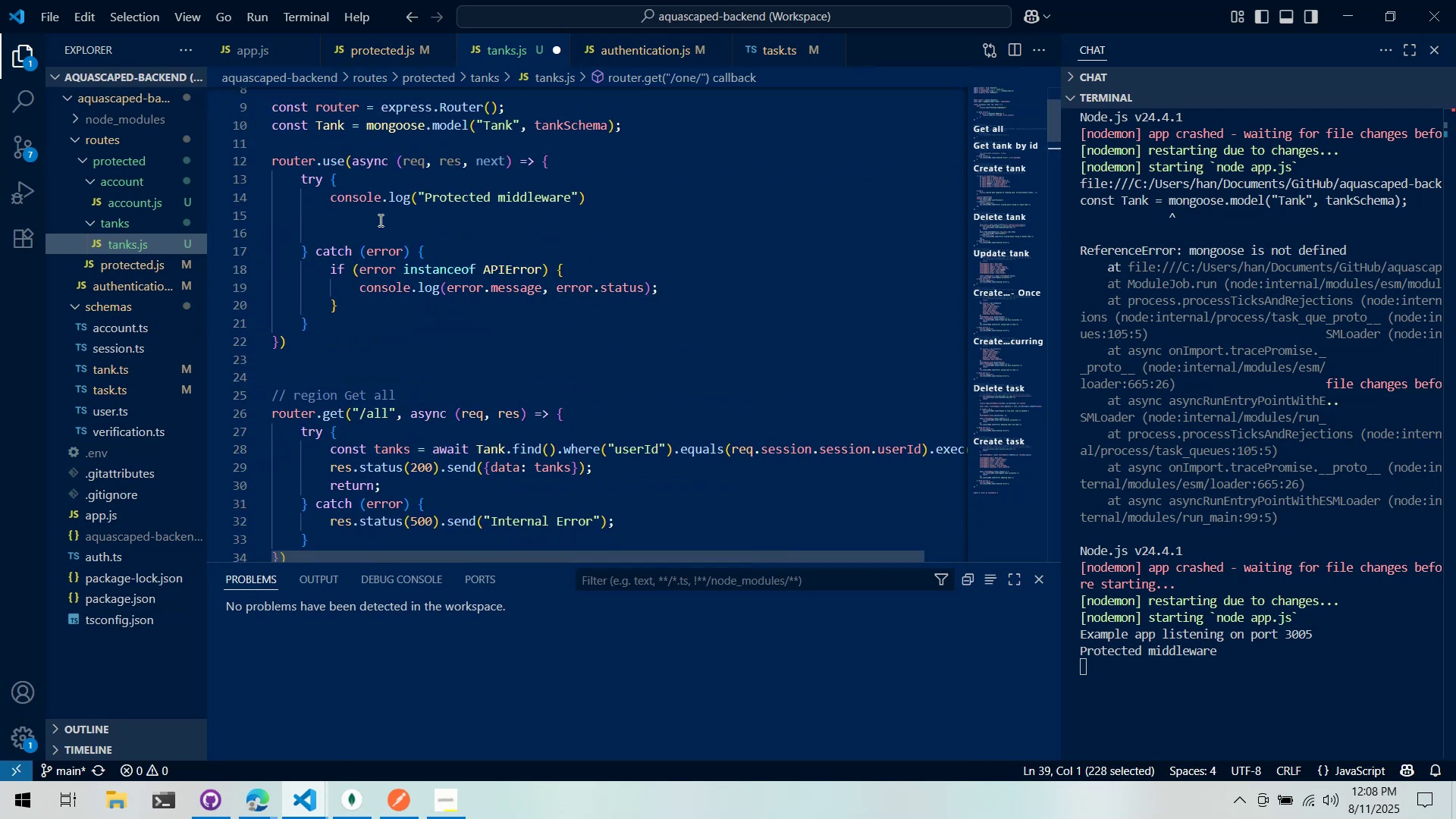 
left_click([378, 213])
 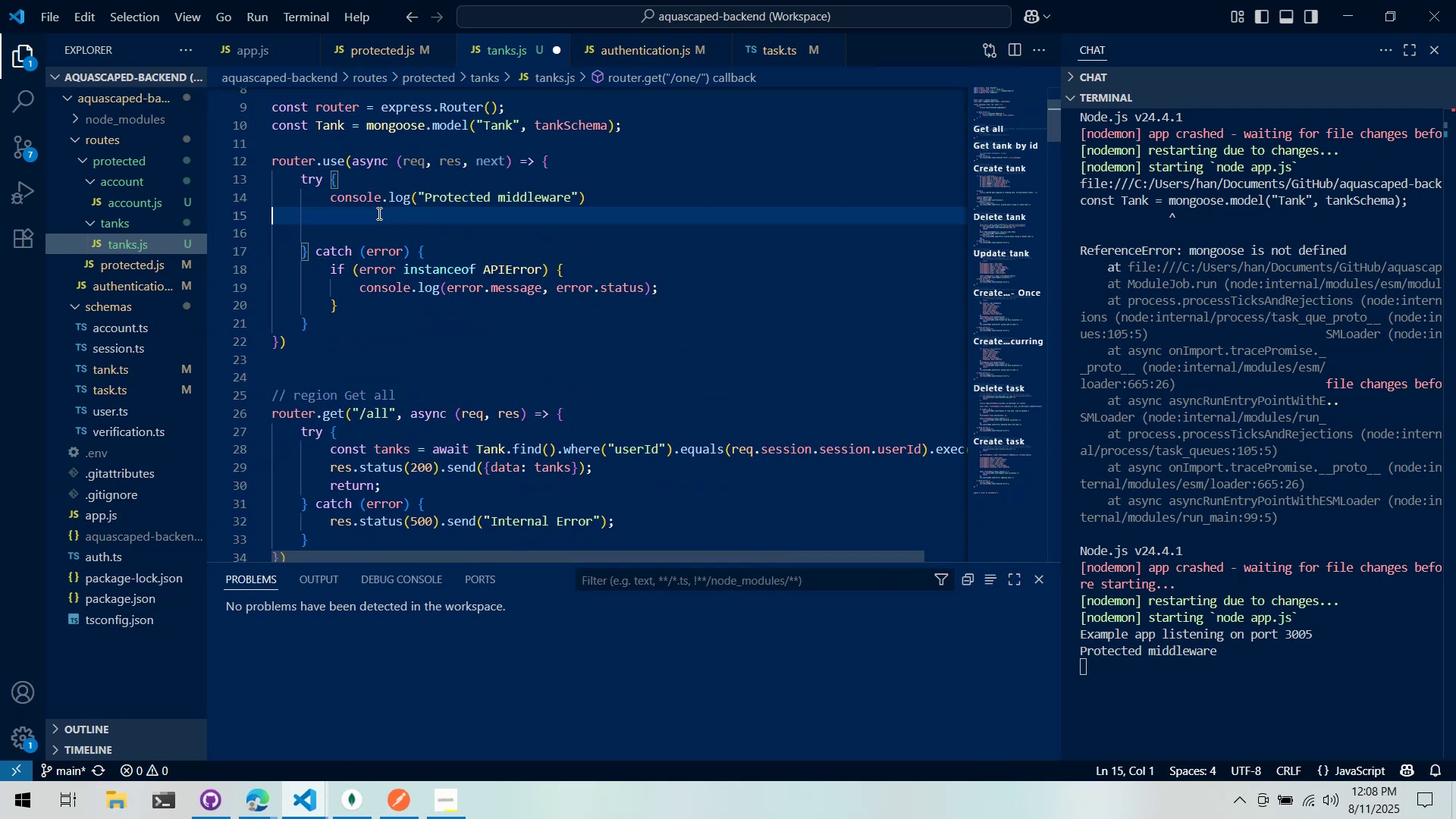 
key(Control+ControlLeft)
 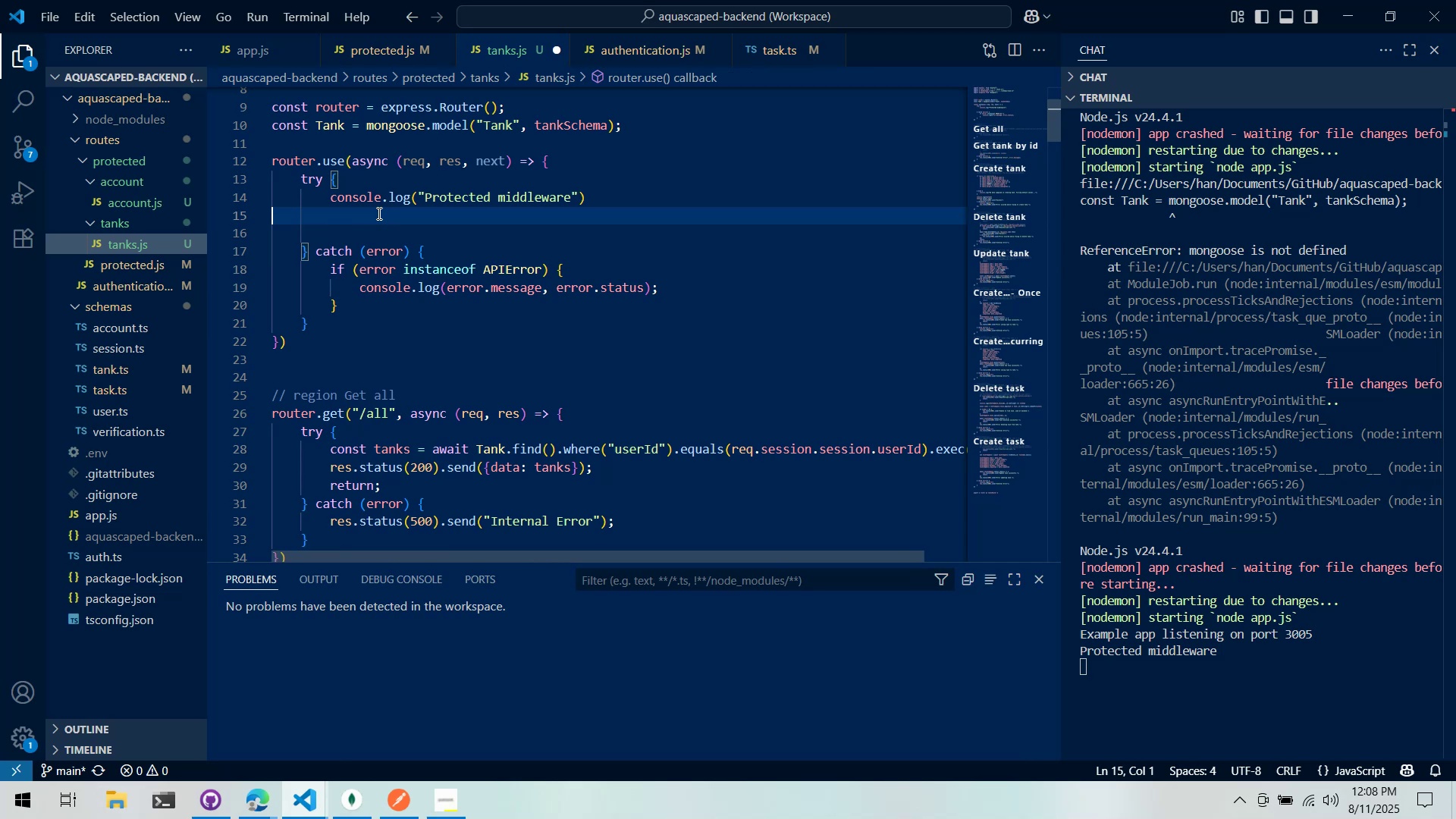 
key(Control+V)
 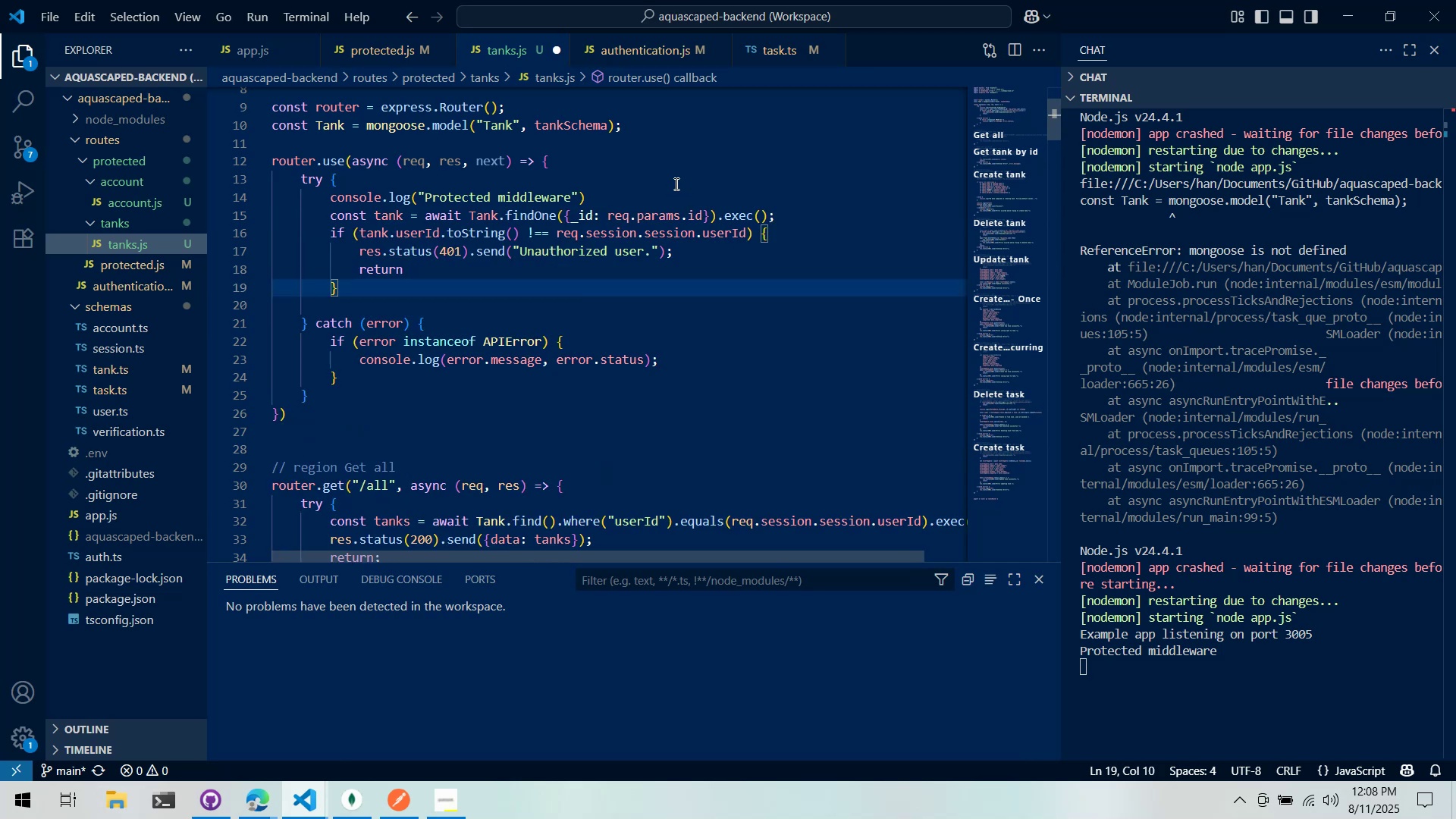 
double_click([666, 190])
 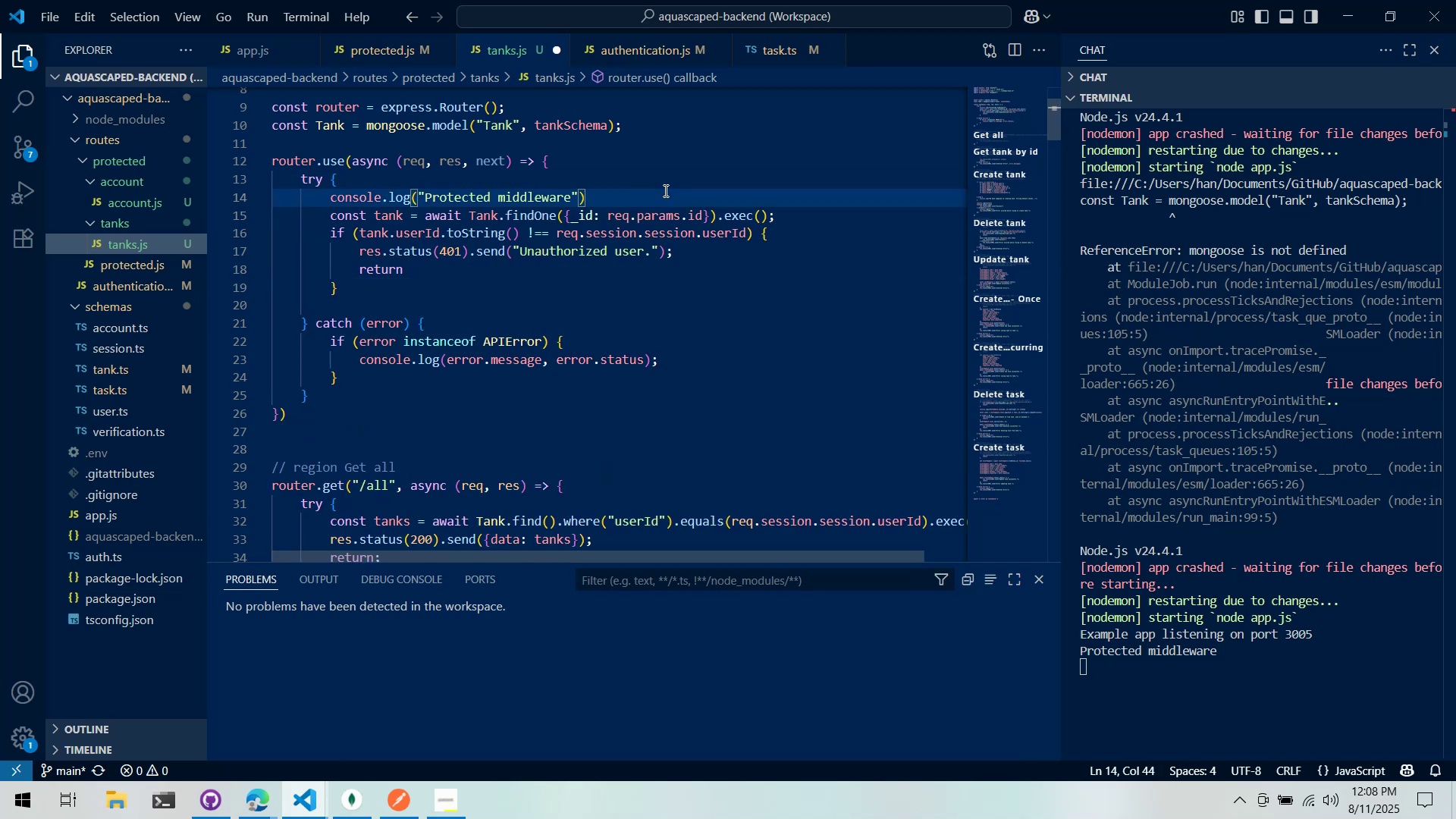 
key(Semicolon)
 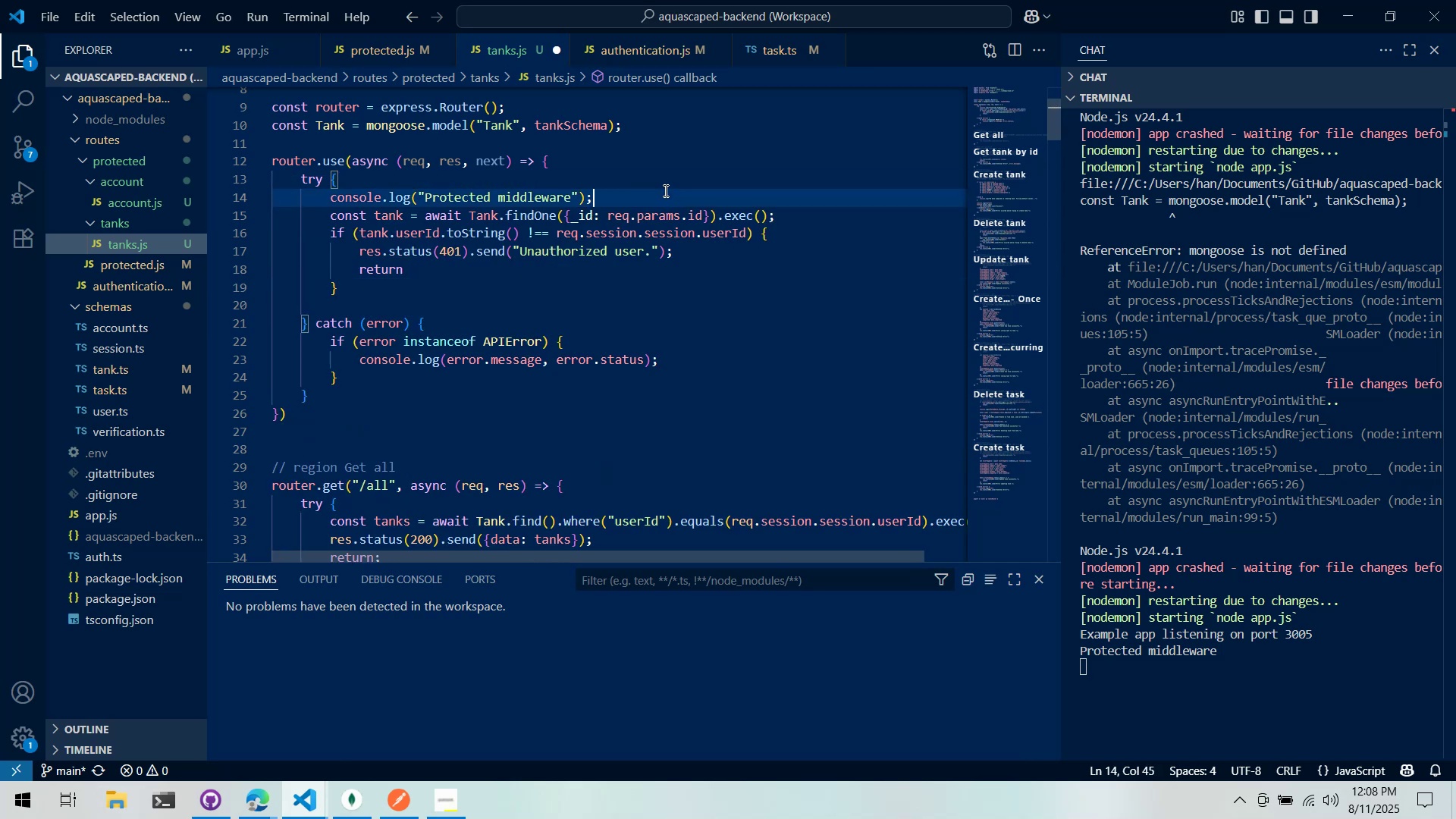 
key(Enter)
 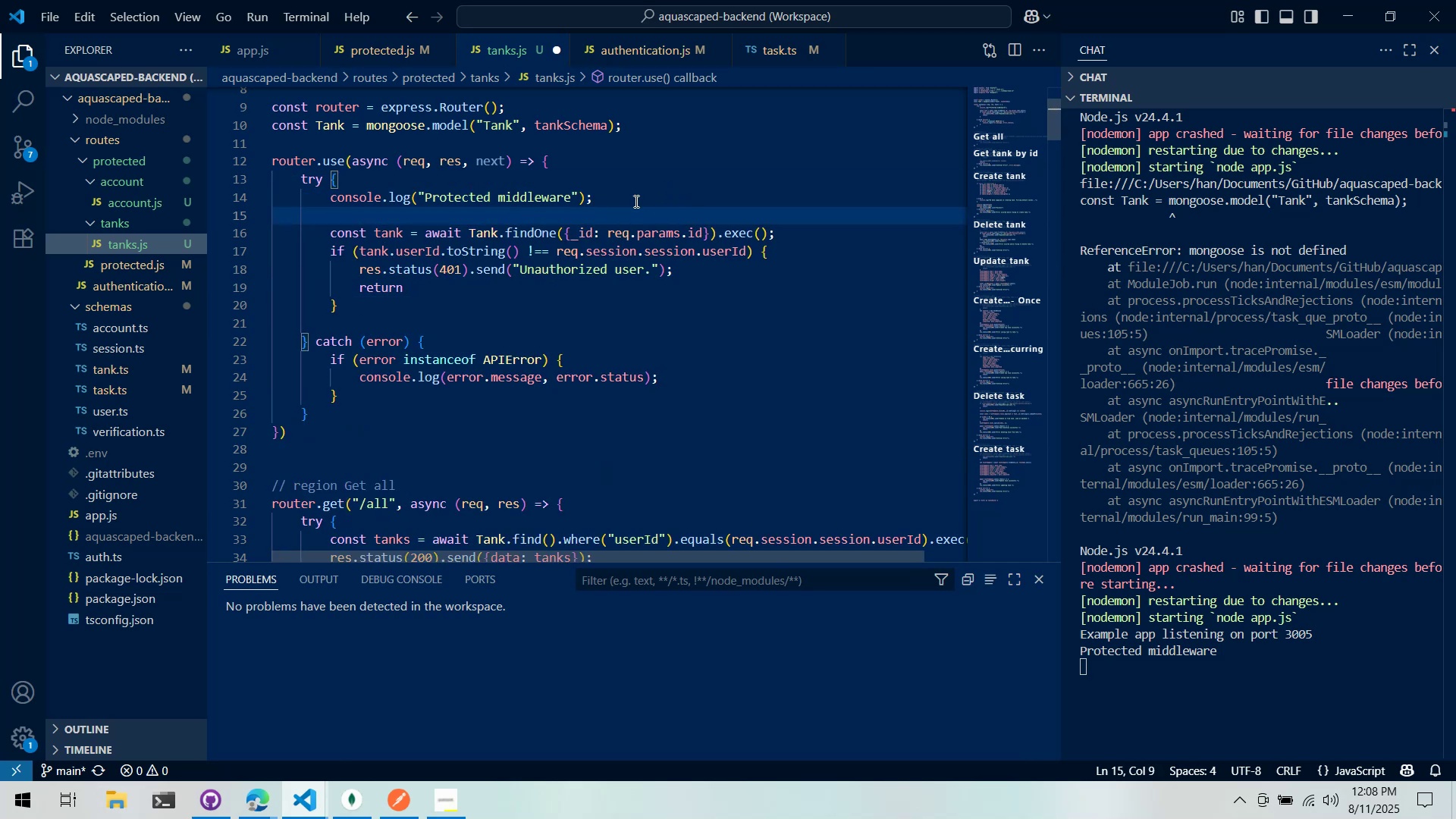 
mouse_move([479, 158])
 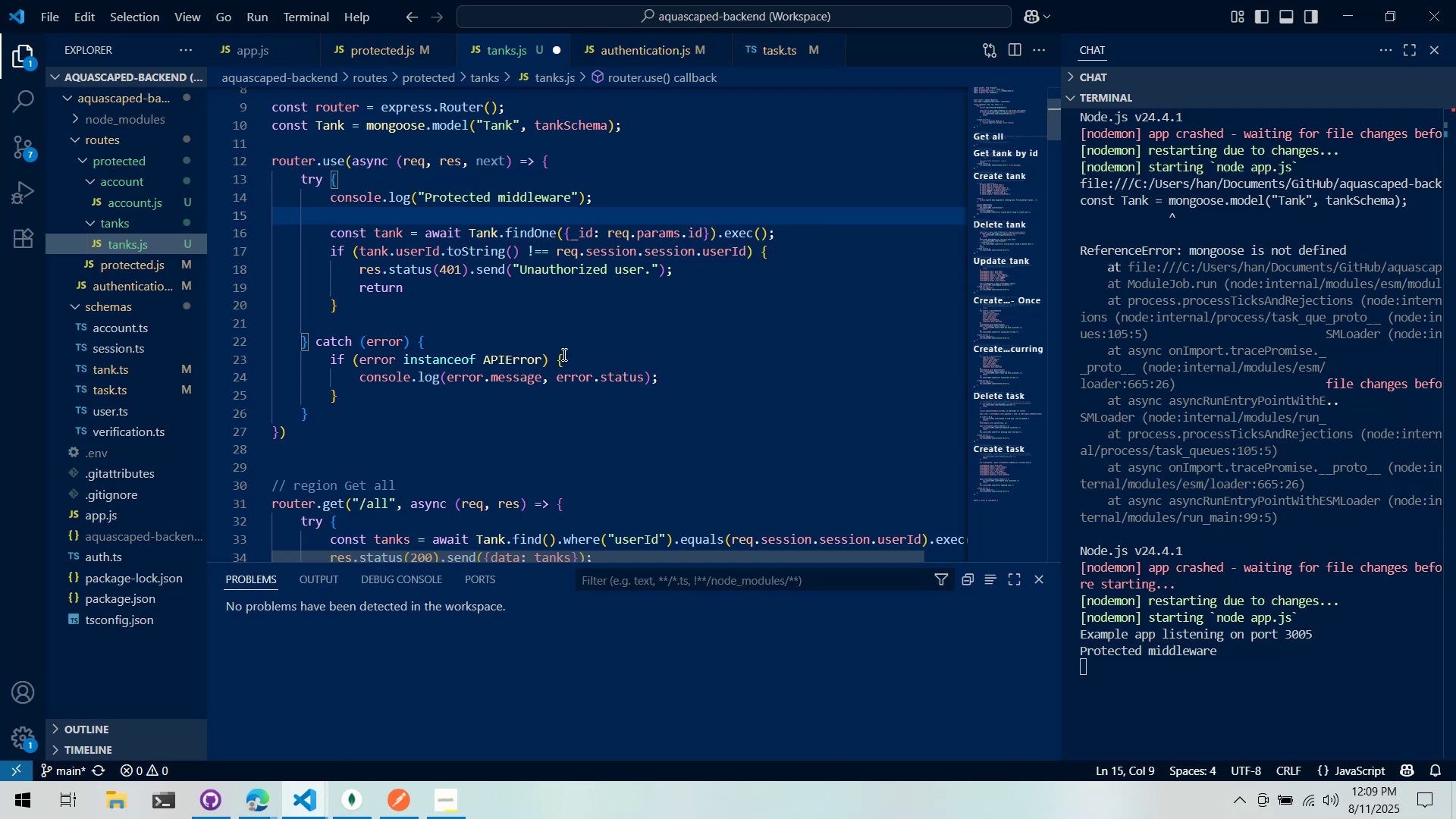 
wait(76.54)
 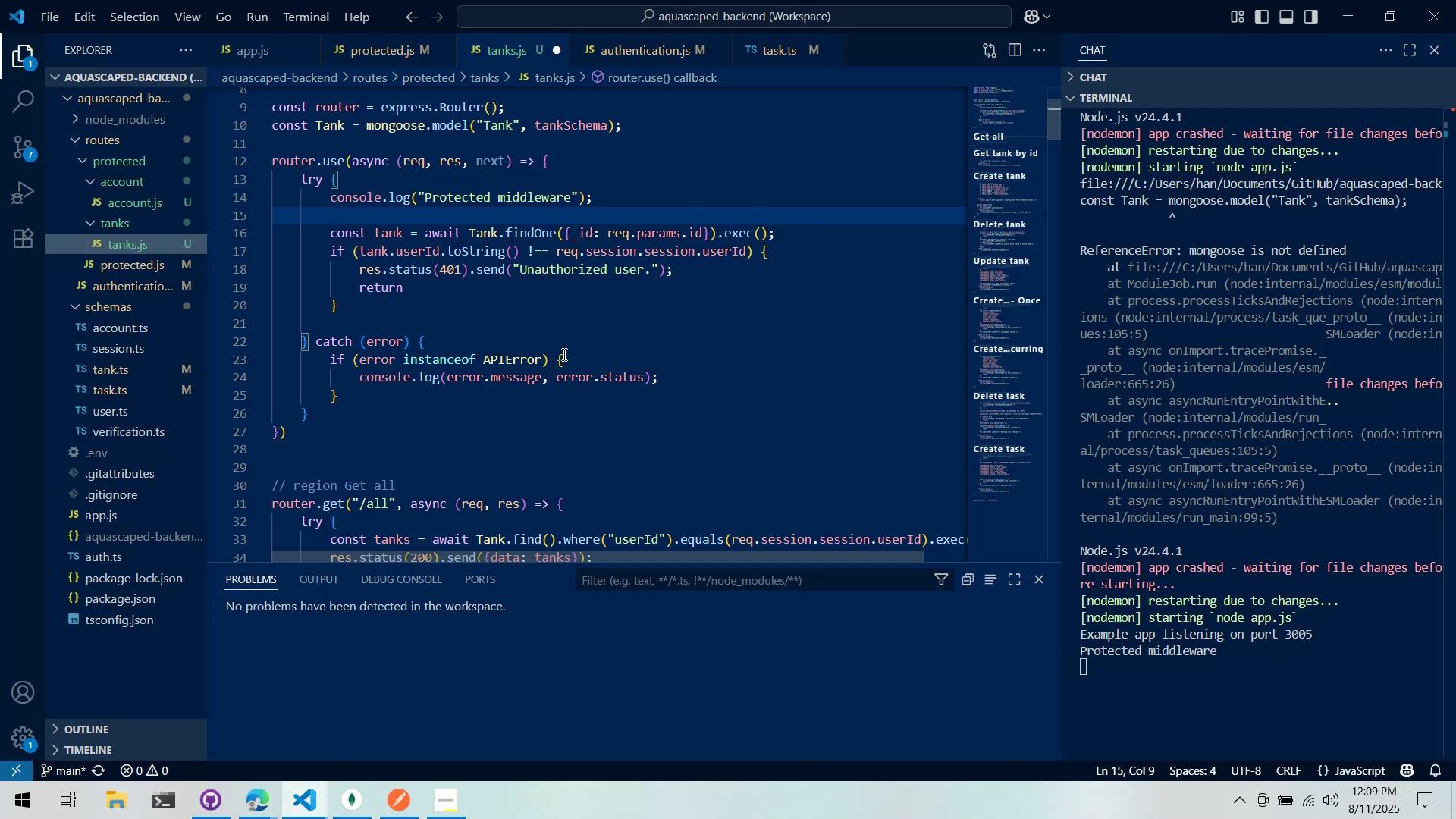 
left_click([631, 301])
 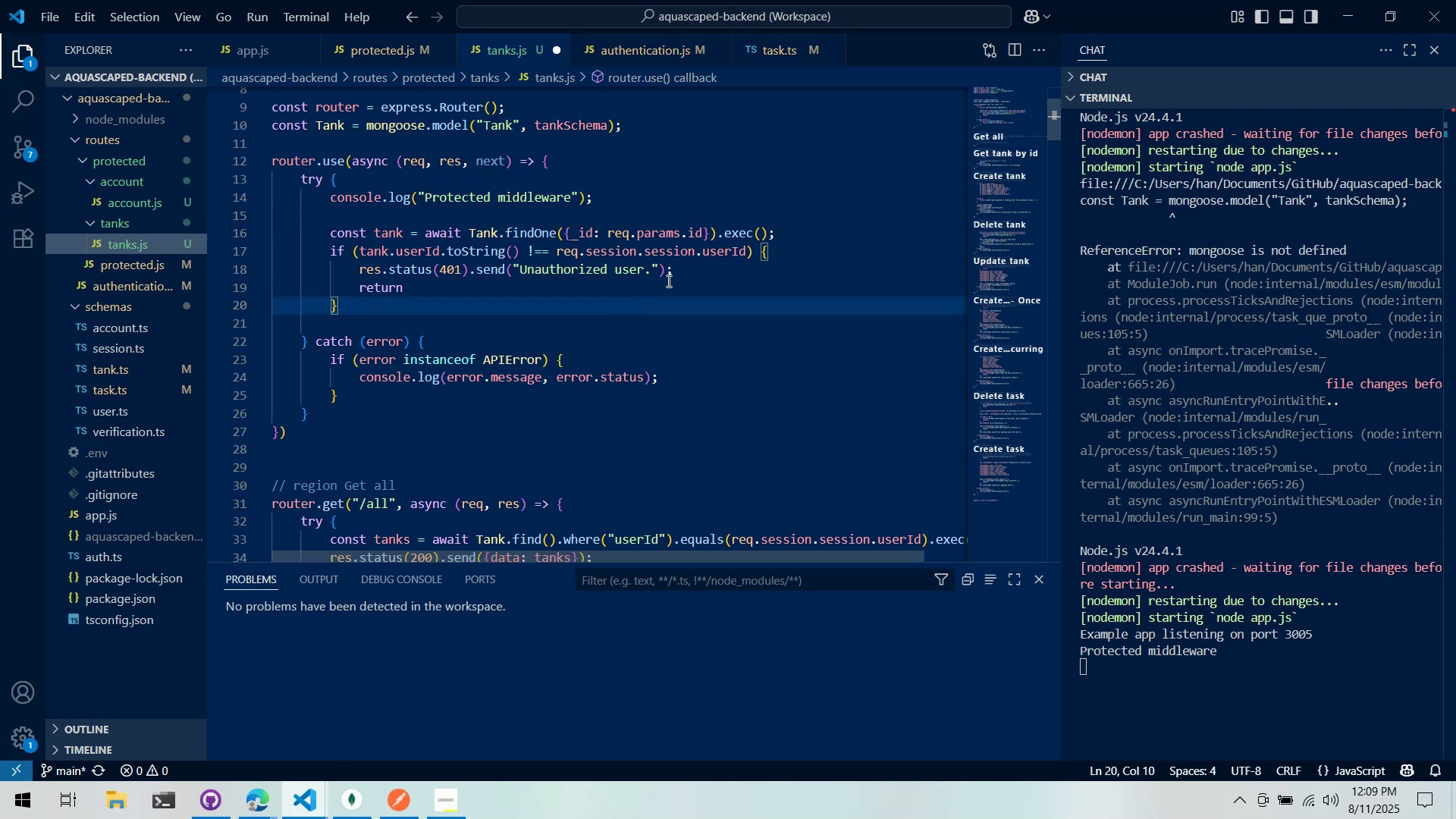 
left_click([667, 281])
 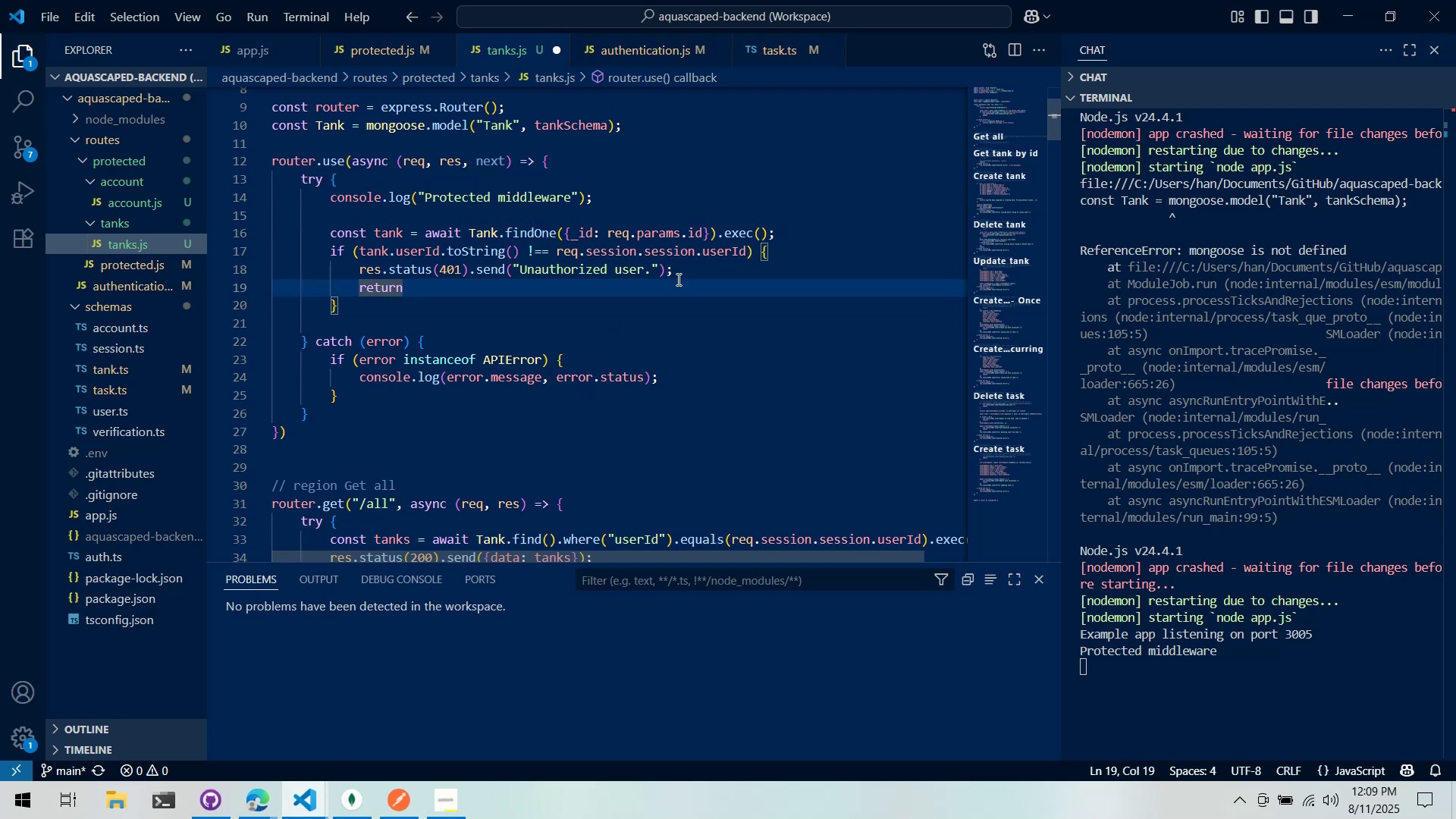 
left_click([685, 277])
 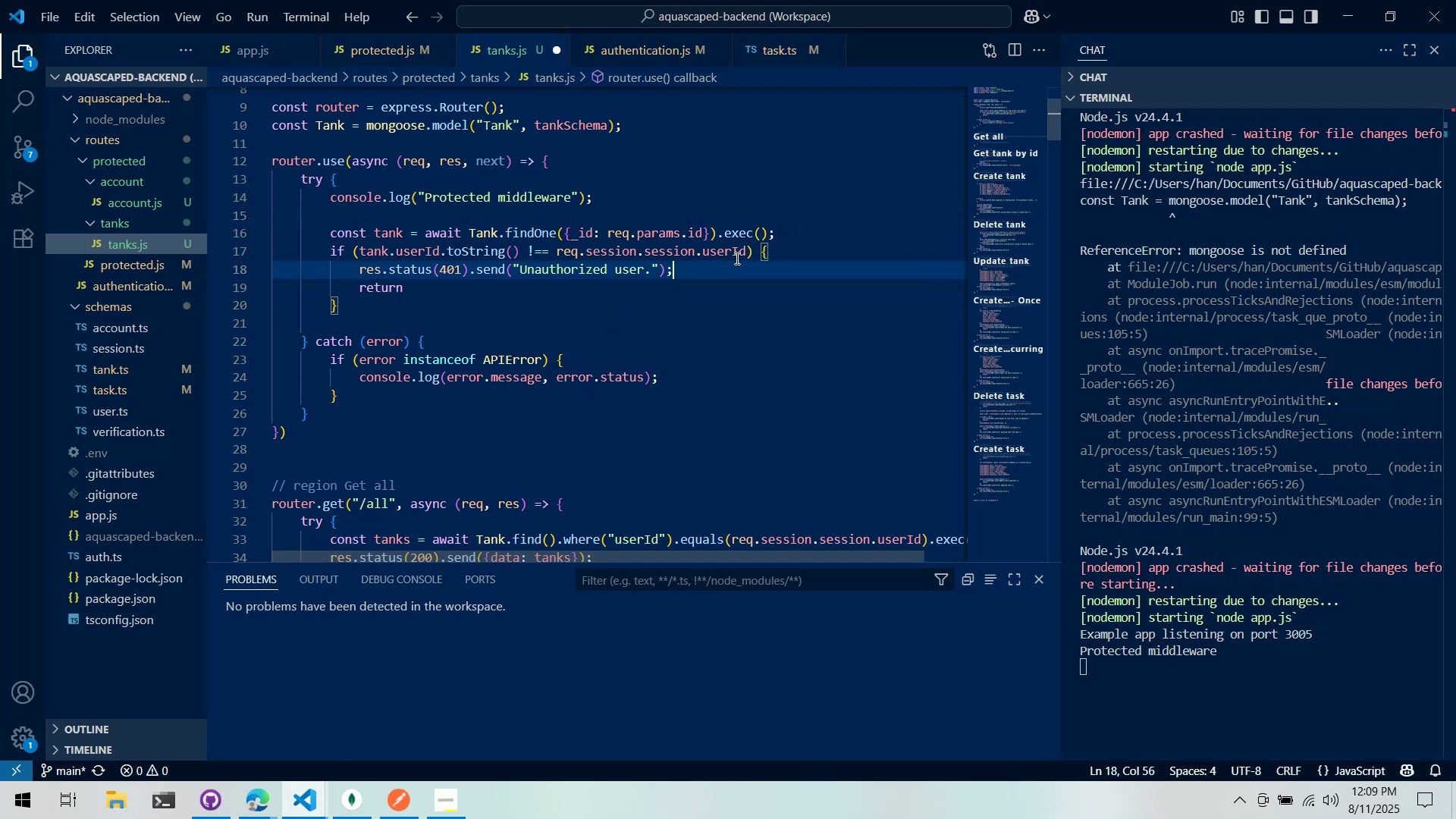 
left_click_drag(start_coordinate=[757, 263], to_coordinate=[359, 271])
 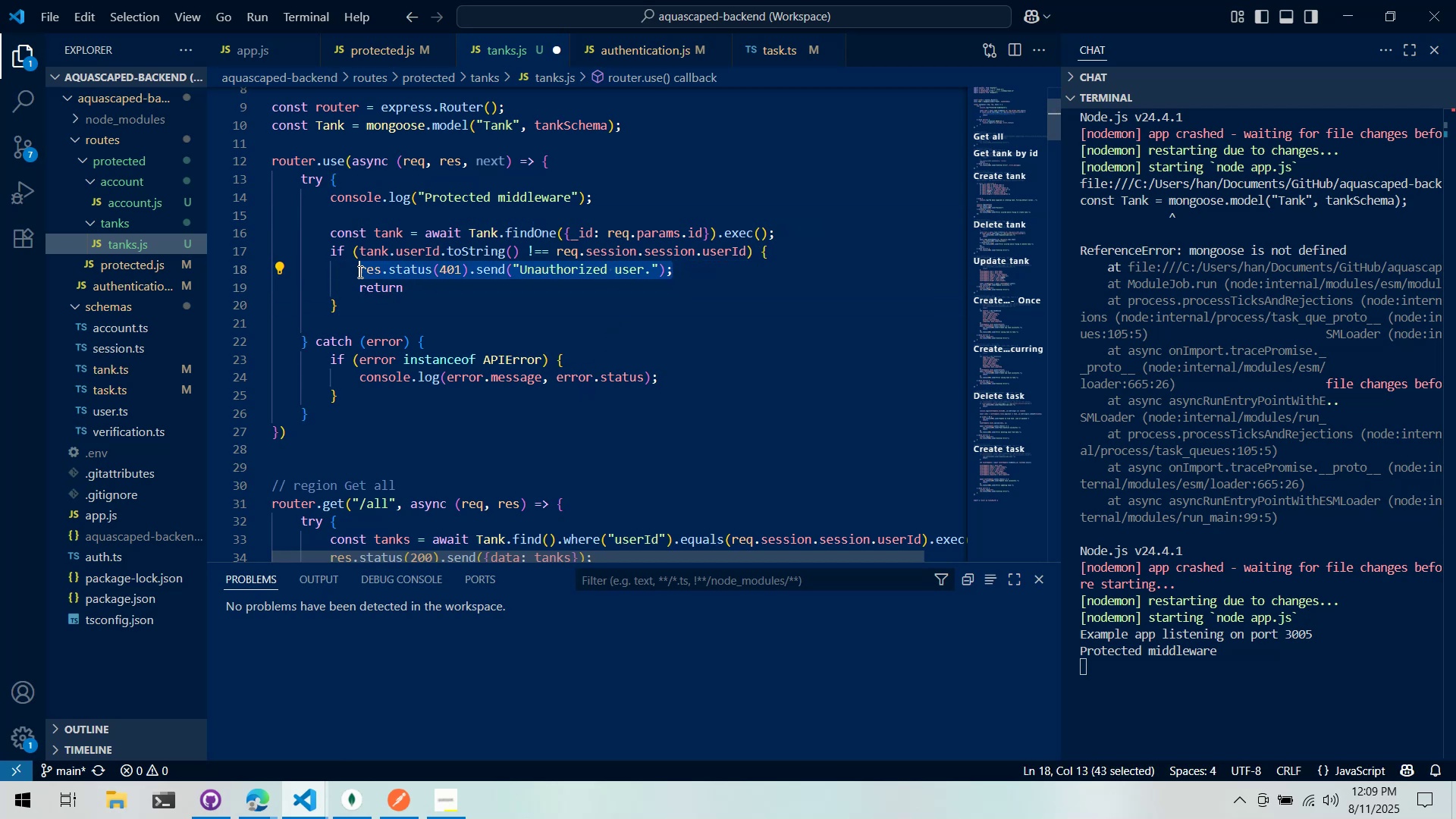 
key(Control+ControlLeft)
 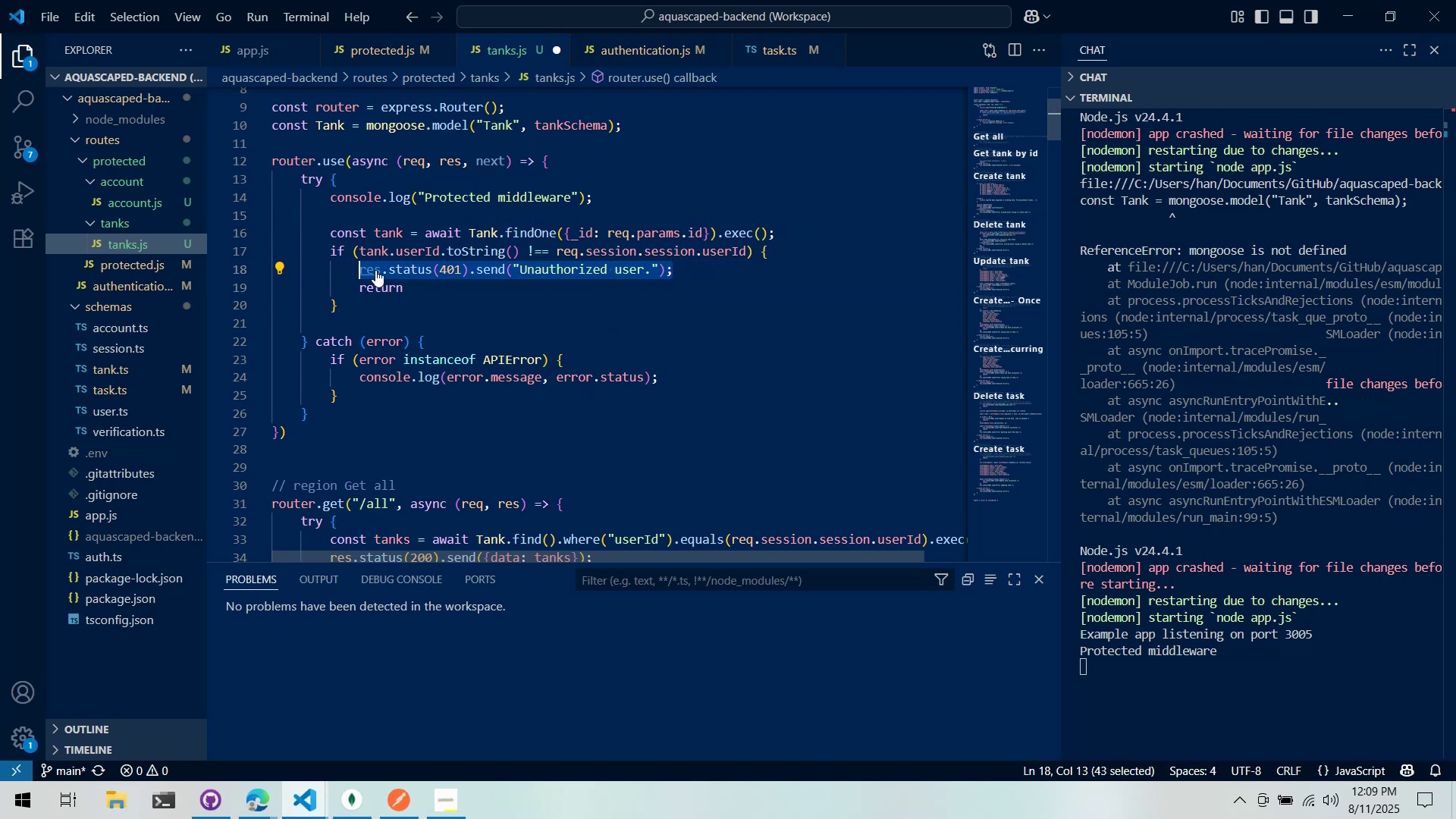 
key(Control+X)
 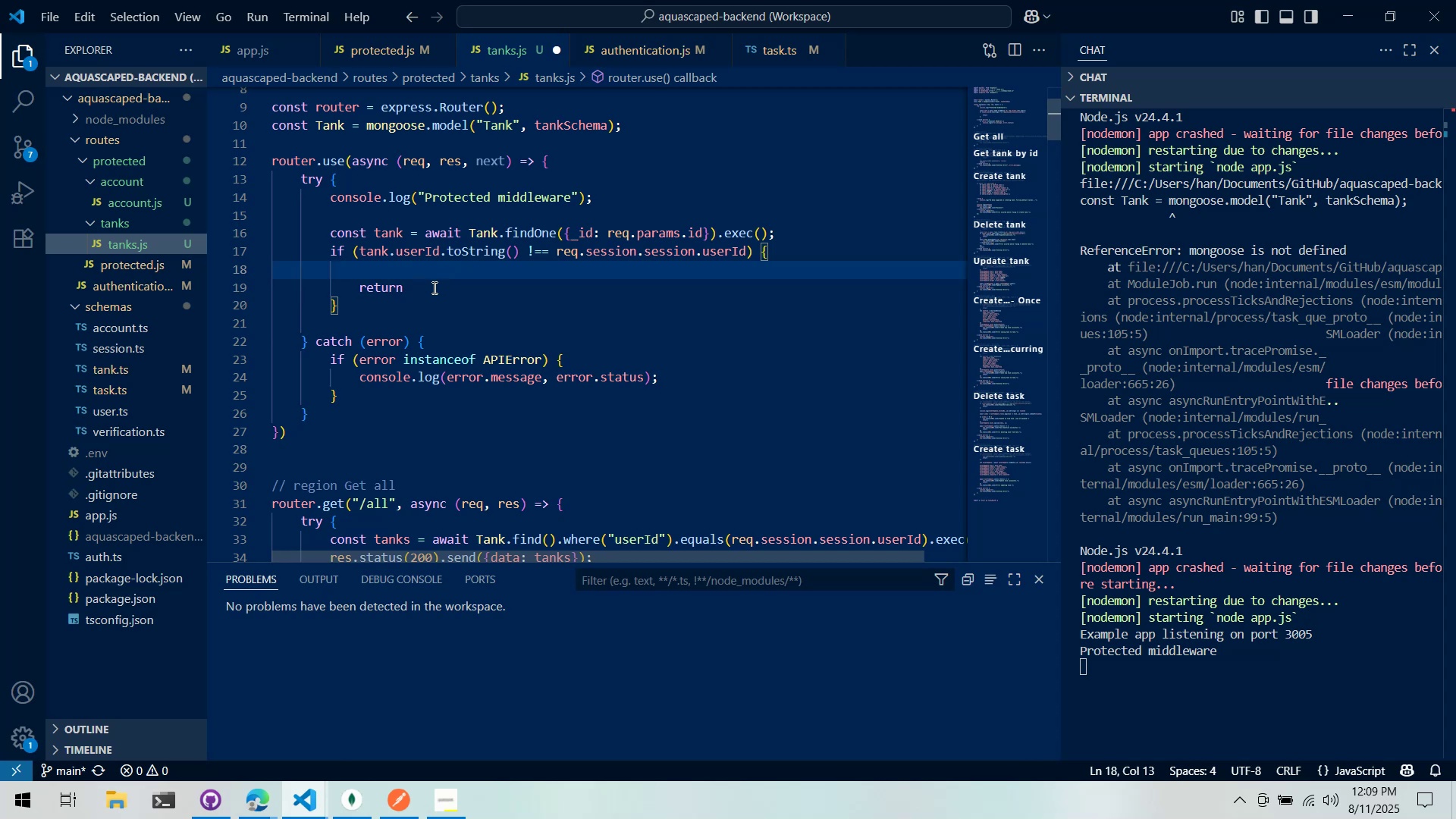 
double_click([427, 293])
 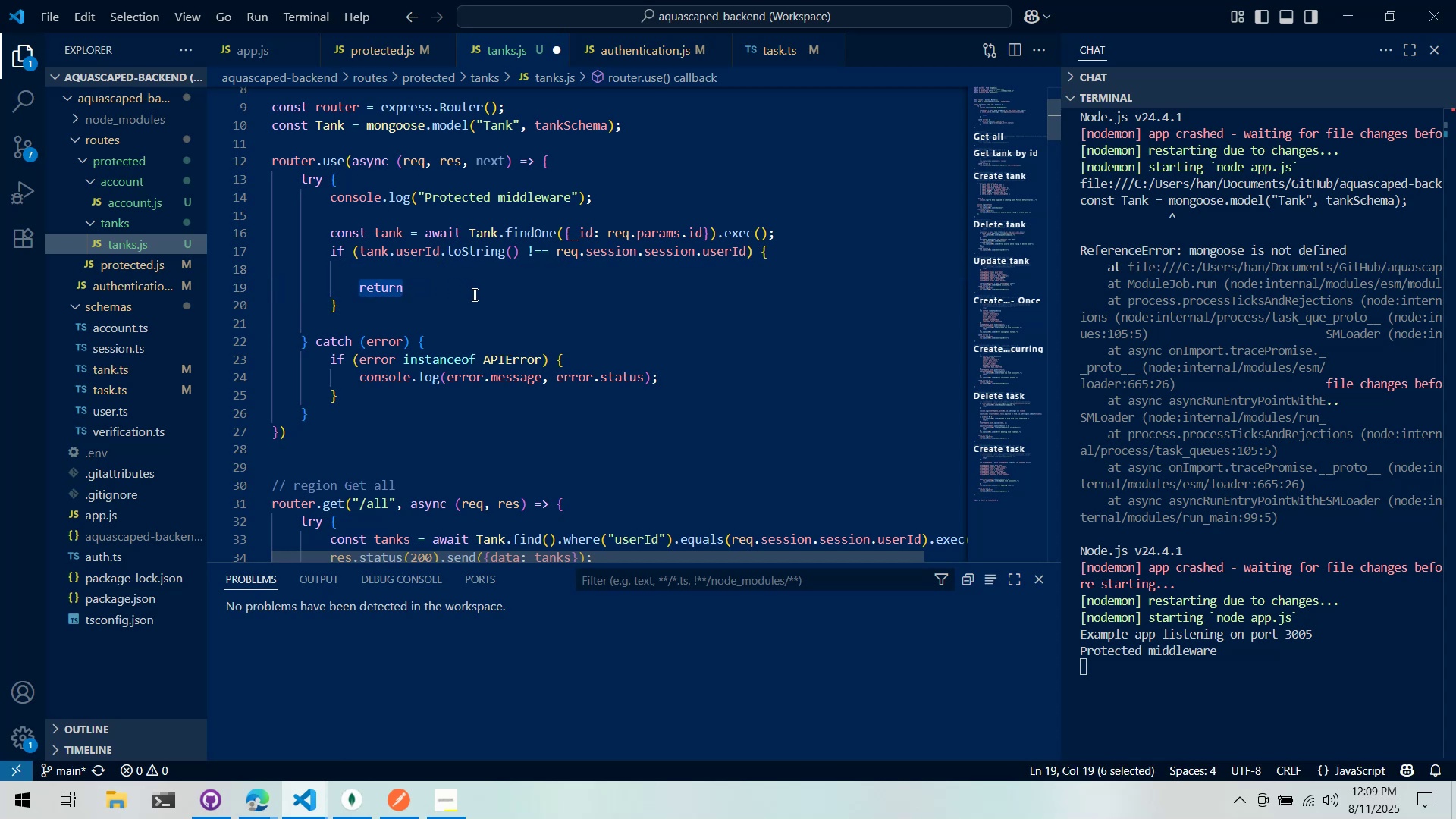 
scroll: coordinate [481, 297], scroll_direction: none, amount: 0.0
 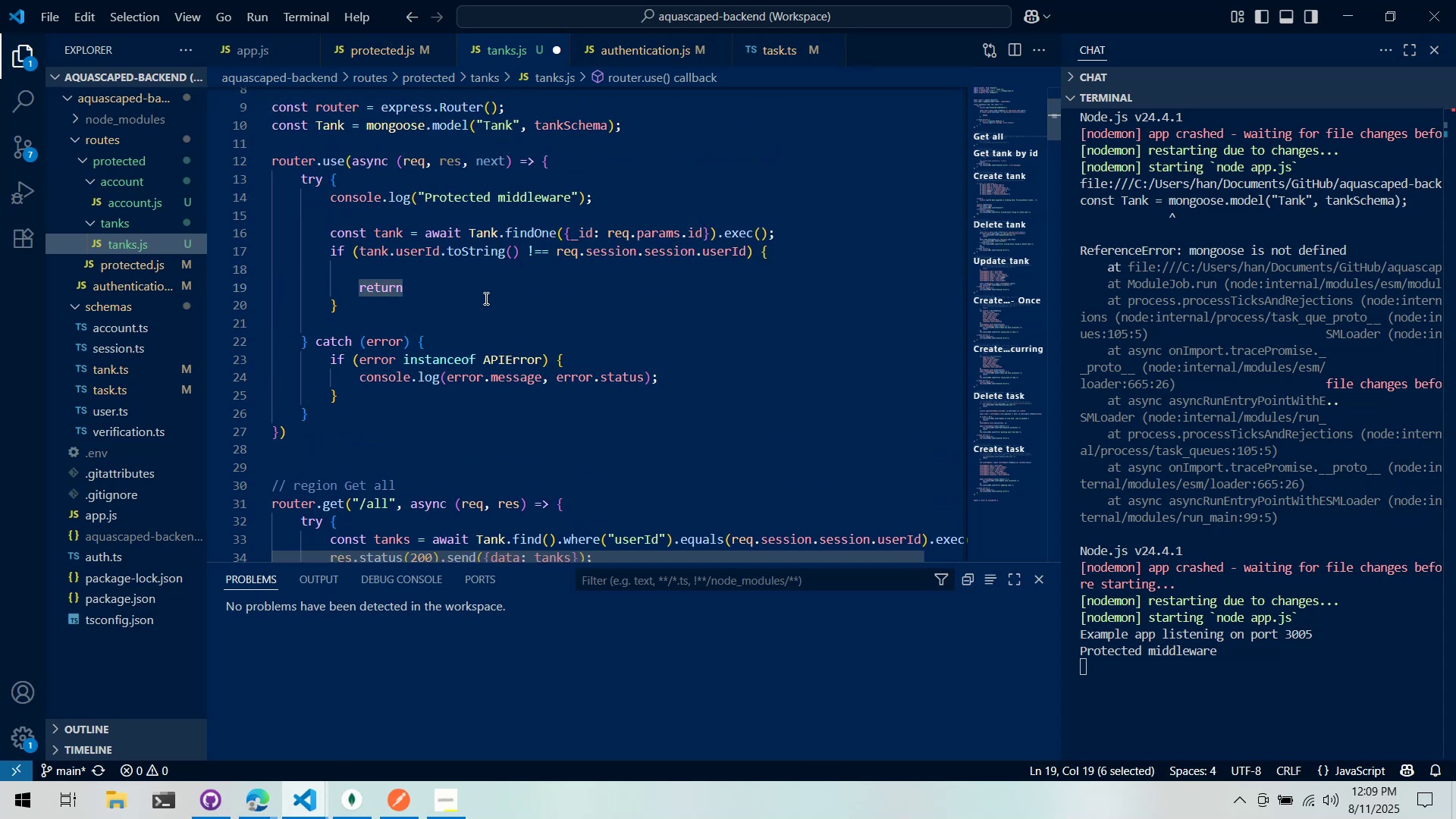 
type(next();)
 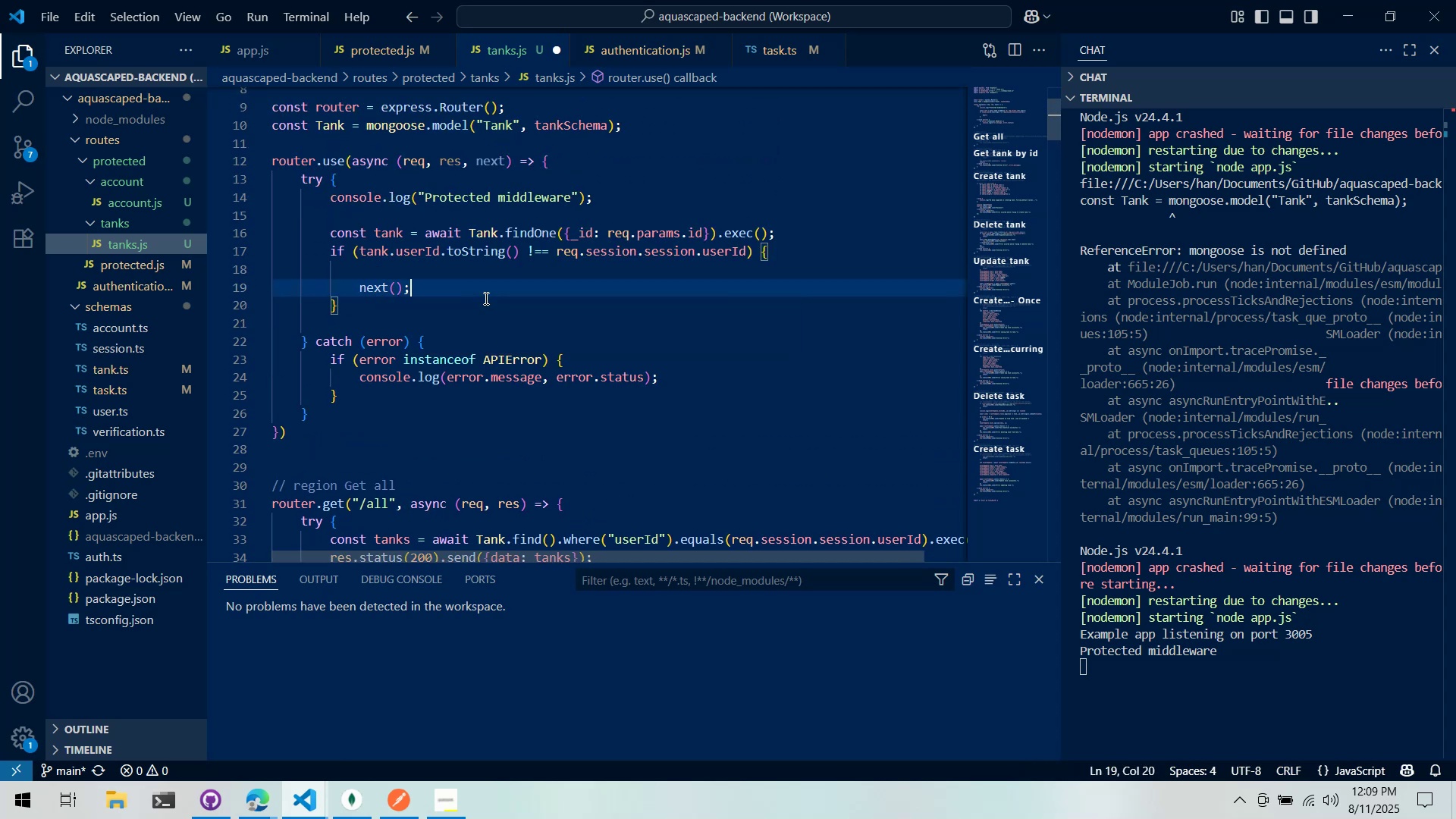 
key(Control+S)
 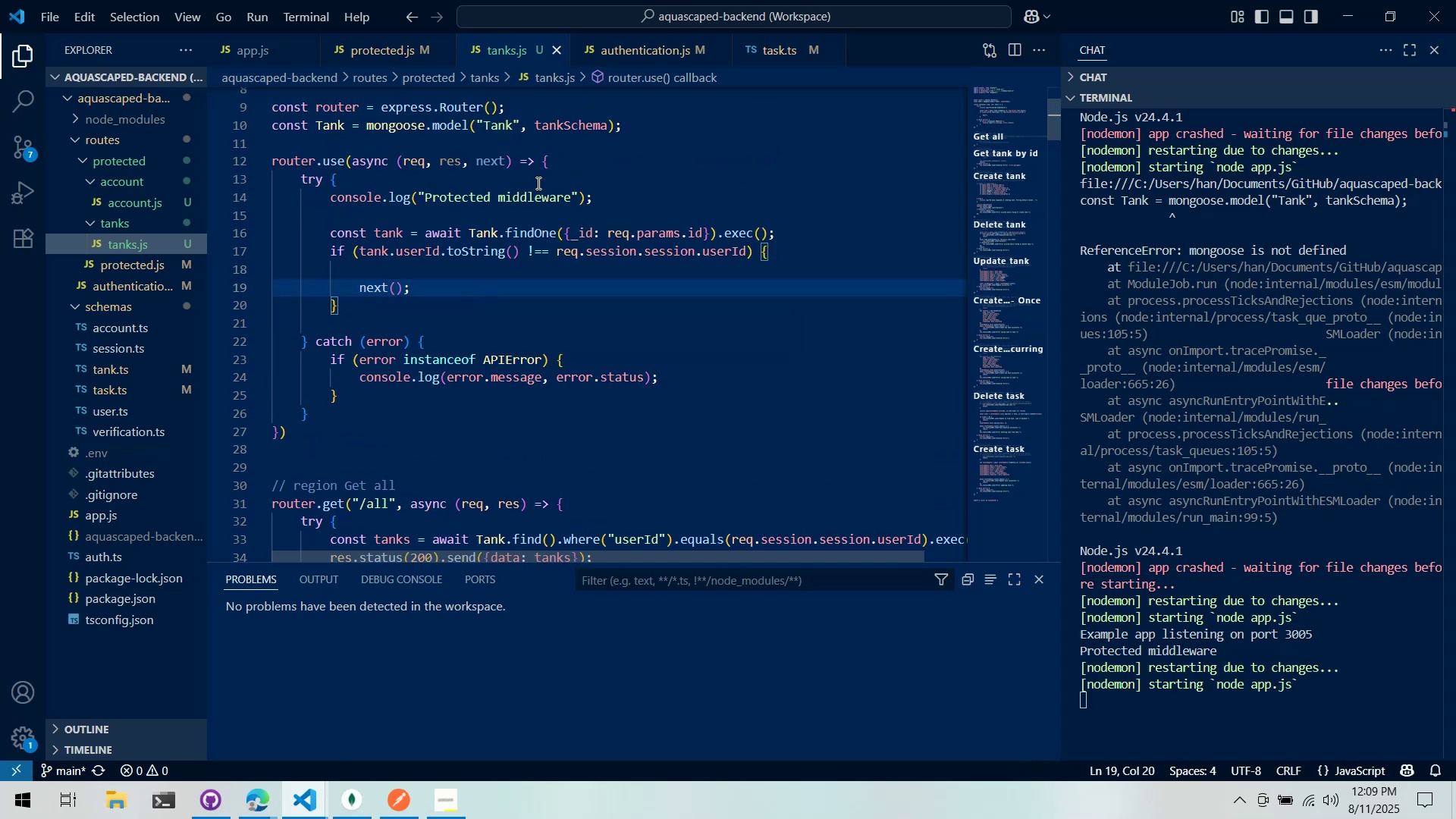 
key(Alt+AltLeft)
 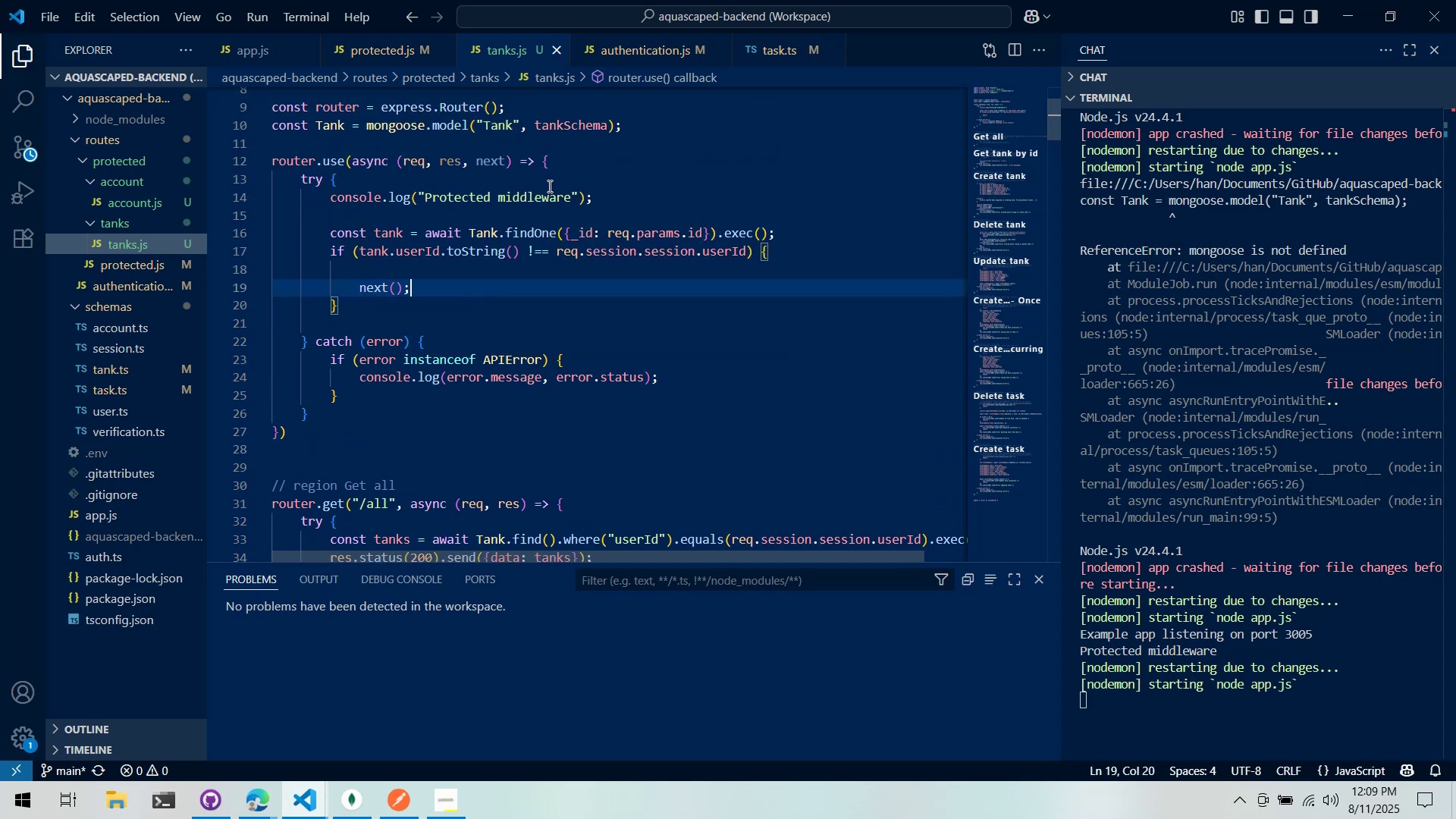 
key(Alt+Tab)
 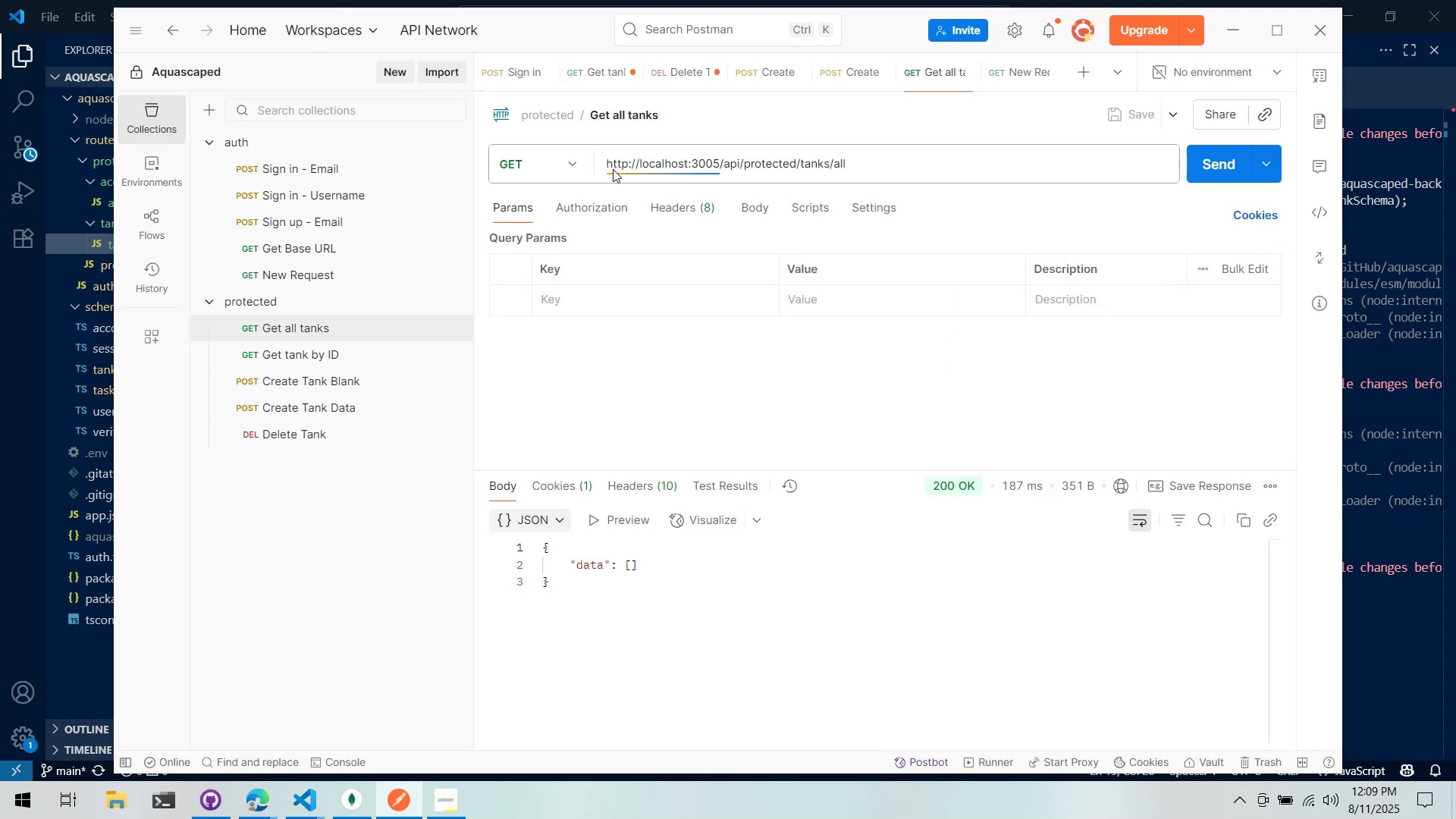 
key(Alt+AltLeft)
 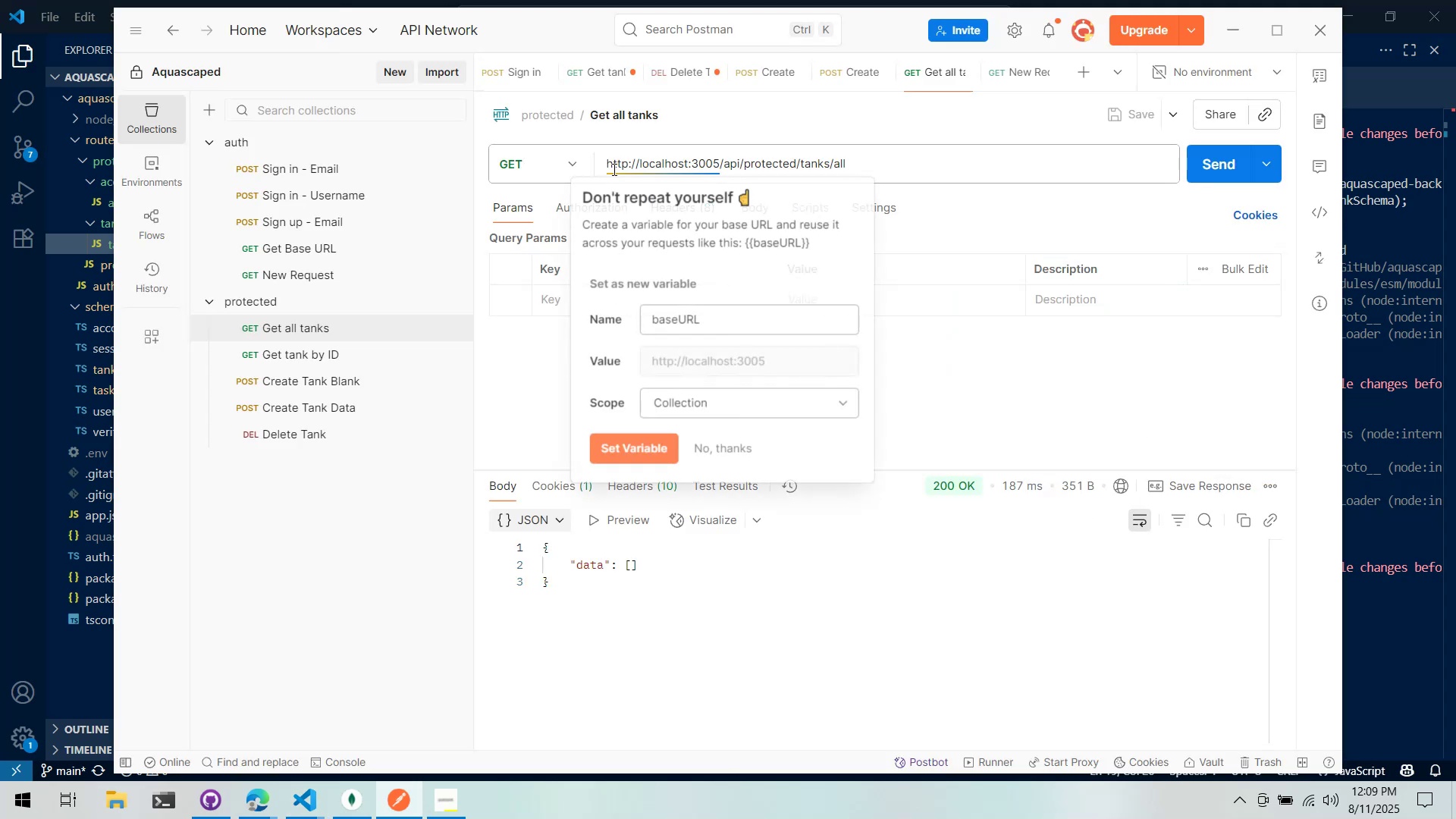 
key(Alt+Tab)
 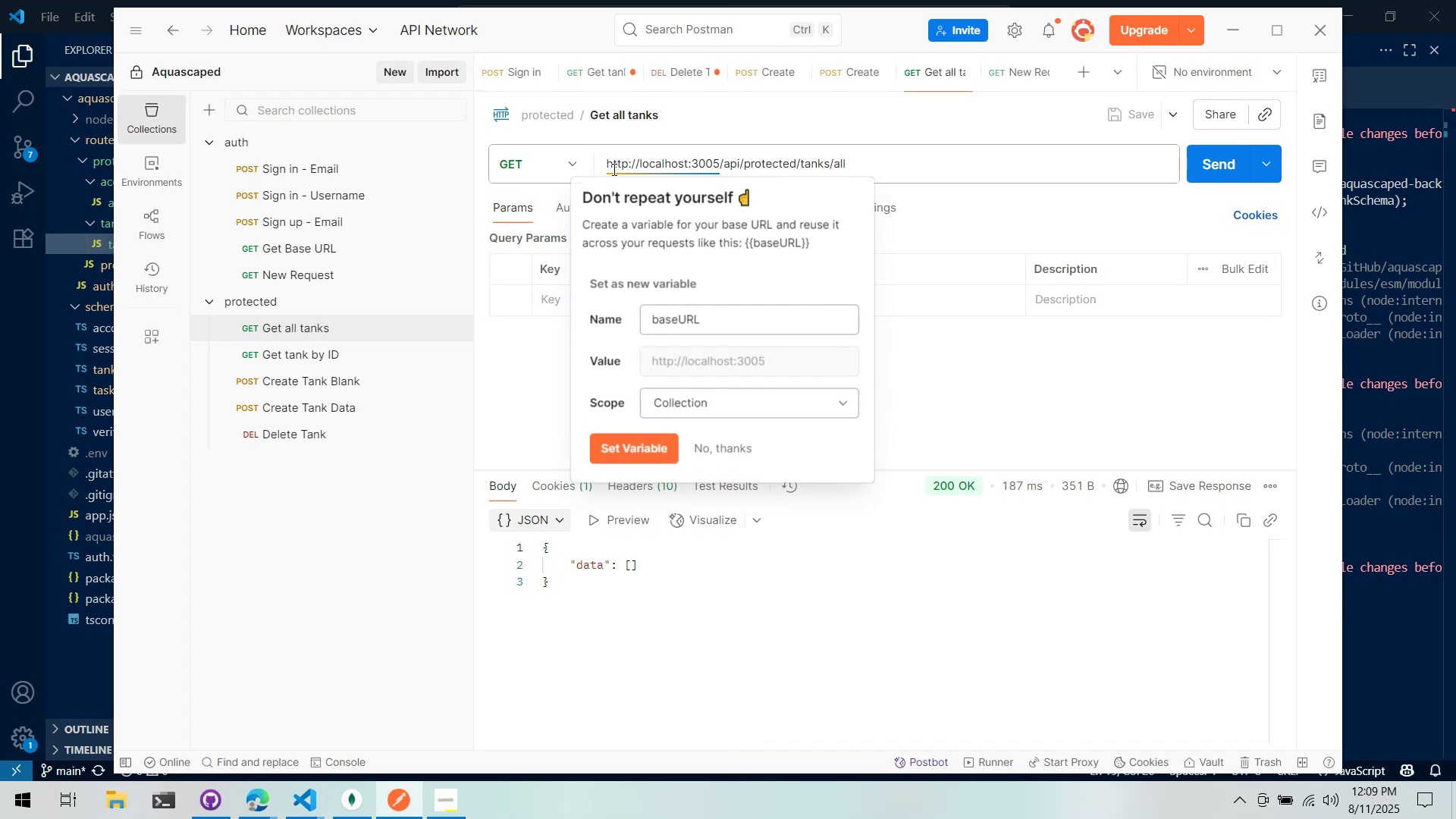 
key(Alt+Tab)
 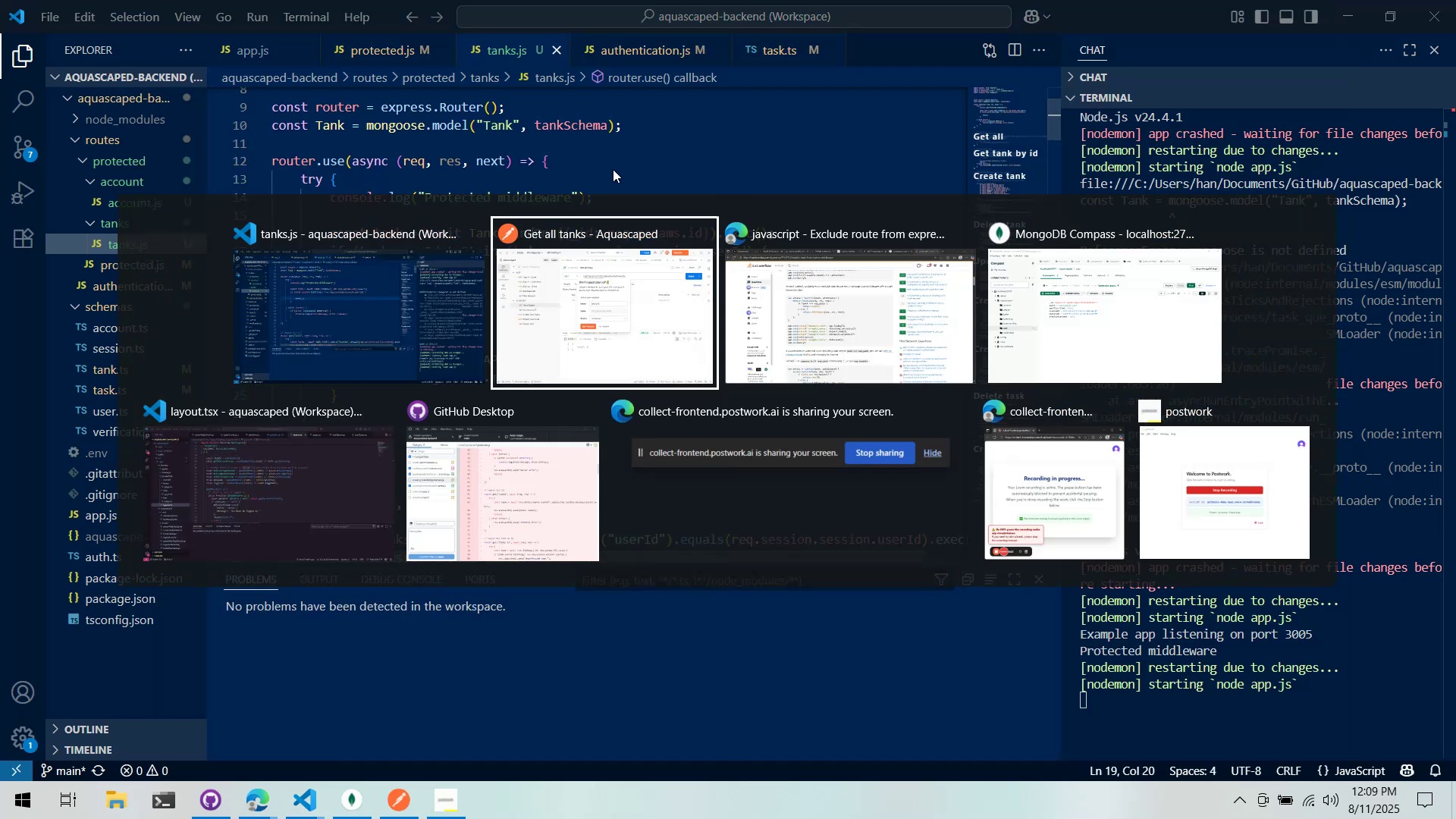 
key(Alt+Tab)
 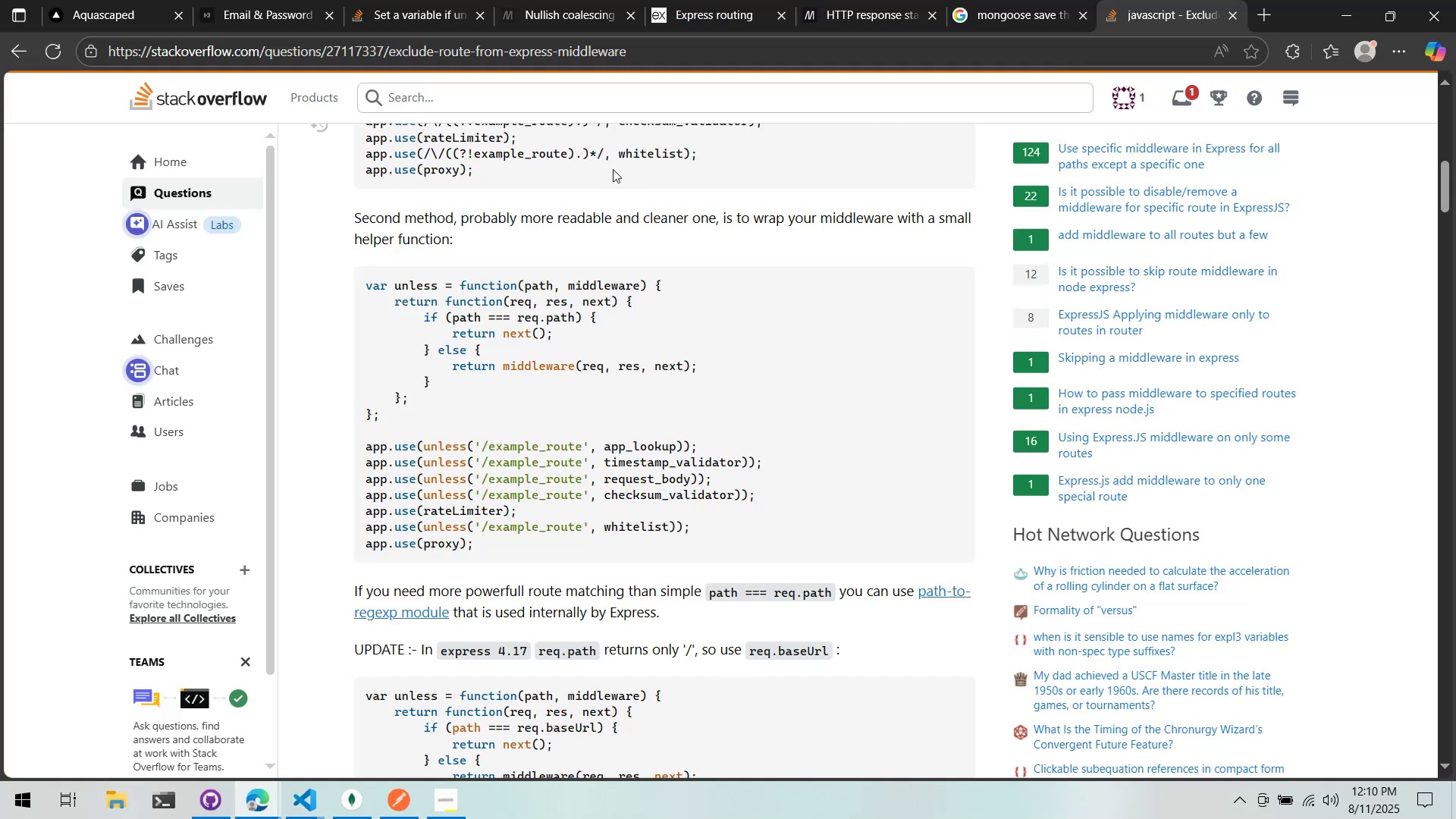 
scroll: coordinate [638, 259], scroll_direction: up, amount: 5.0
 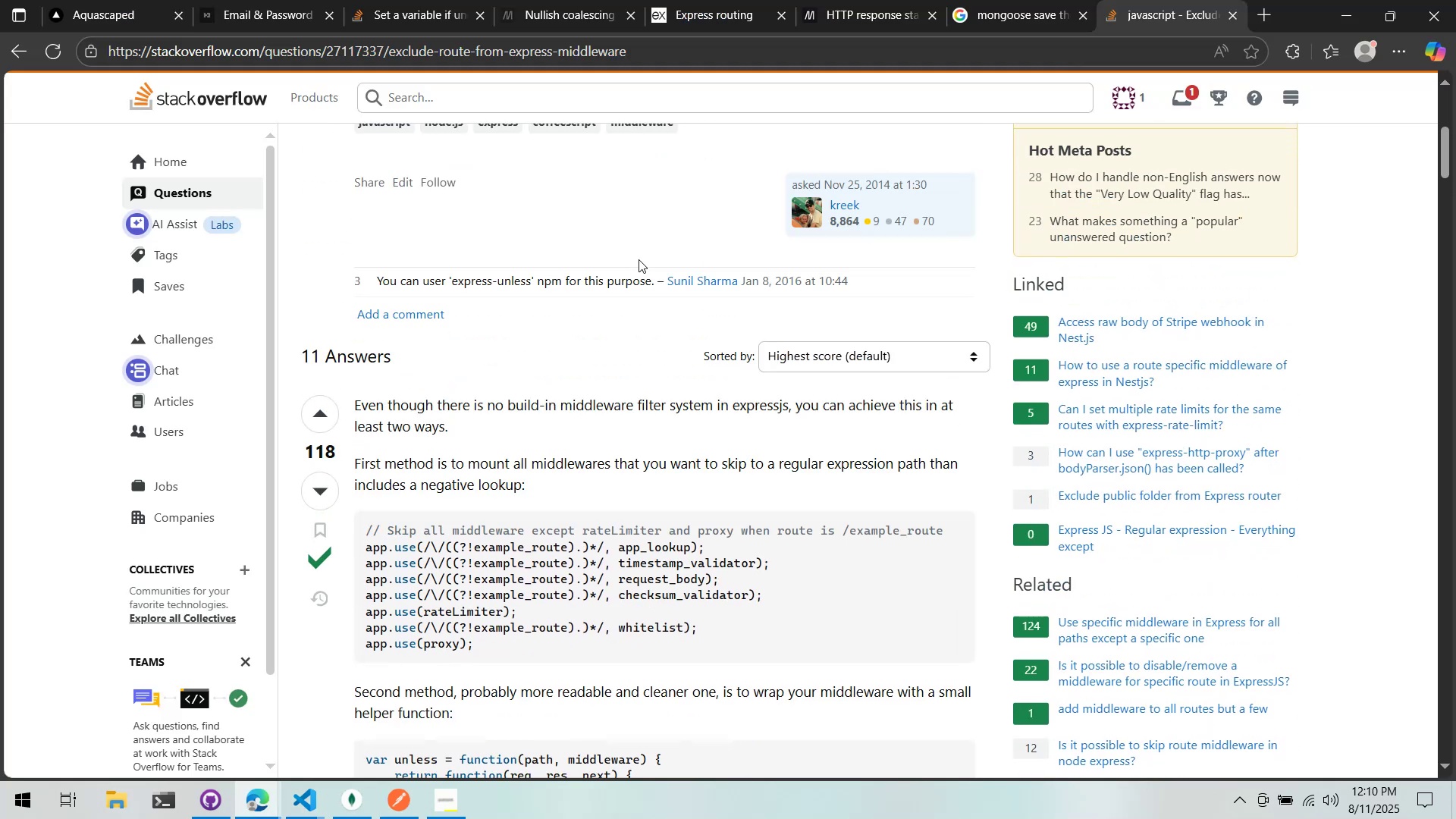 
scroll: coordinate [639, 259], scroll_direction: down, amount: 4.0
 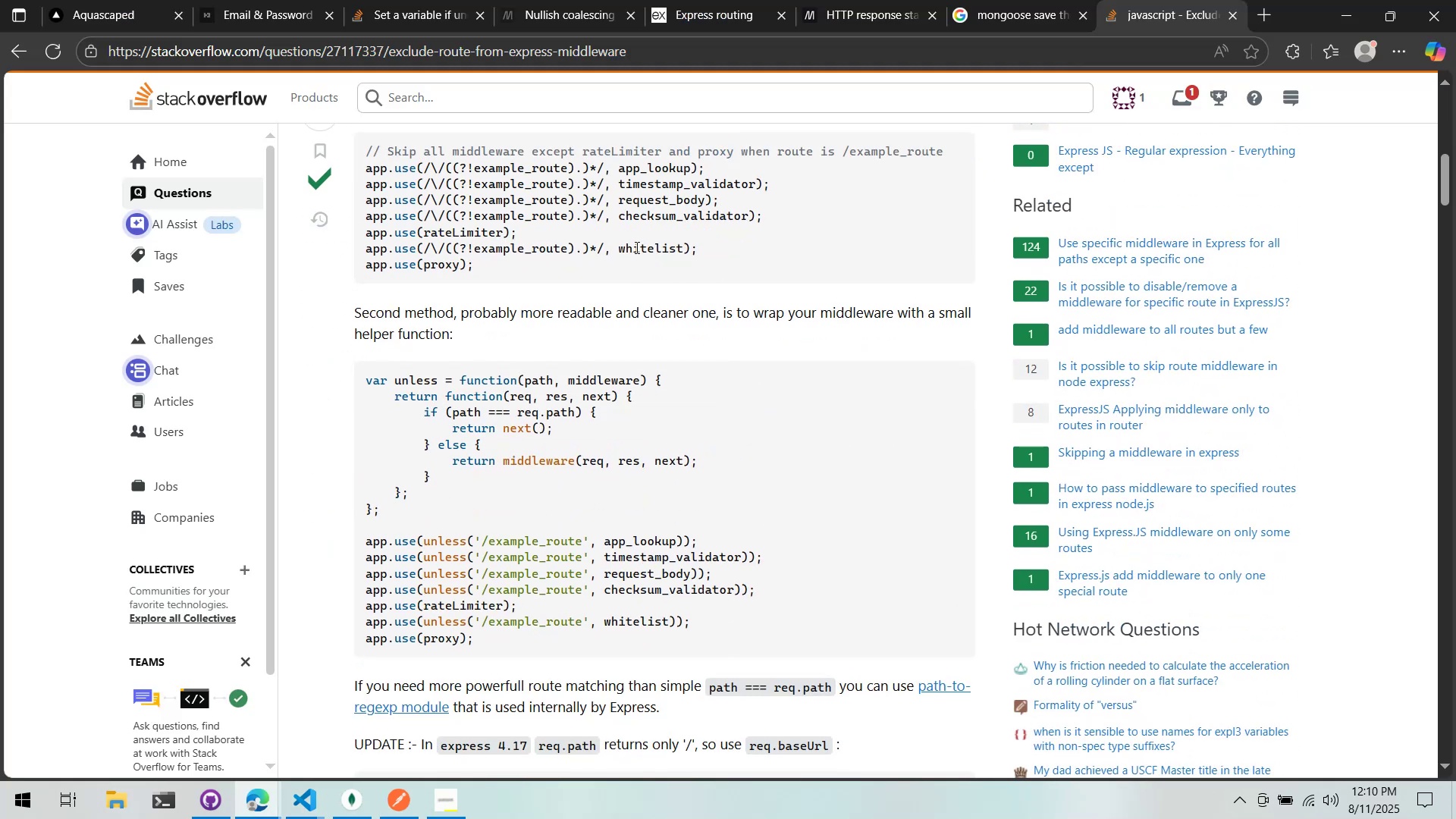 
wait(5.91)
 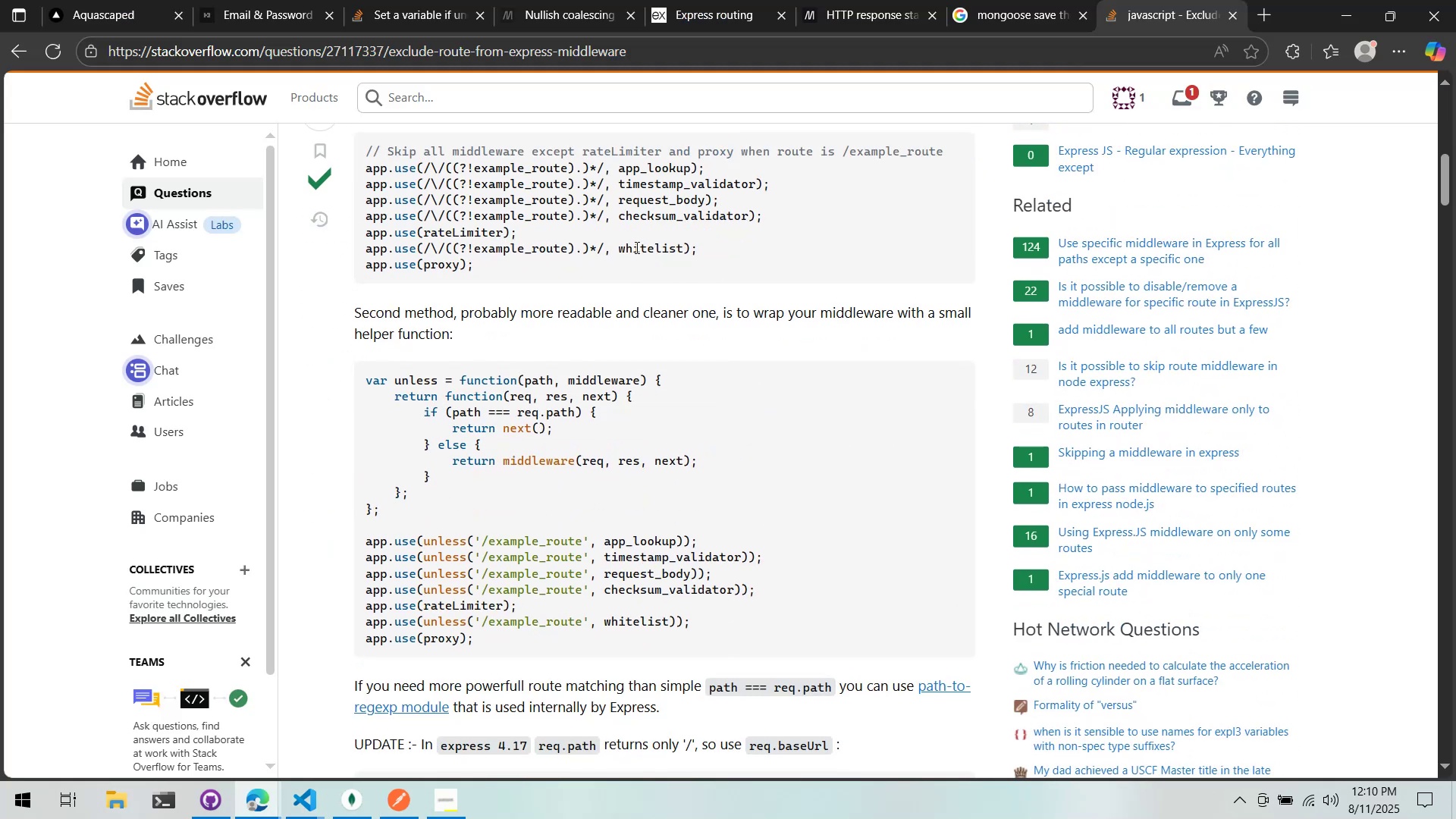 
scroll: coordinate [634, 371], scroll_direction: up, amount: 2.0
 